 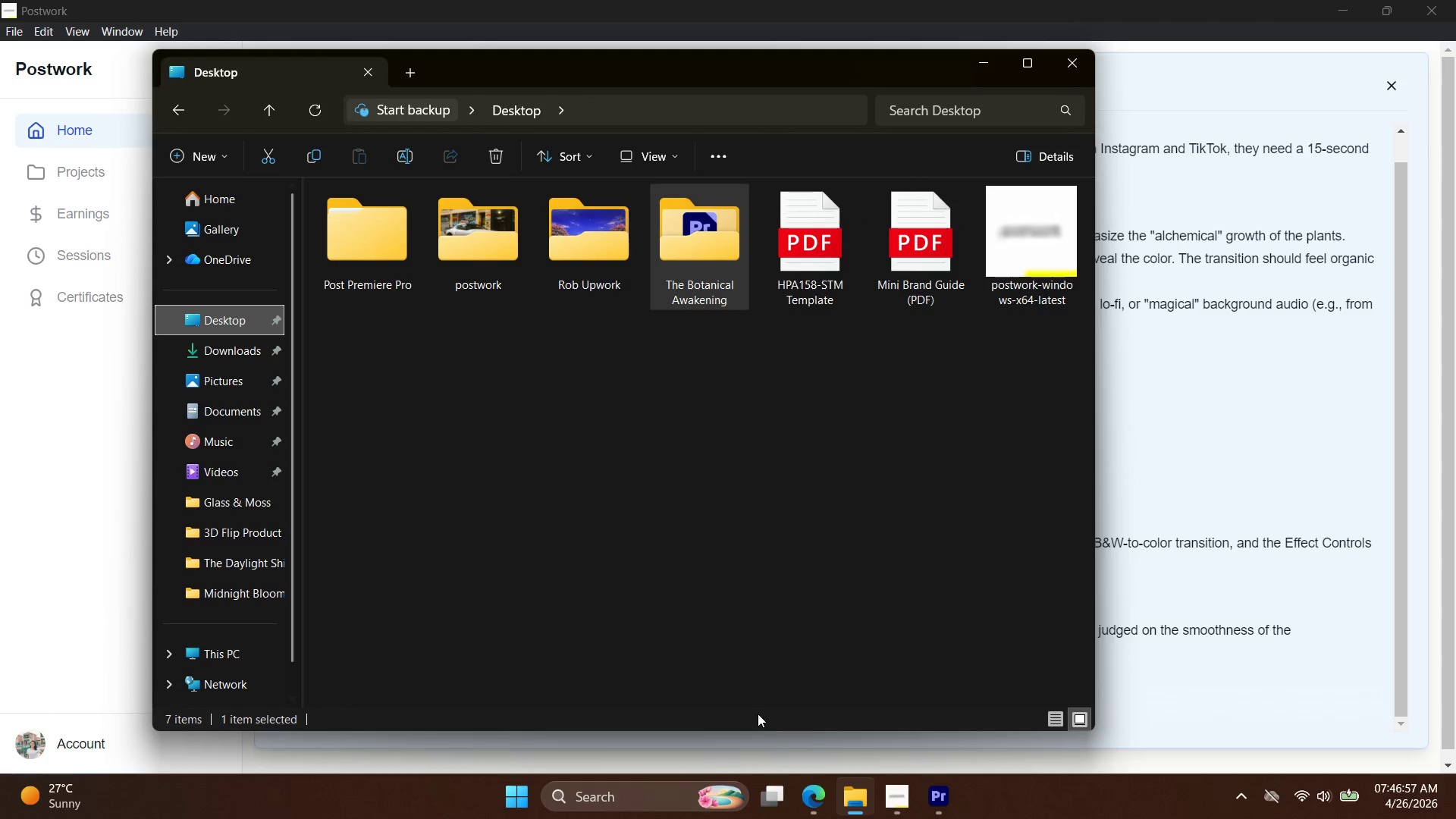 
left_click([894, 799])
 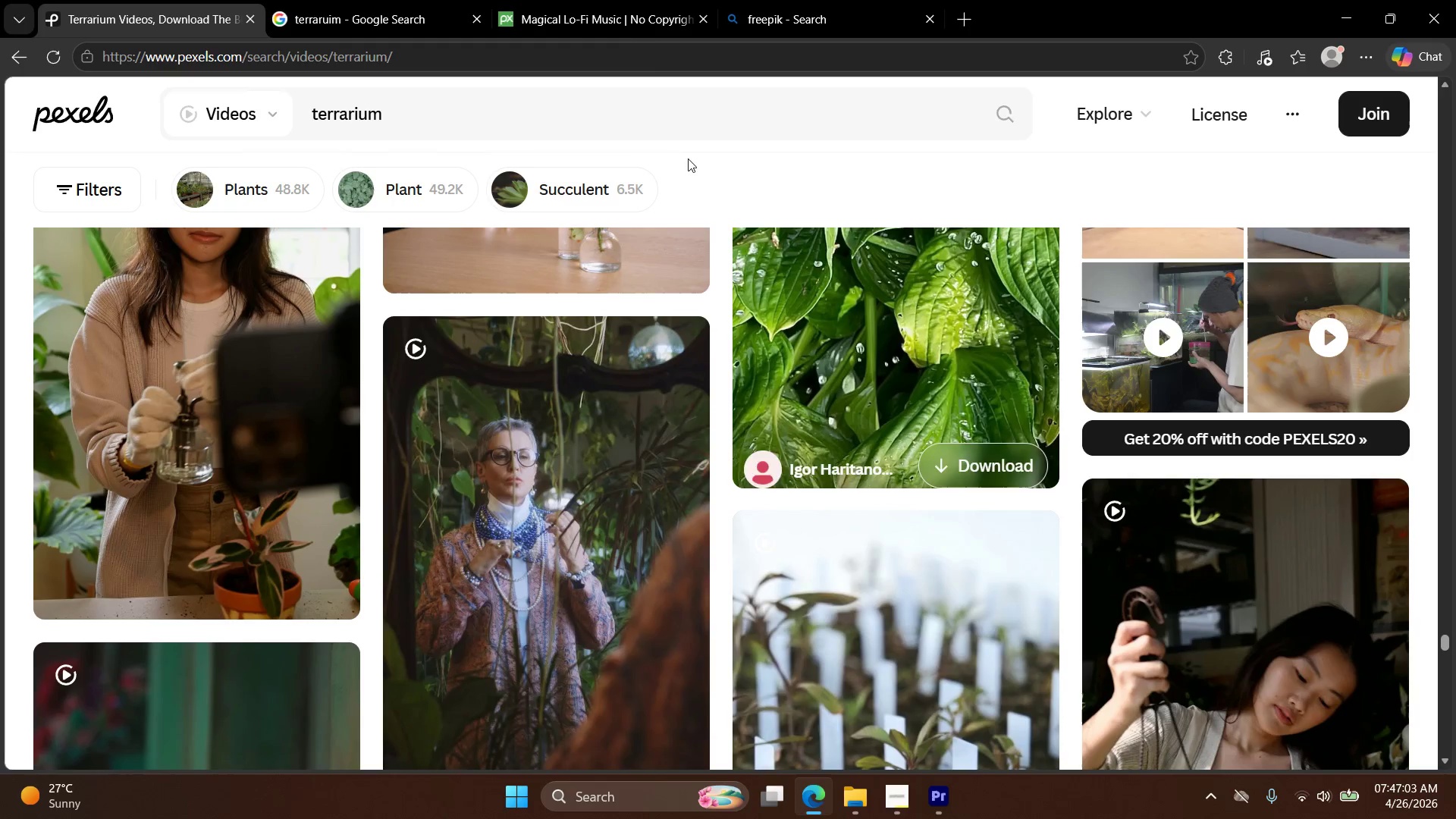 
left_click([395, 0])
 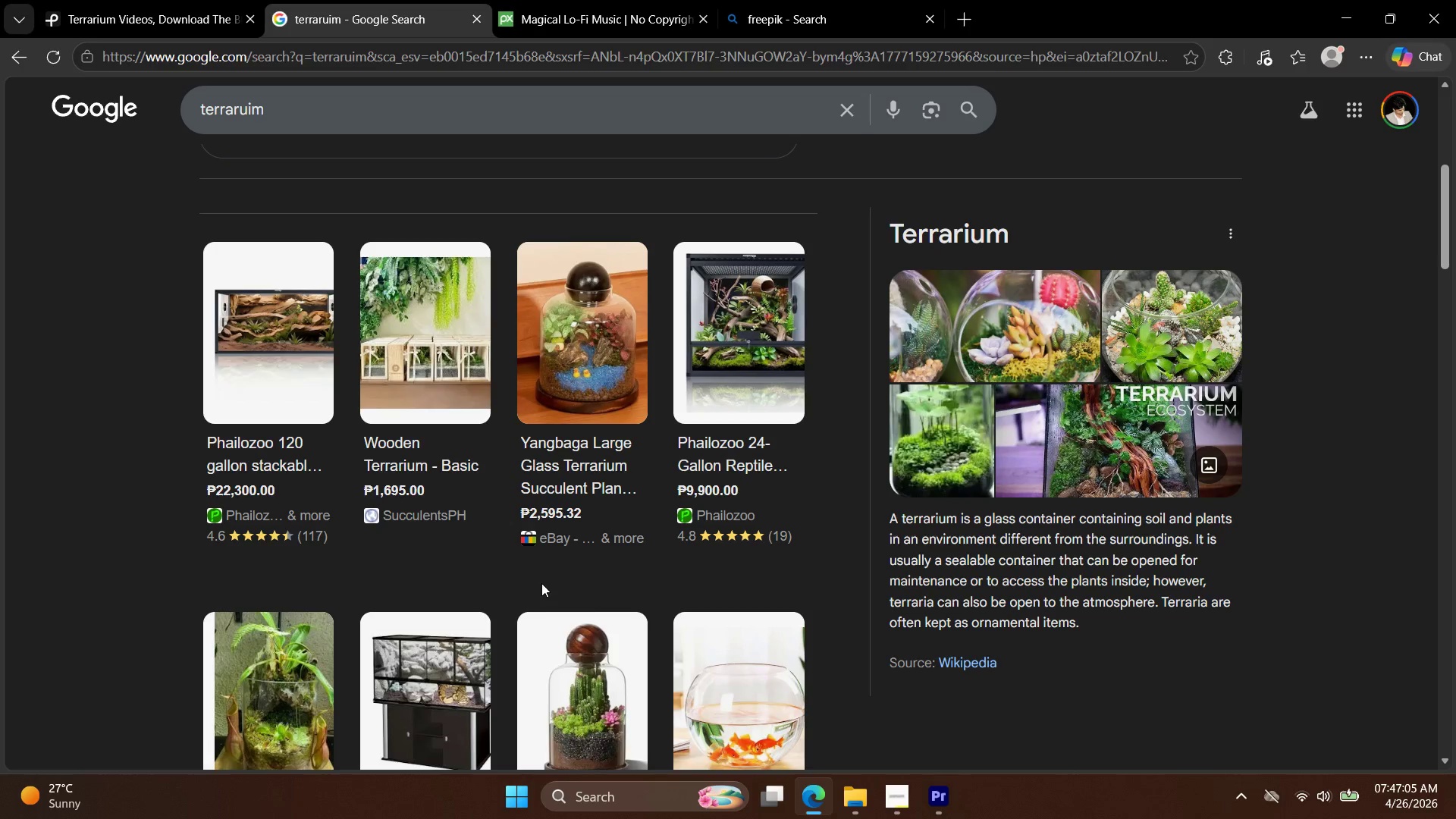 
left_click([855, 808])
 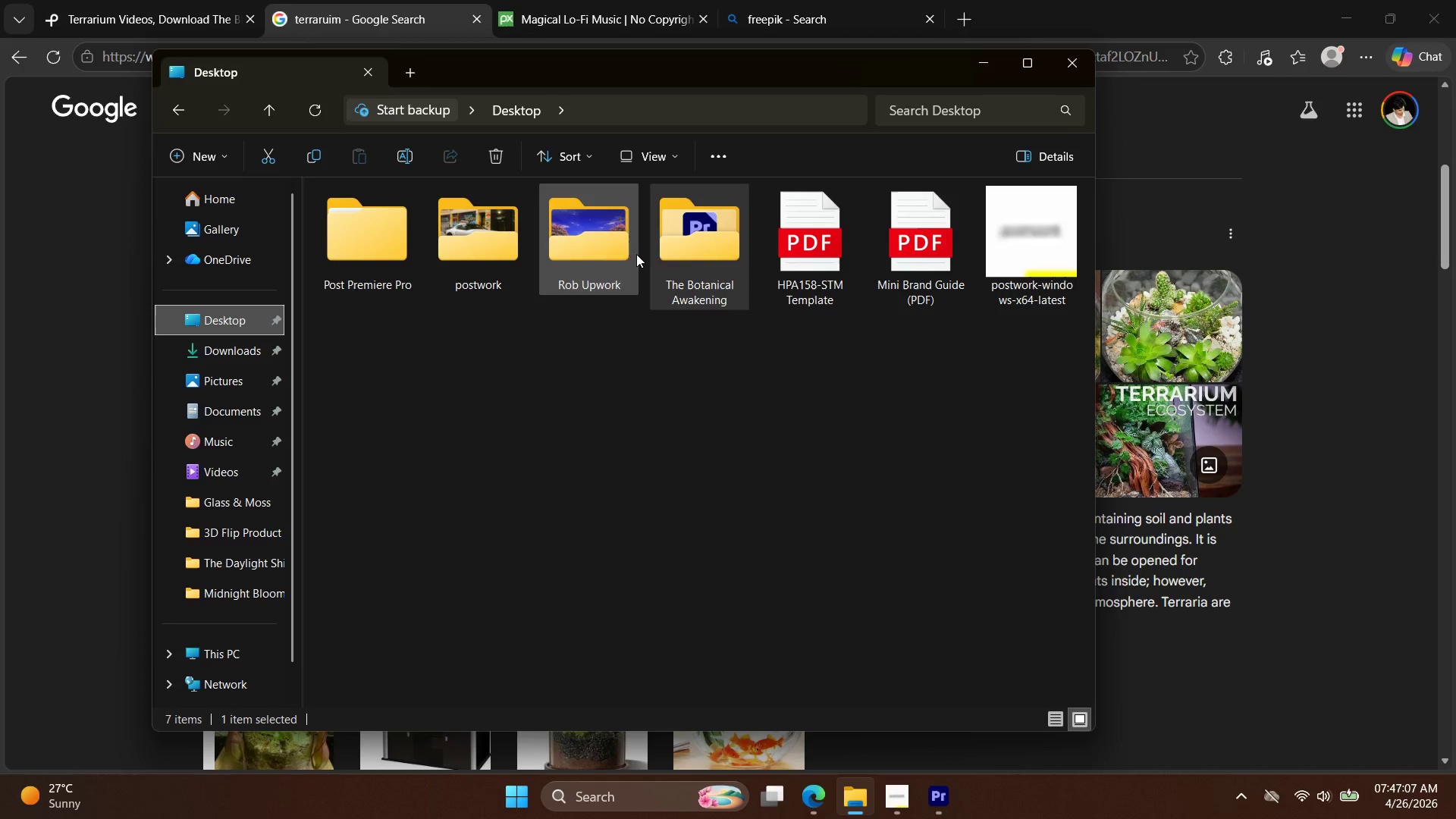 
double_click([717, 250])
 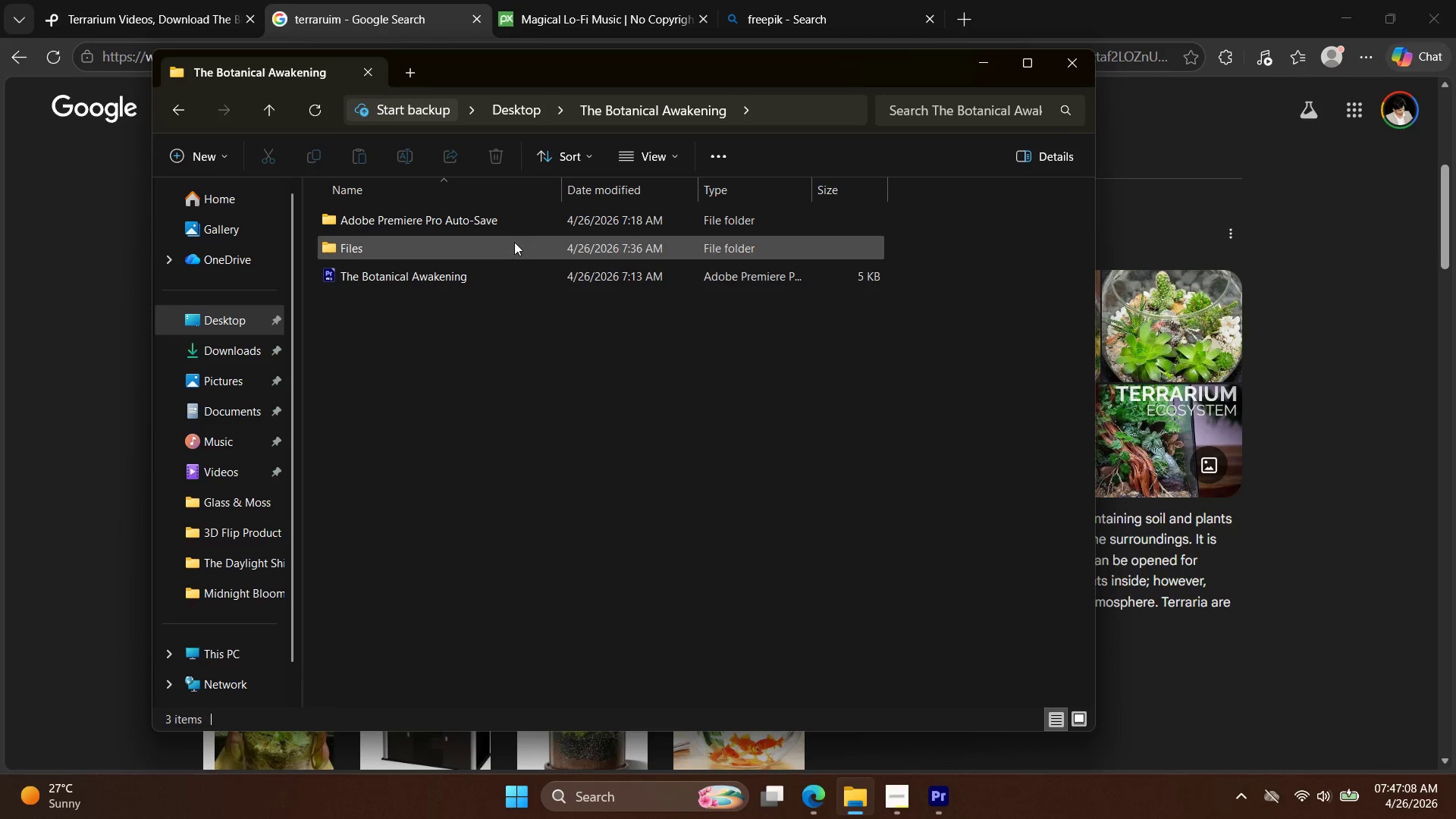 
double_click([512, 246])
 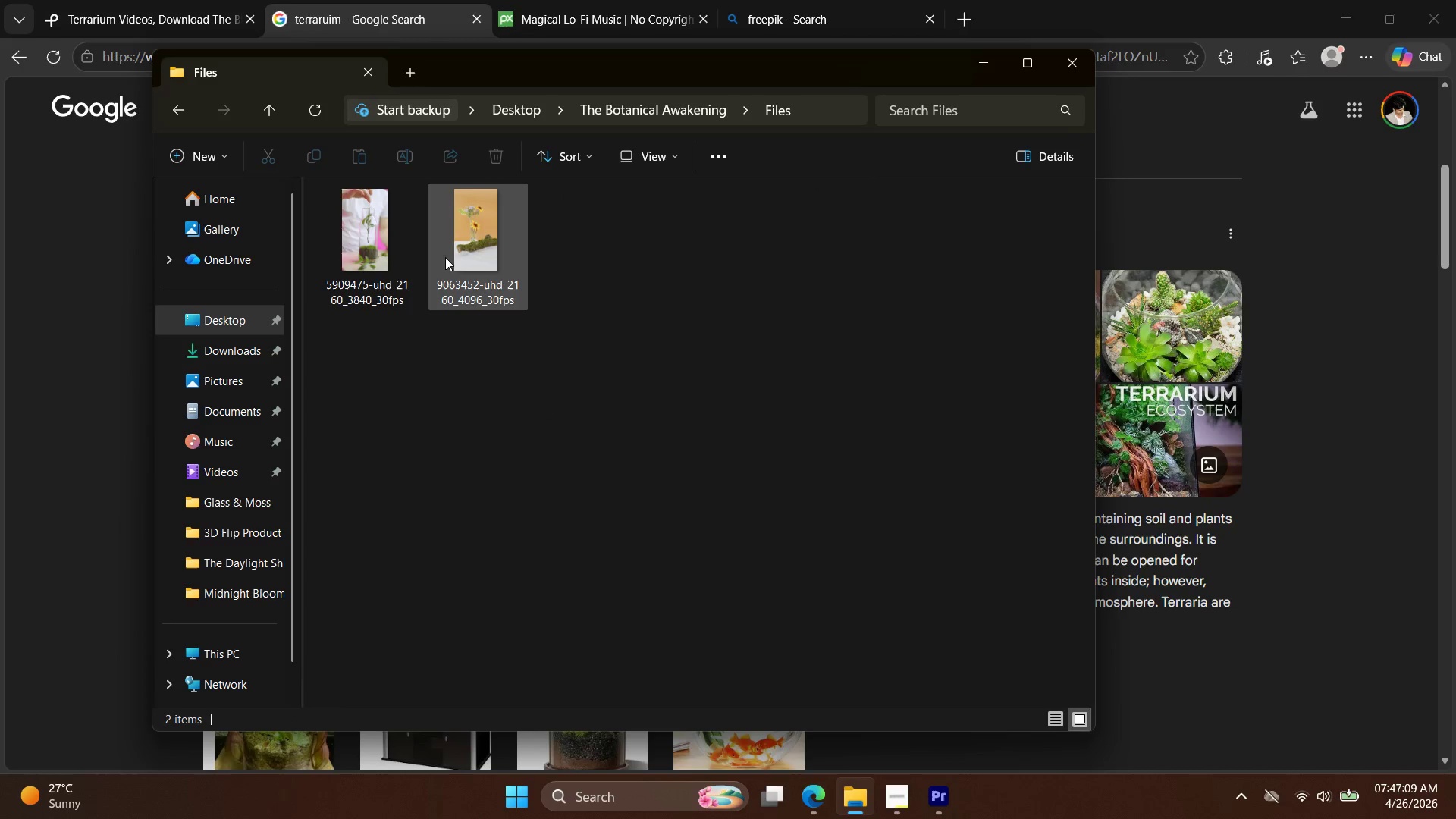 
double_click([487, 253])
 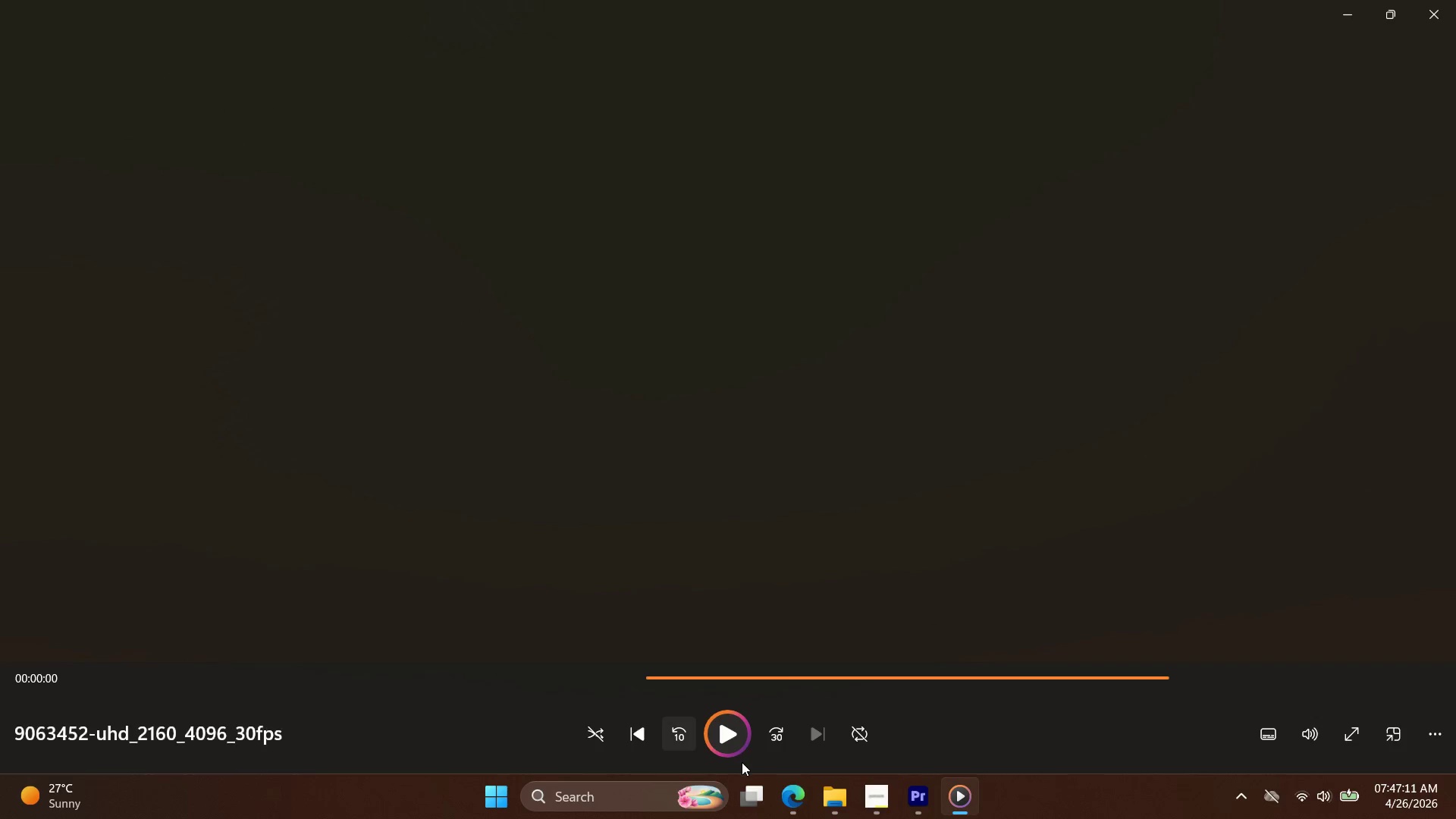 
left_click([735, 743])
 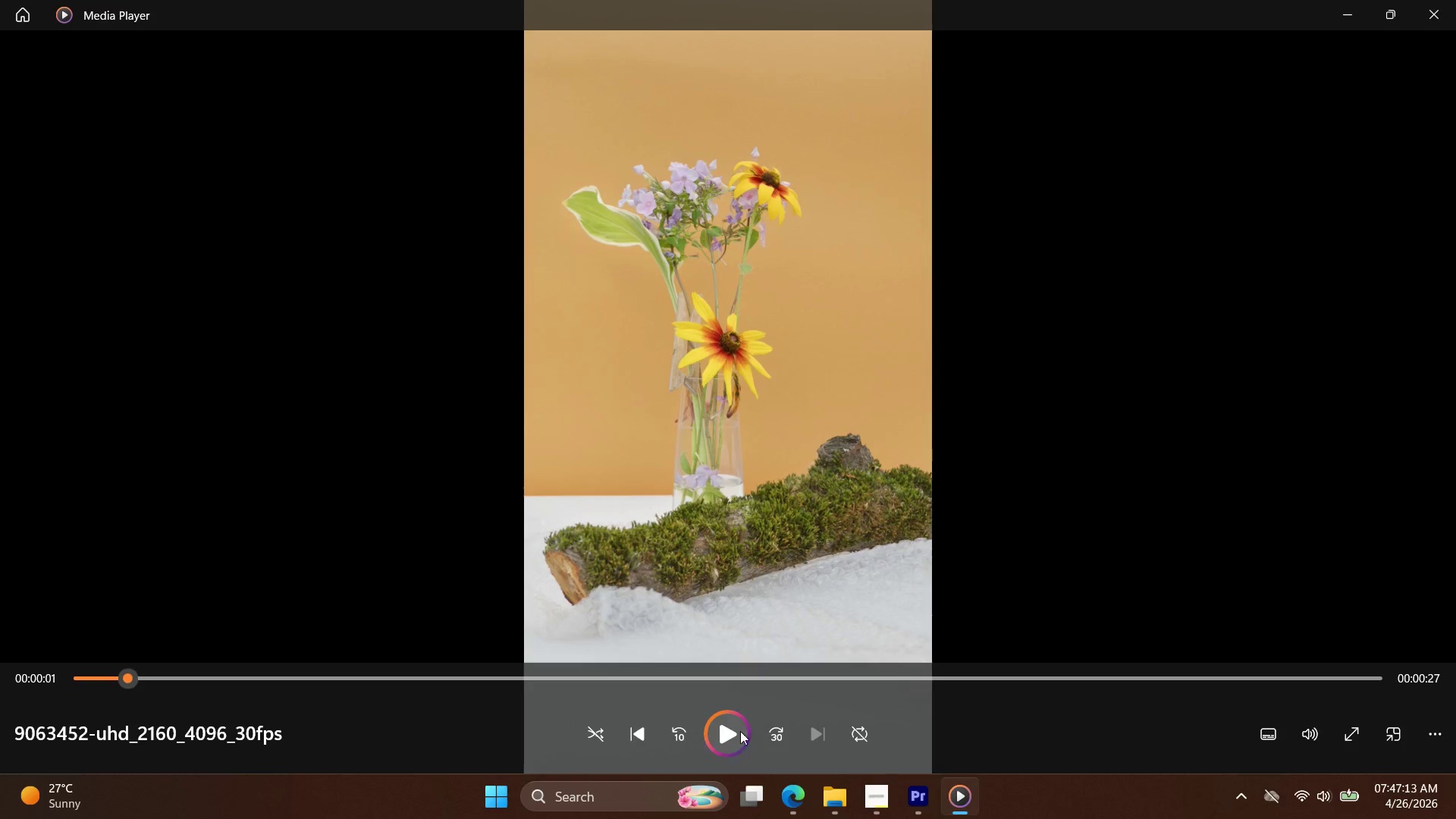 
left_click([1025, 544])
 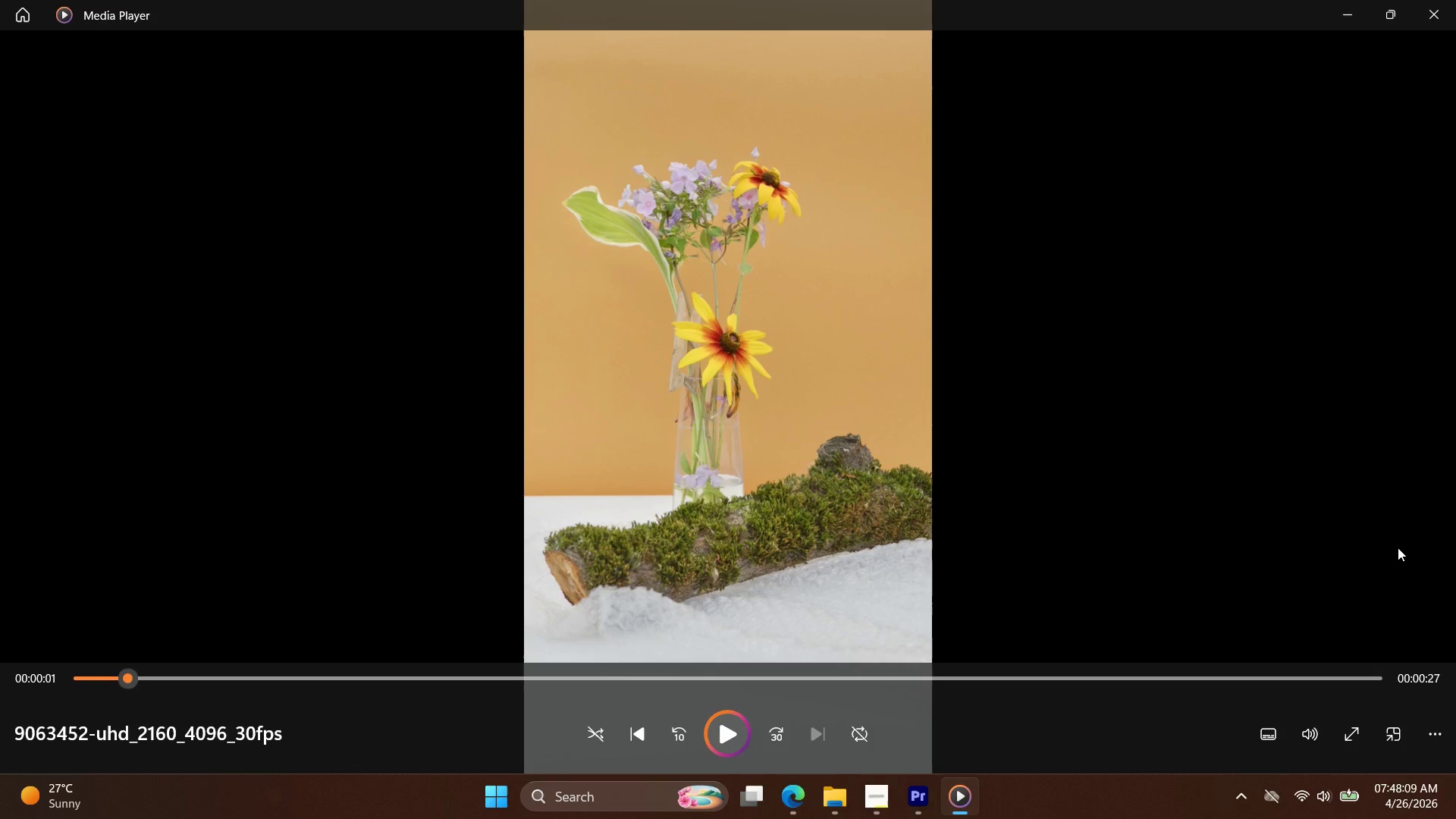 
wait(61.34)
 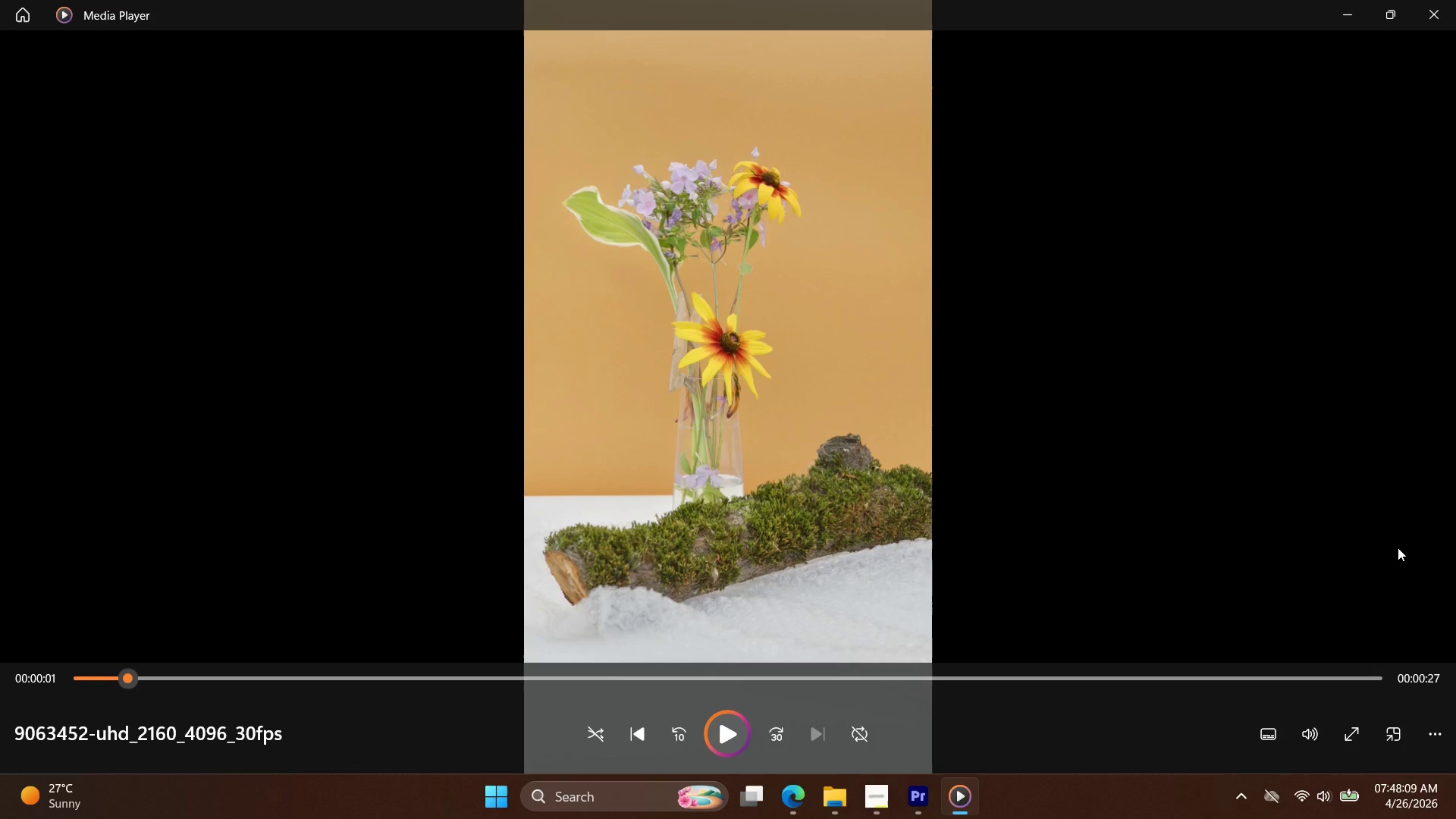 
left_click([1448, 0])
 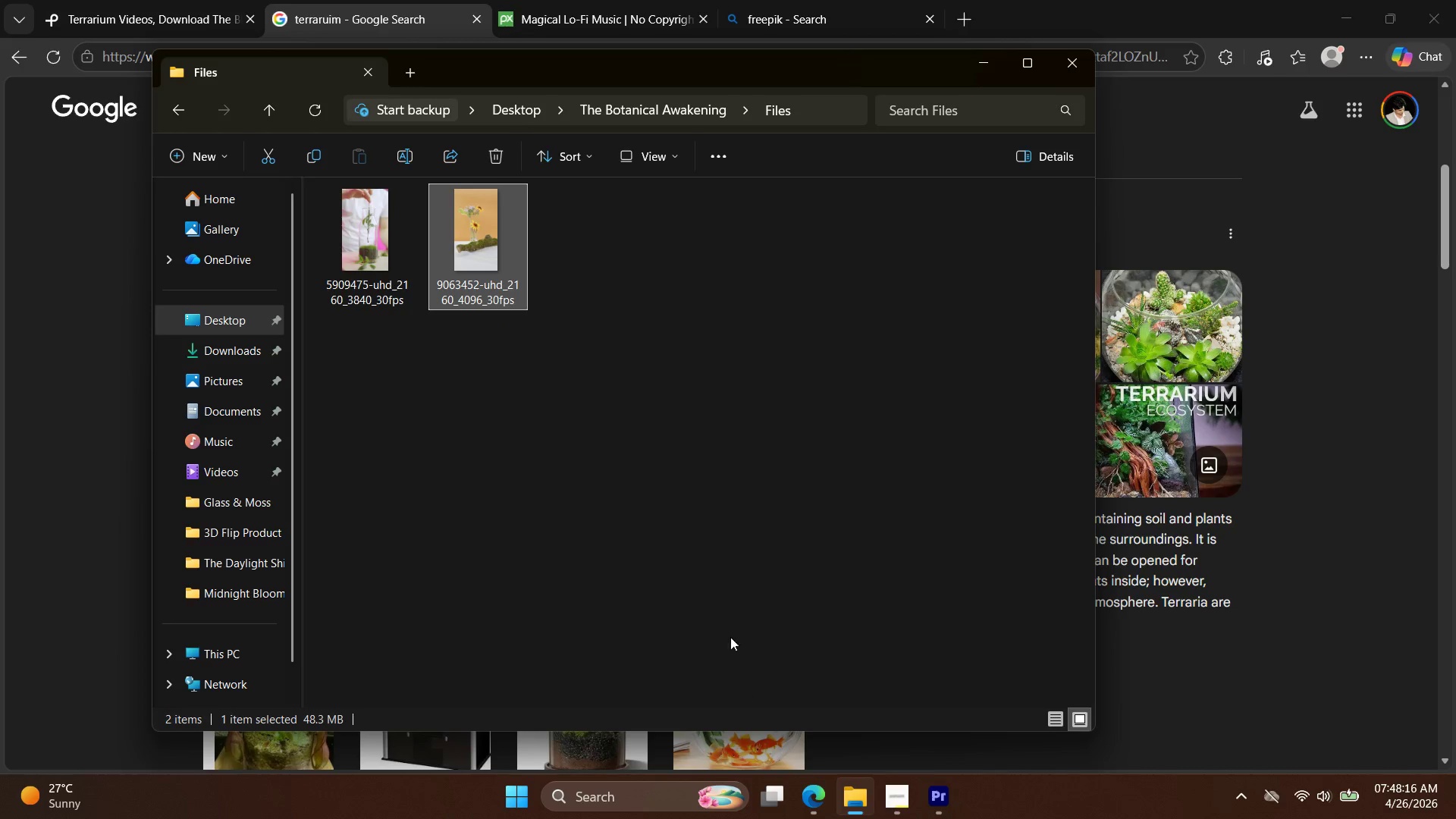 
left_click([598, 0])
 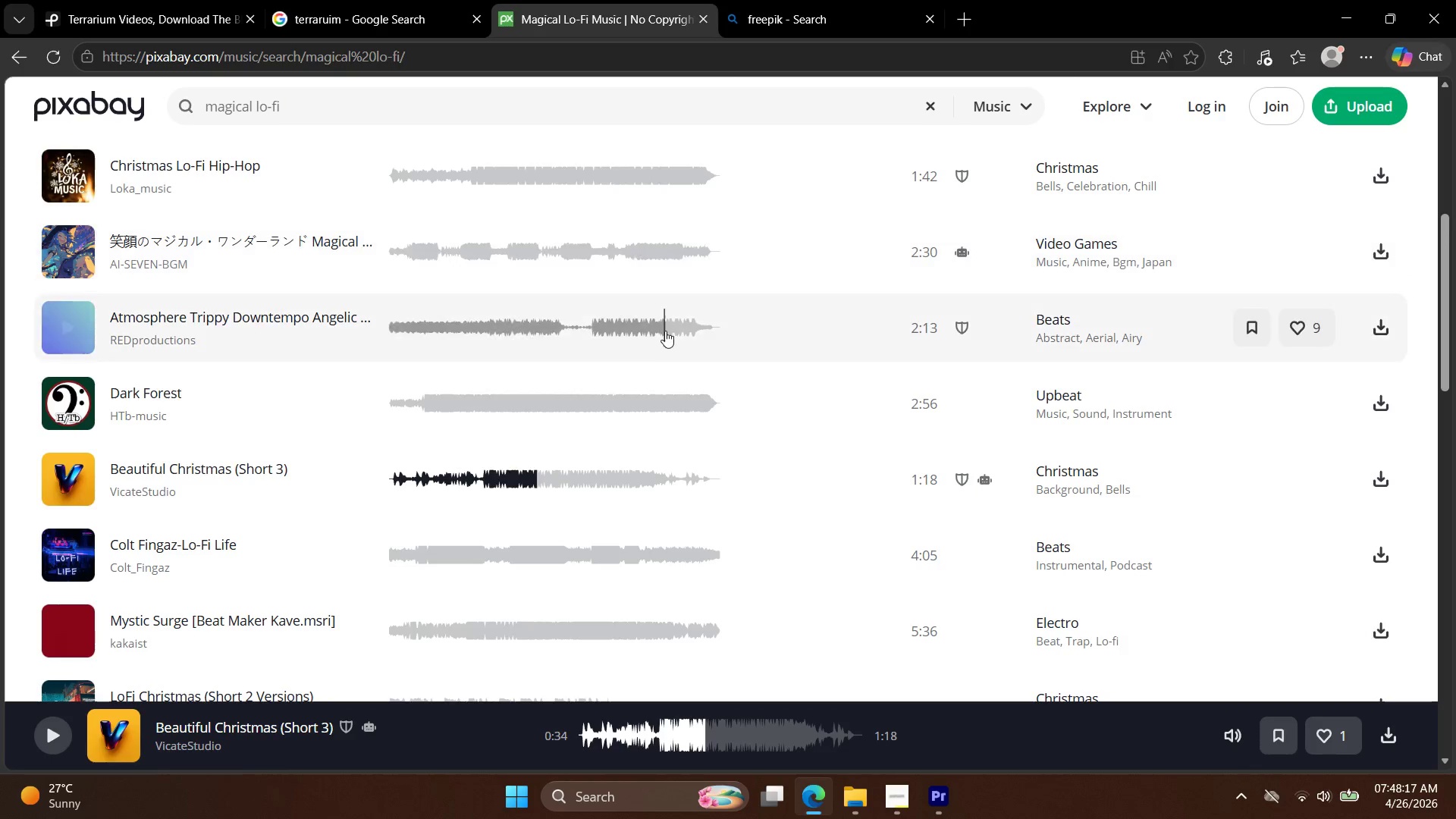 
scroll: coordinate [659, 332], scroll_direction: down, amount: 4.0
 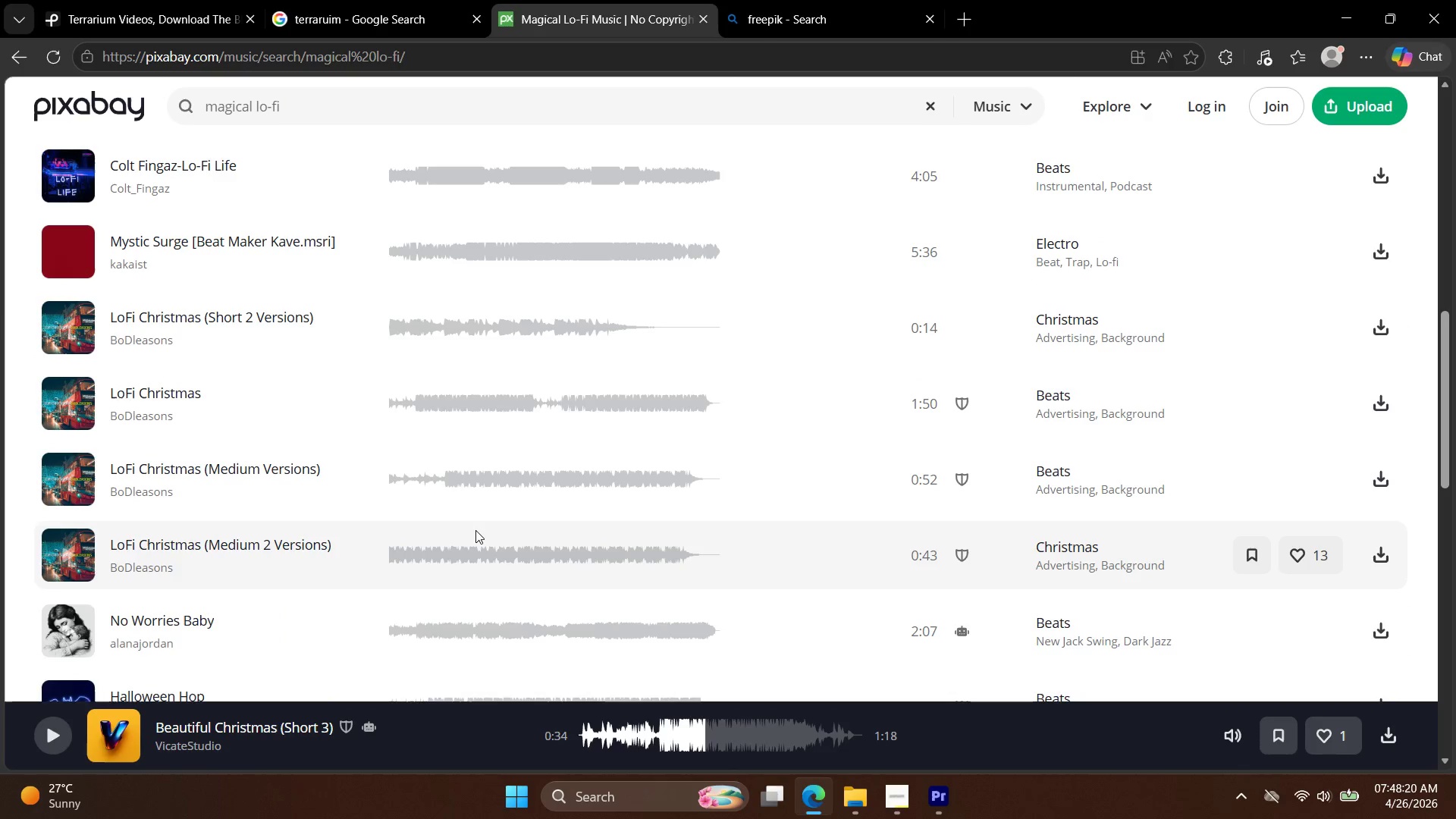 
left_click([87, 552])
 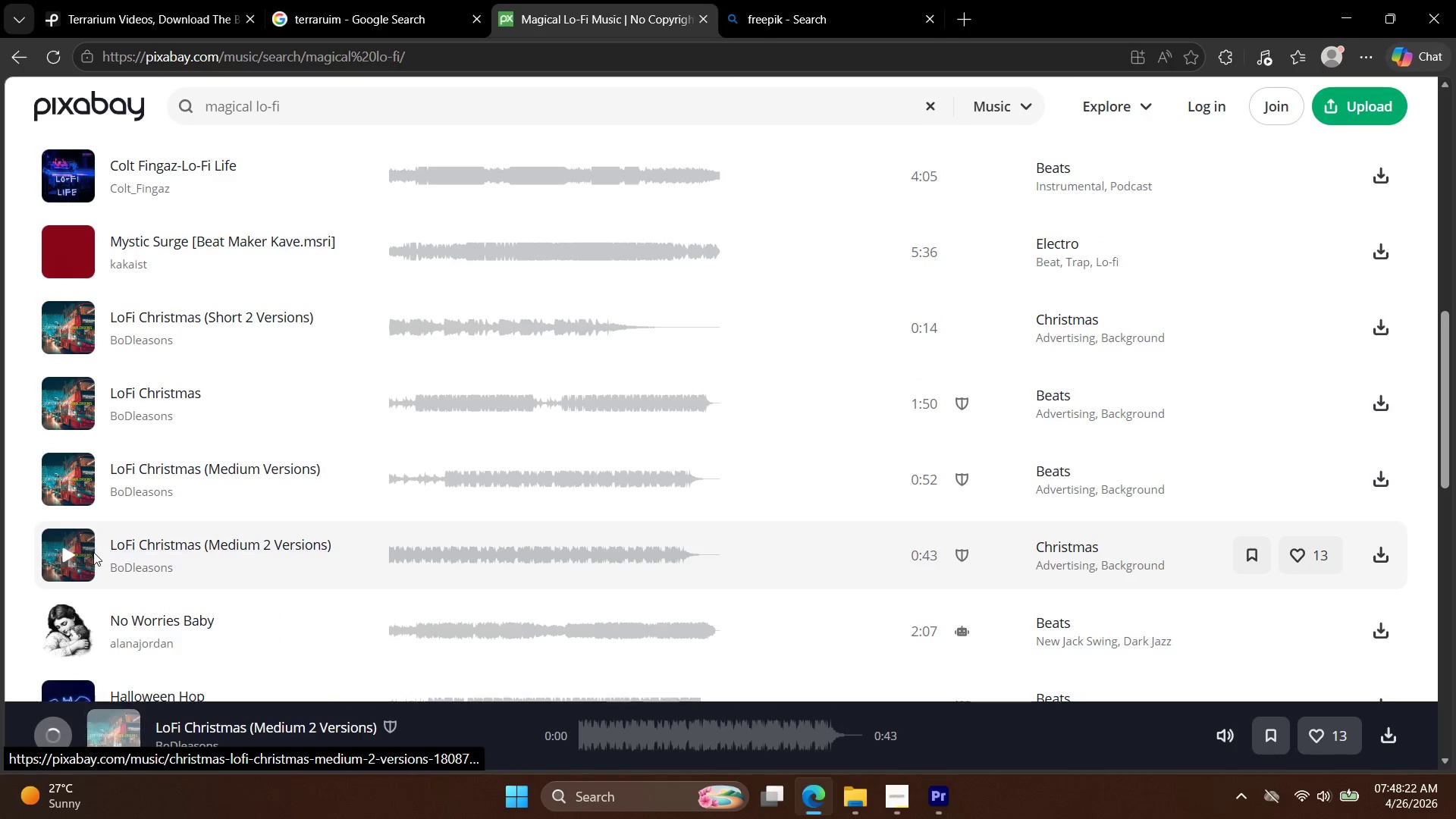 
left_click([61, 555])
 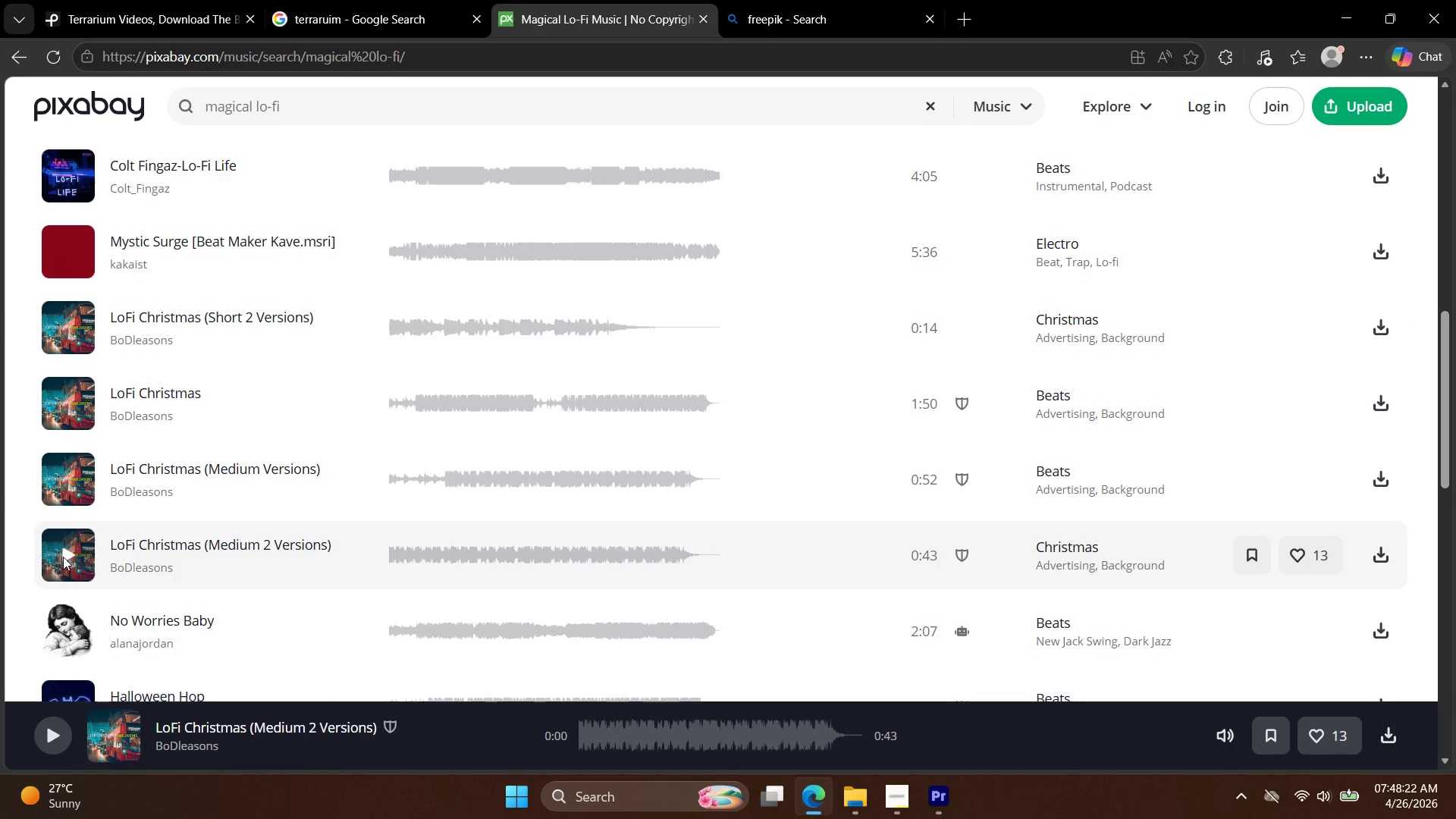 
scroll: coordinate [64, 560], scroll_direction: down, amount: 2.0
 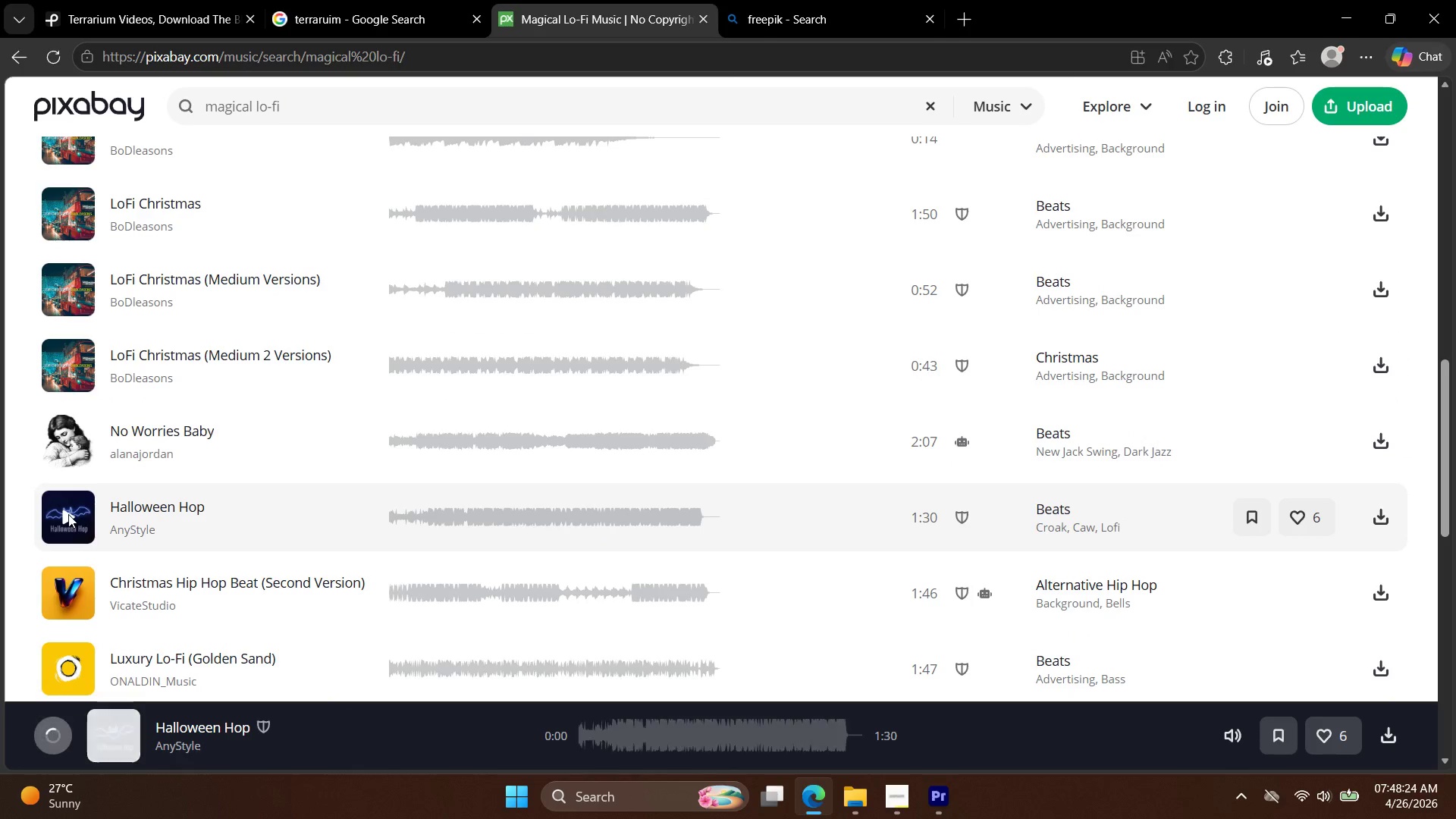 
left_click([68, 606])
 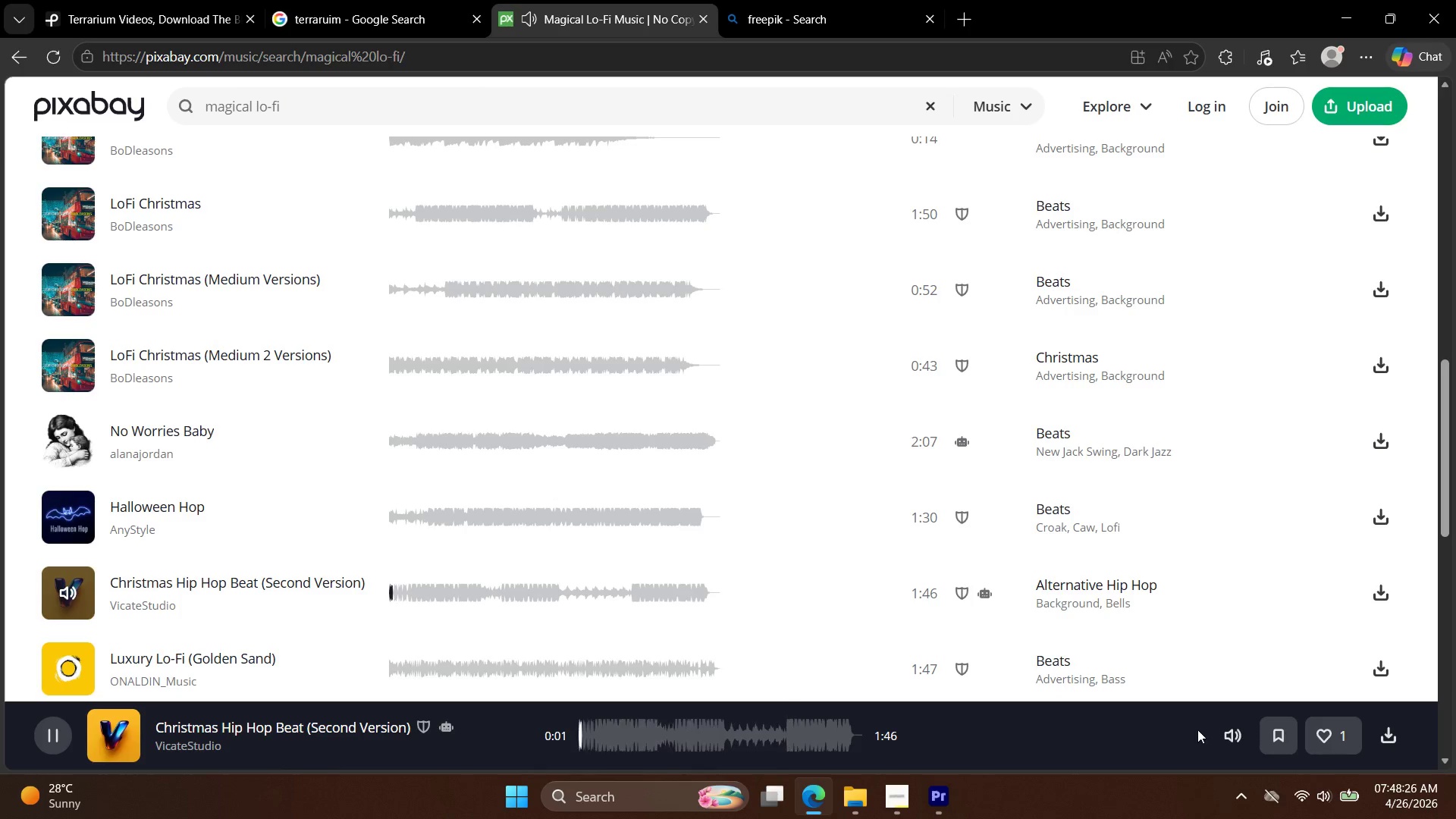 
left_click([1455, 818])
 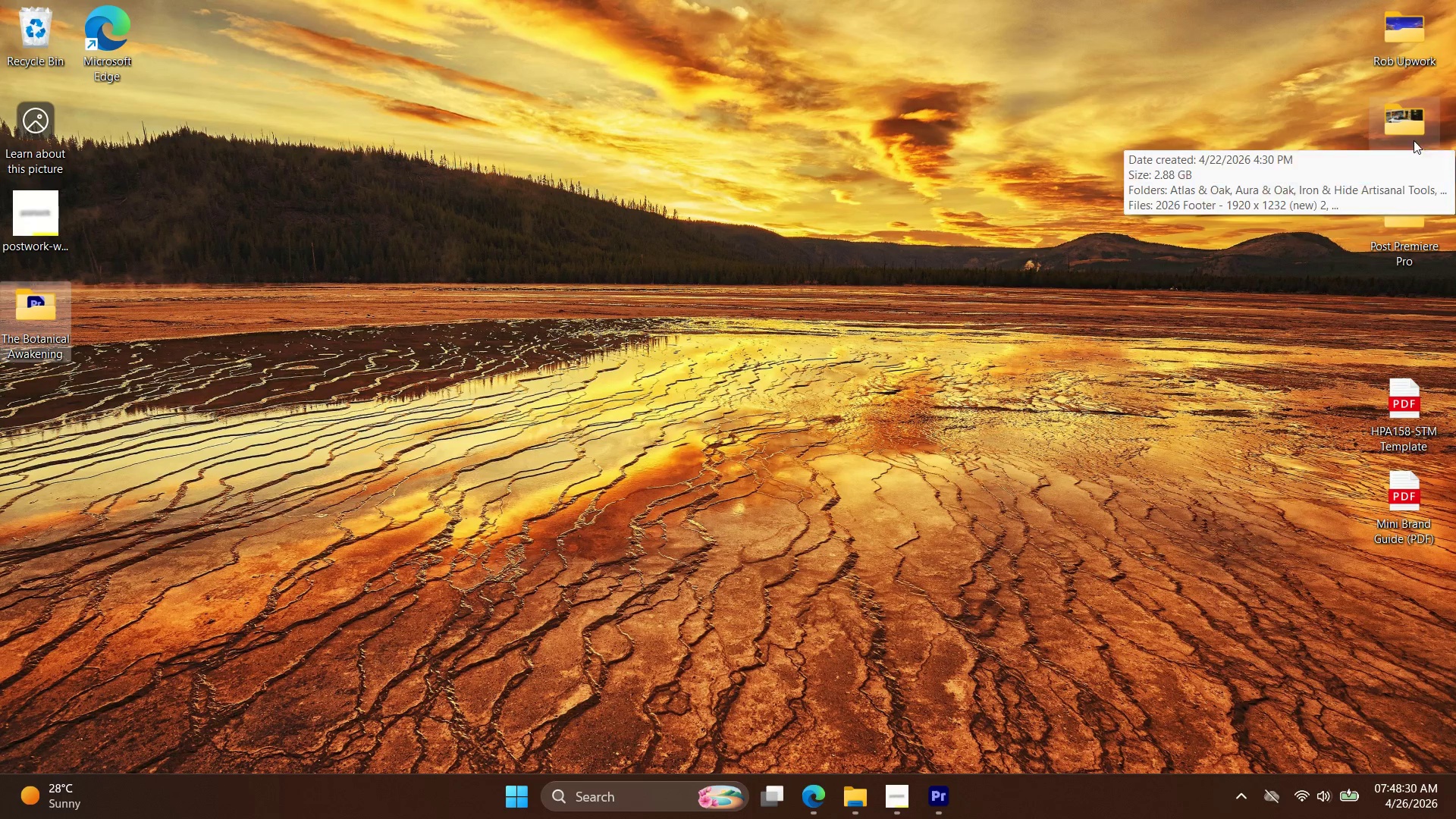 
double_click([1394, 226])
 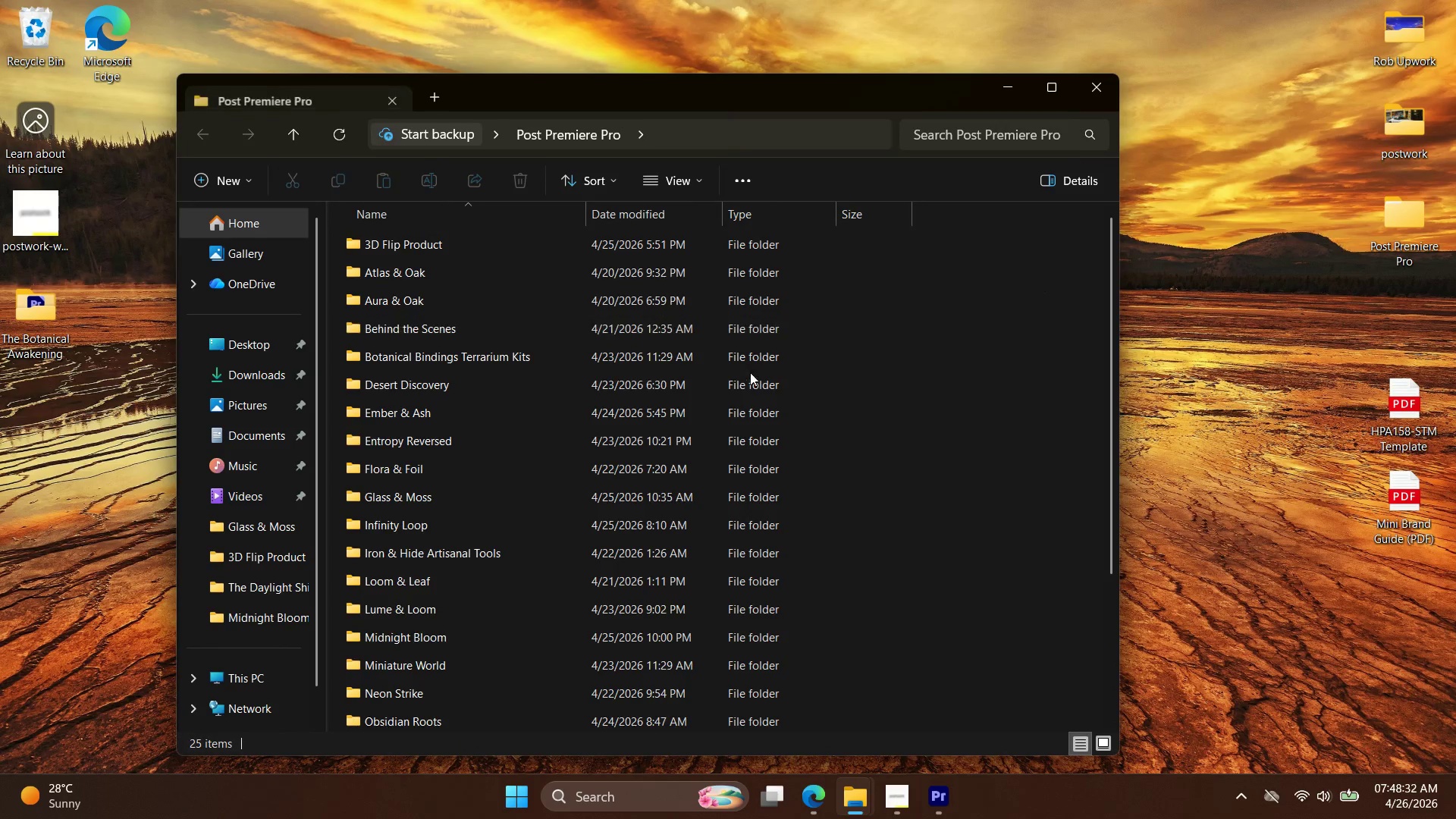 
scroll: coordinate [714, 369], scroll_direction: up, amount: 3.0
 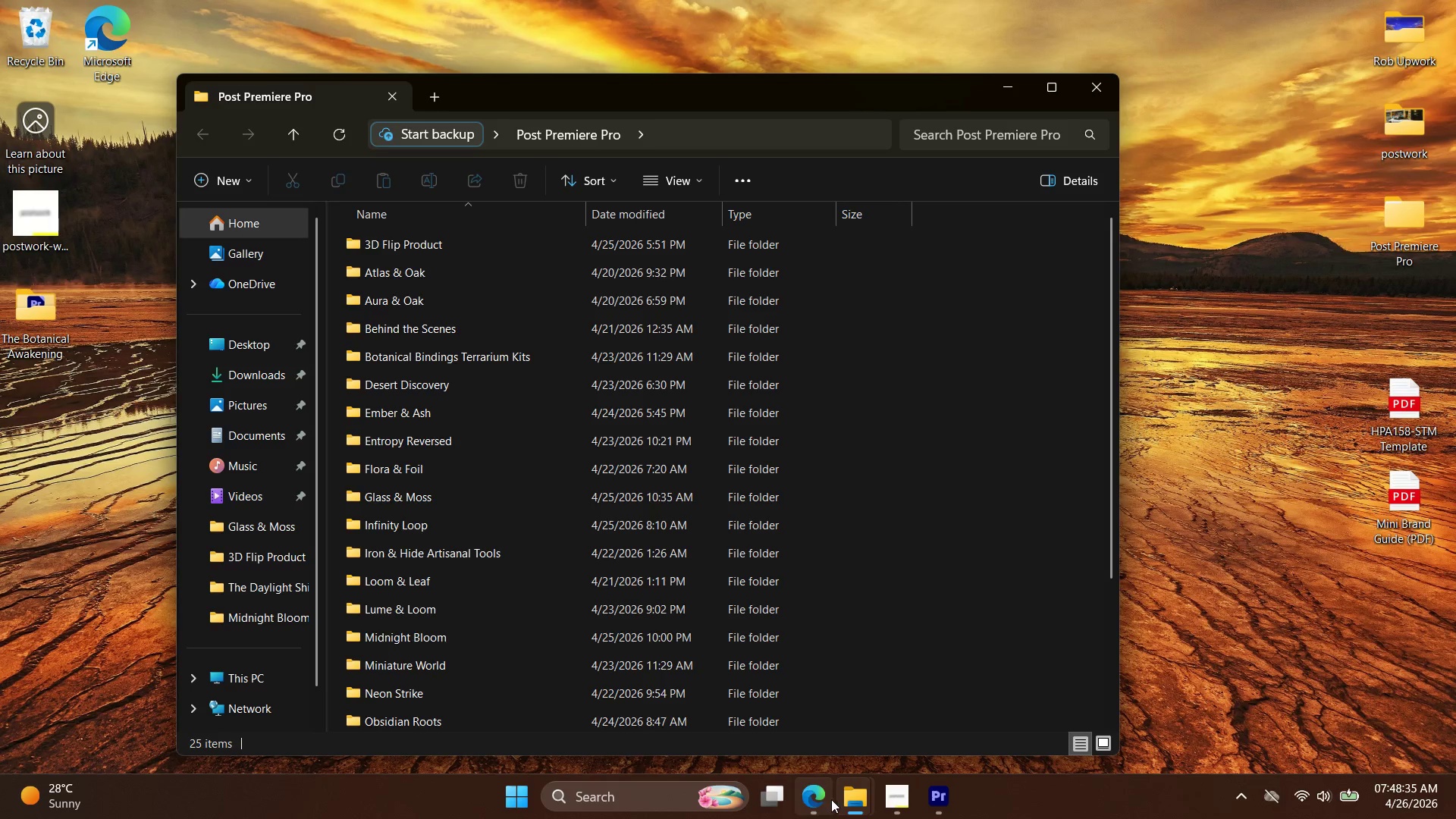 
left_click([252, 372])
 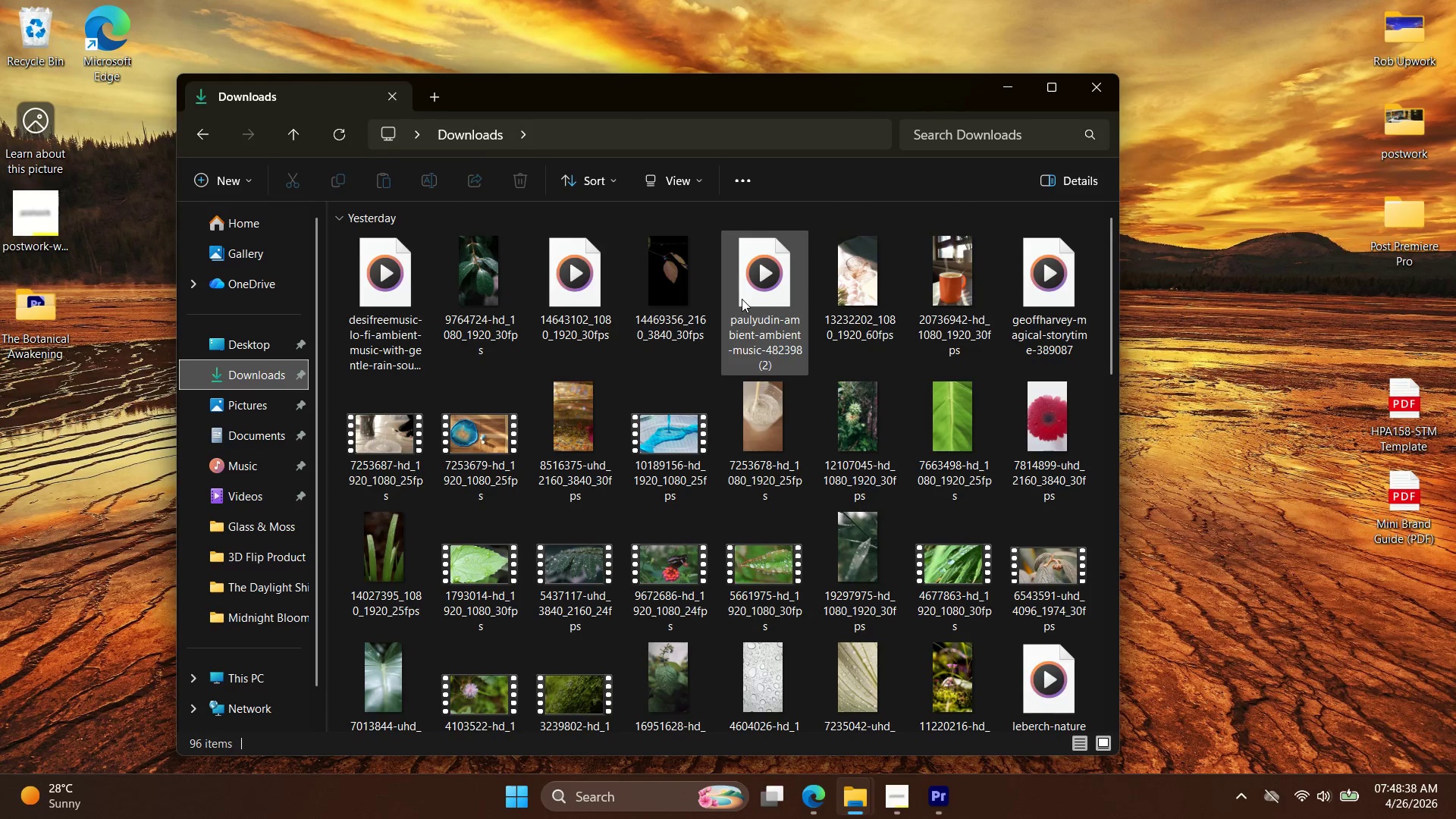 
double_click([742, 299])
 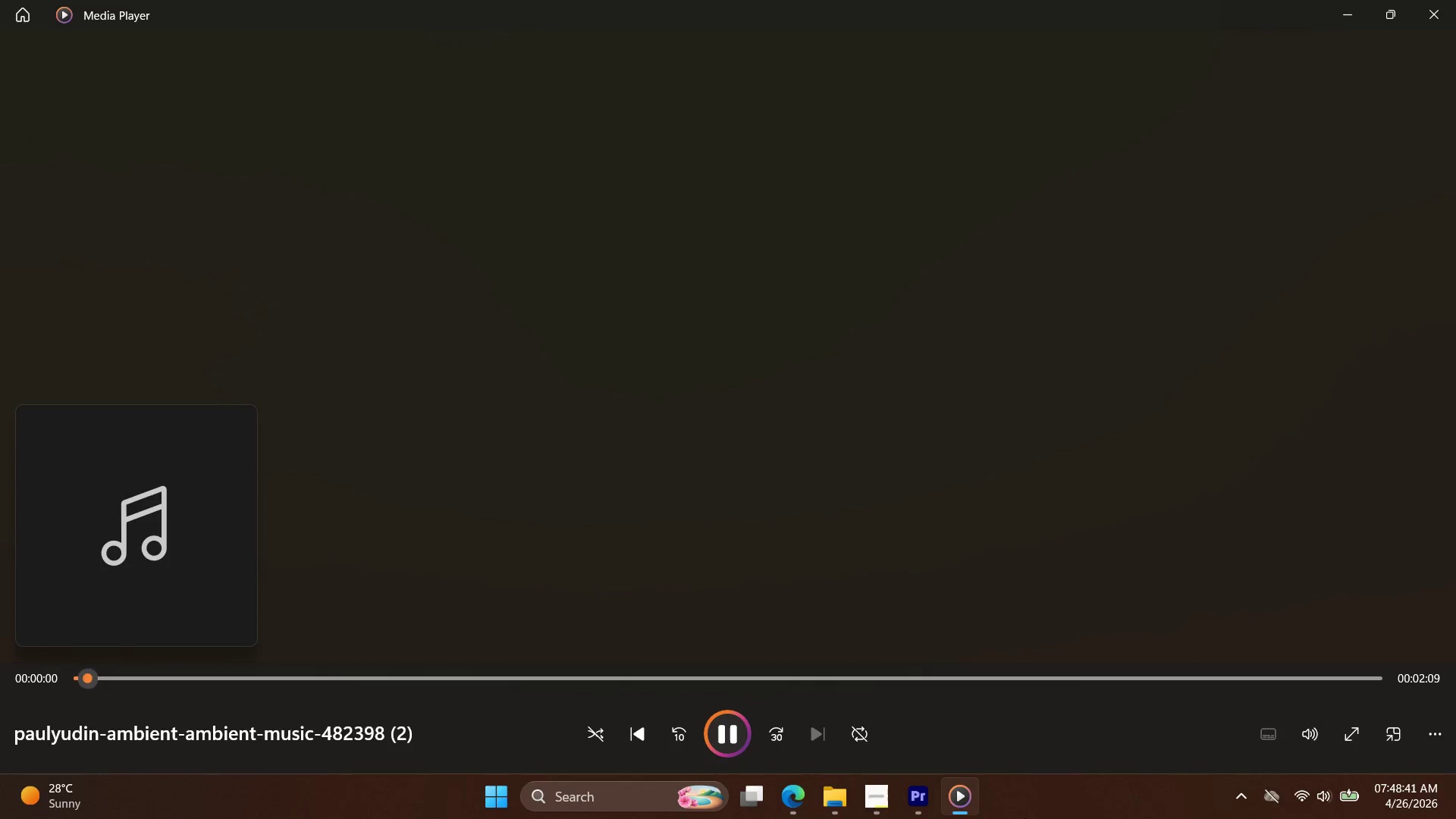 
left_click([795, 799])
 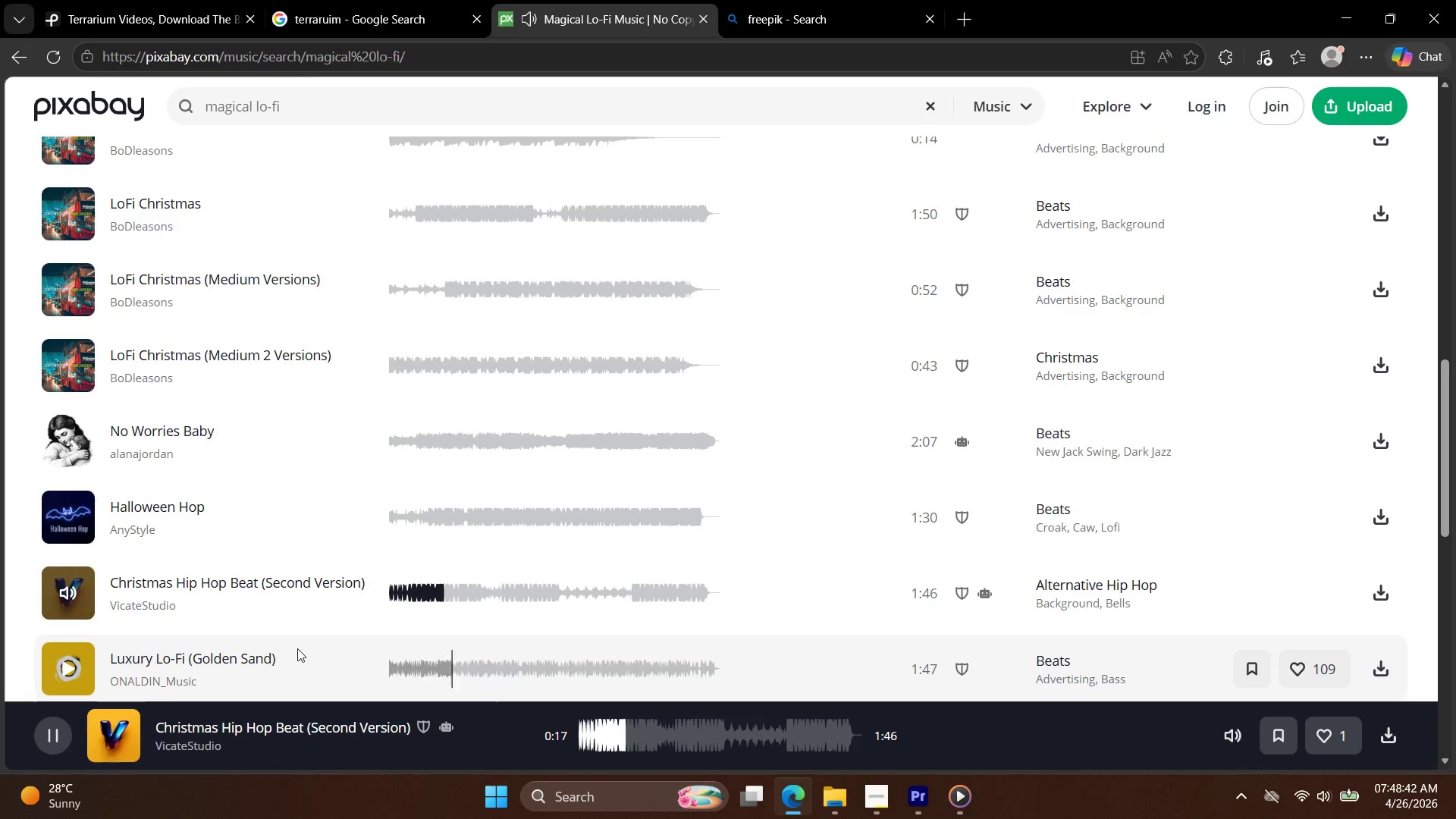 
left_click([64, 735])
 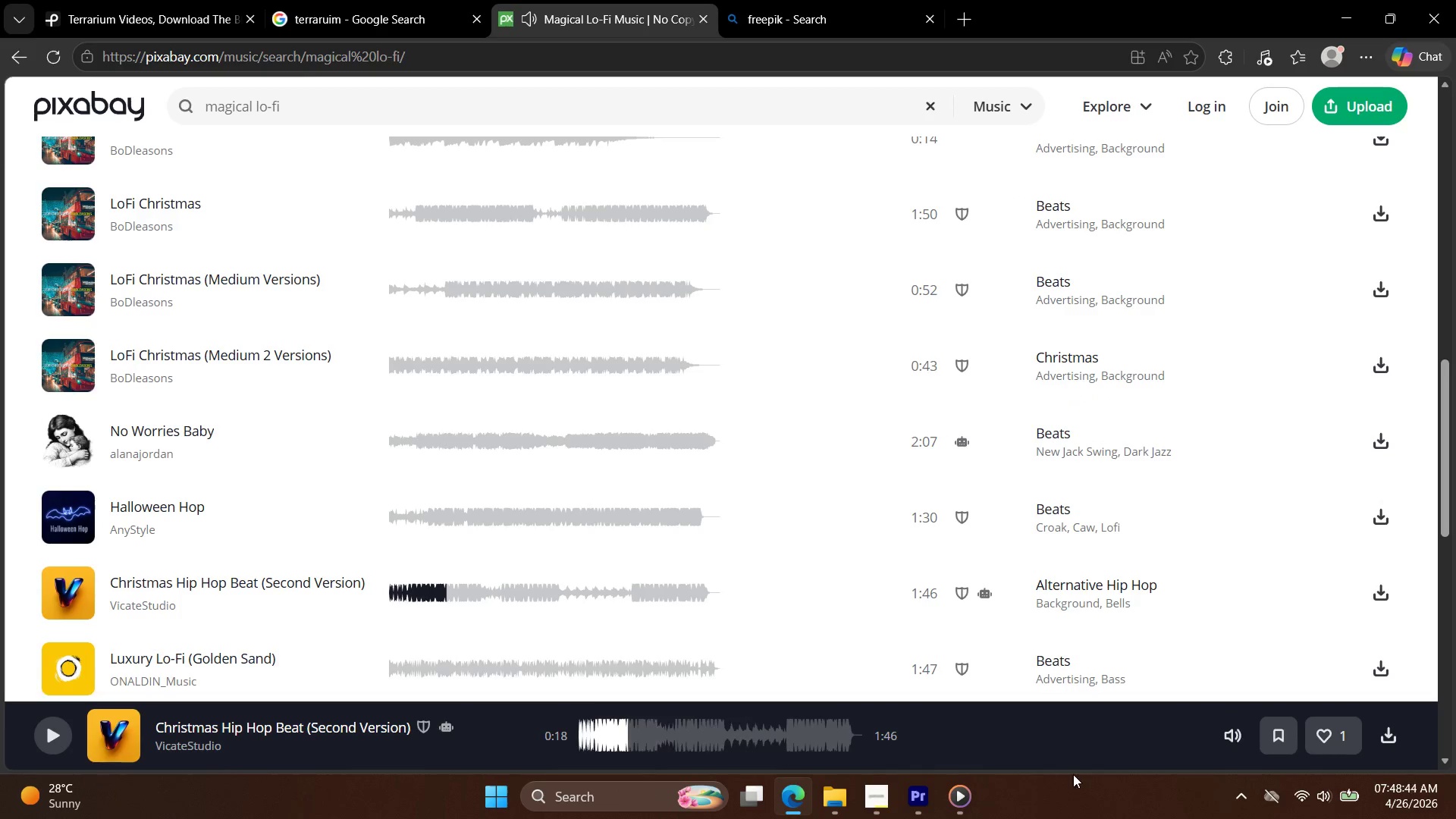 
mouse_move([943, 814])
 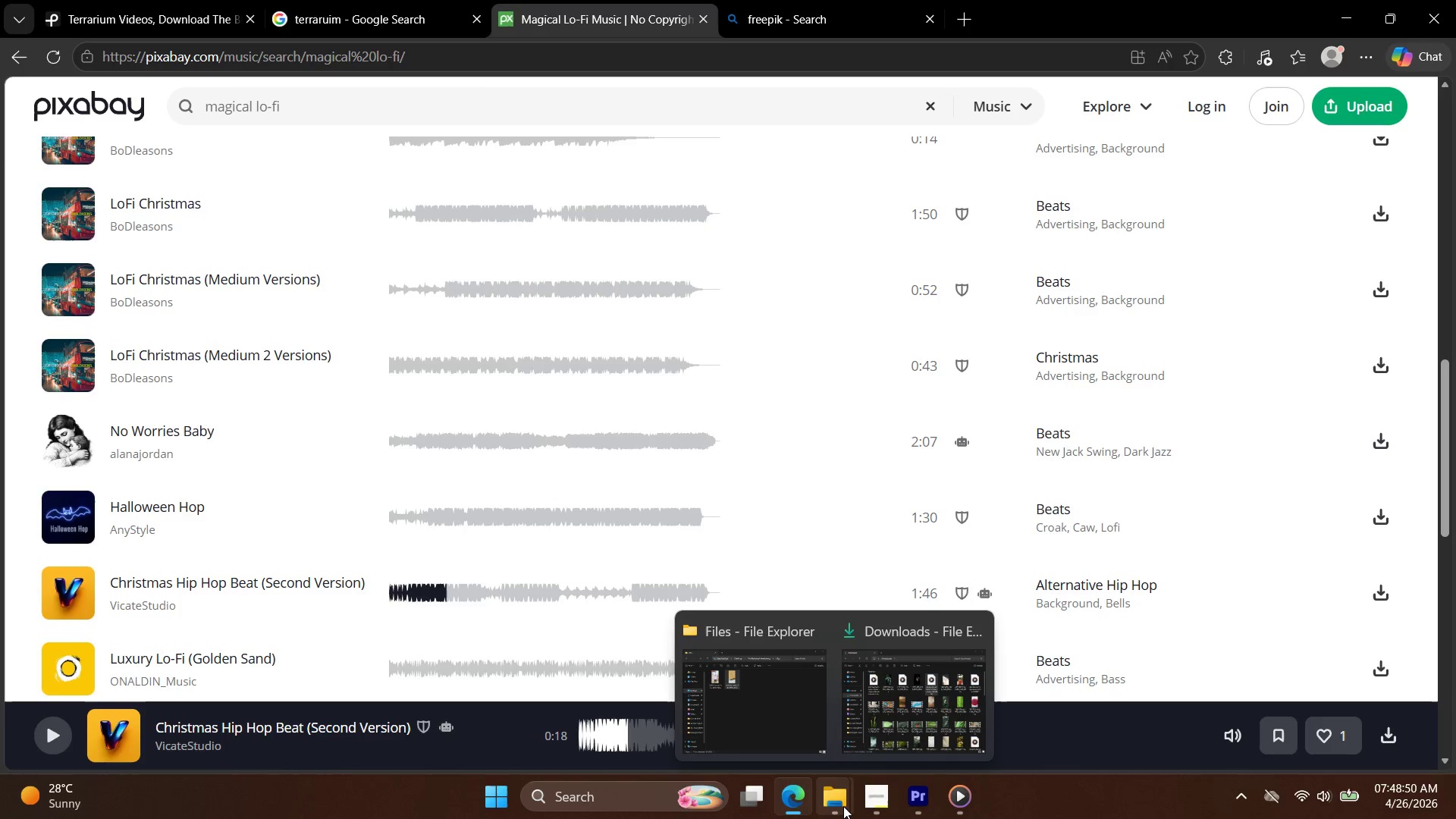 
left_click([841, 805])
 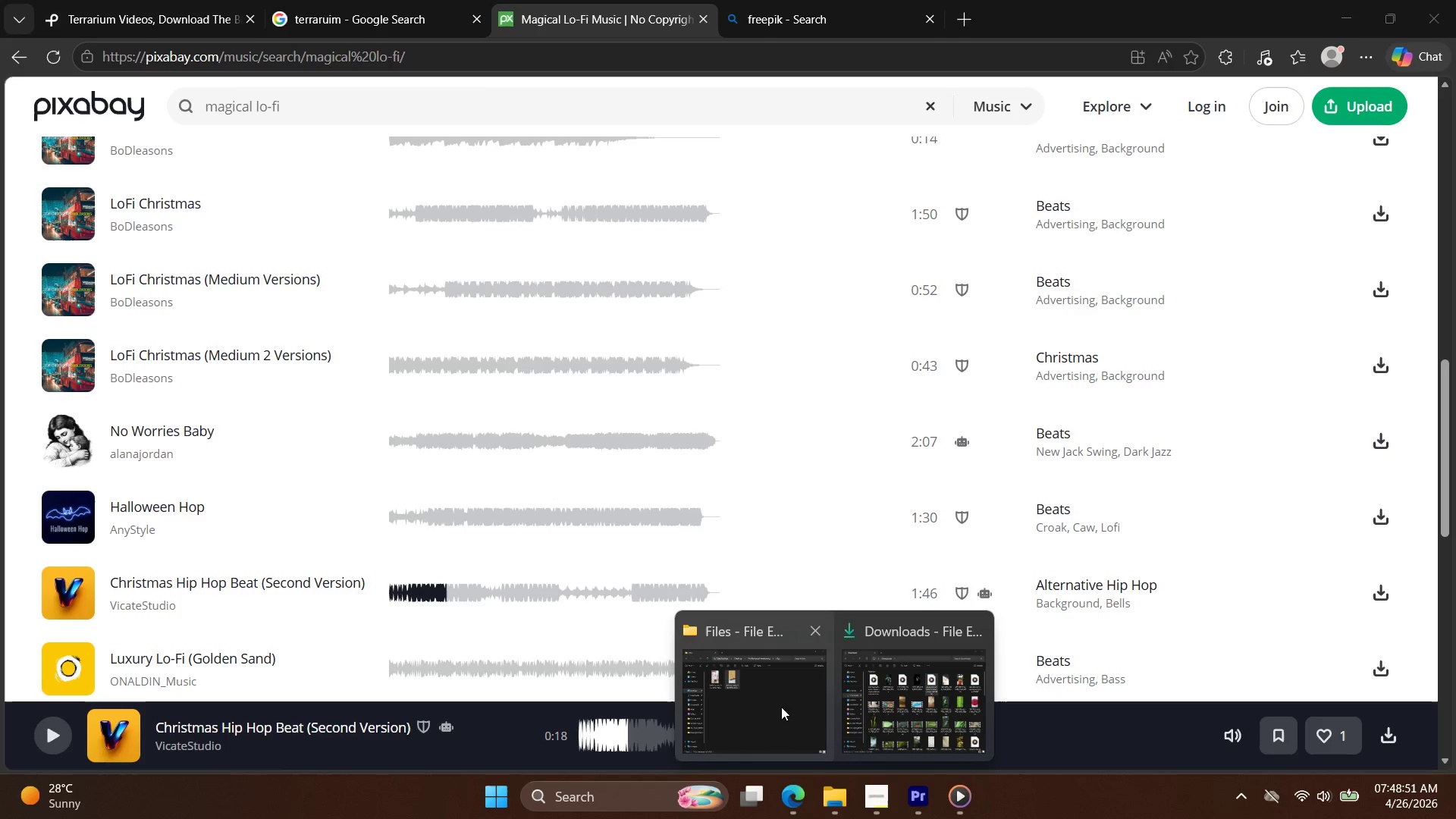 
left_click([730, 697])
 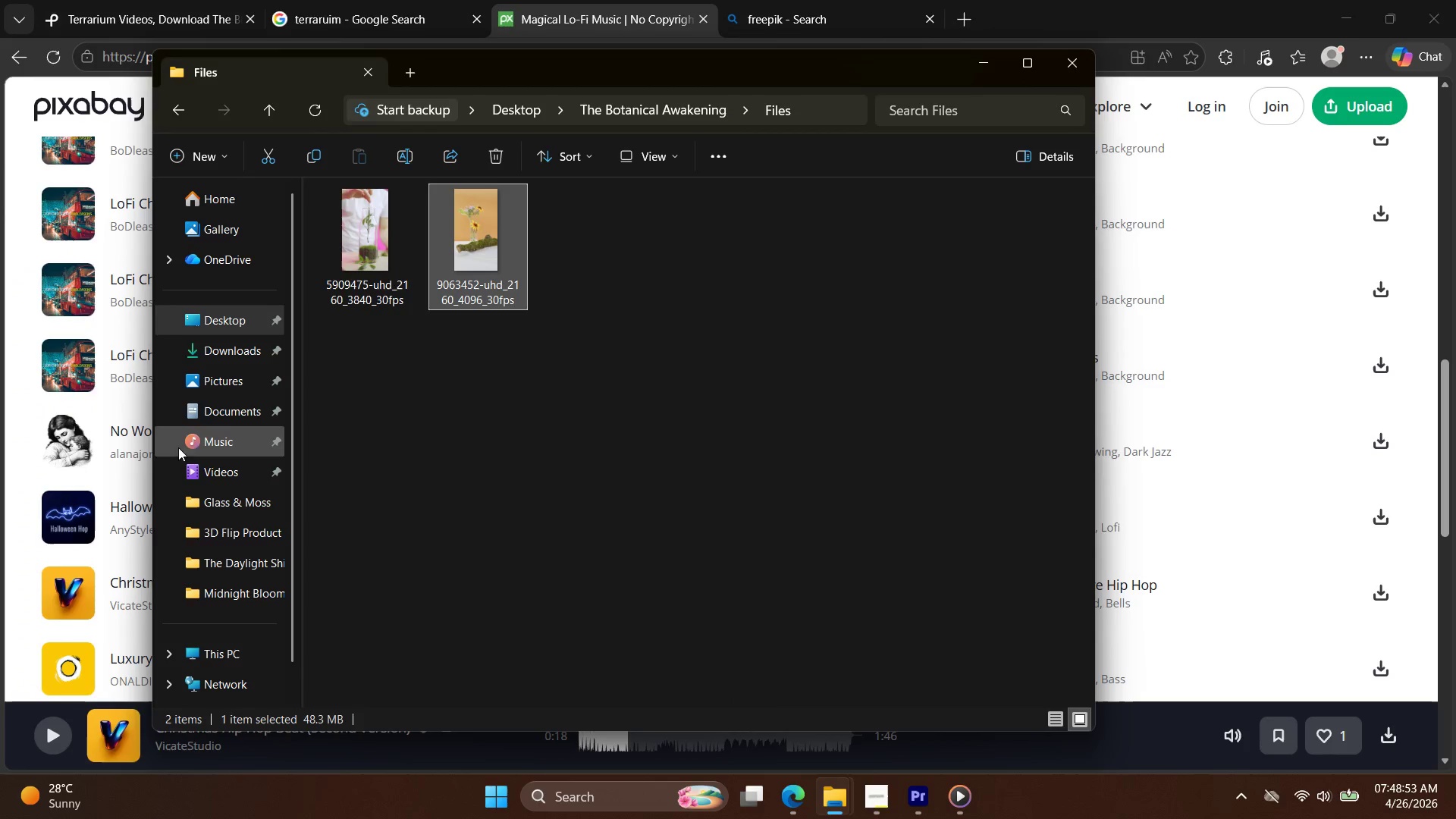 
left_click([84, 425])
 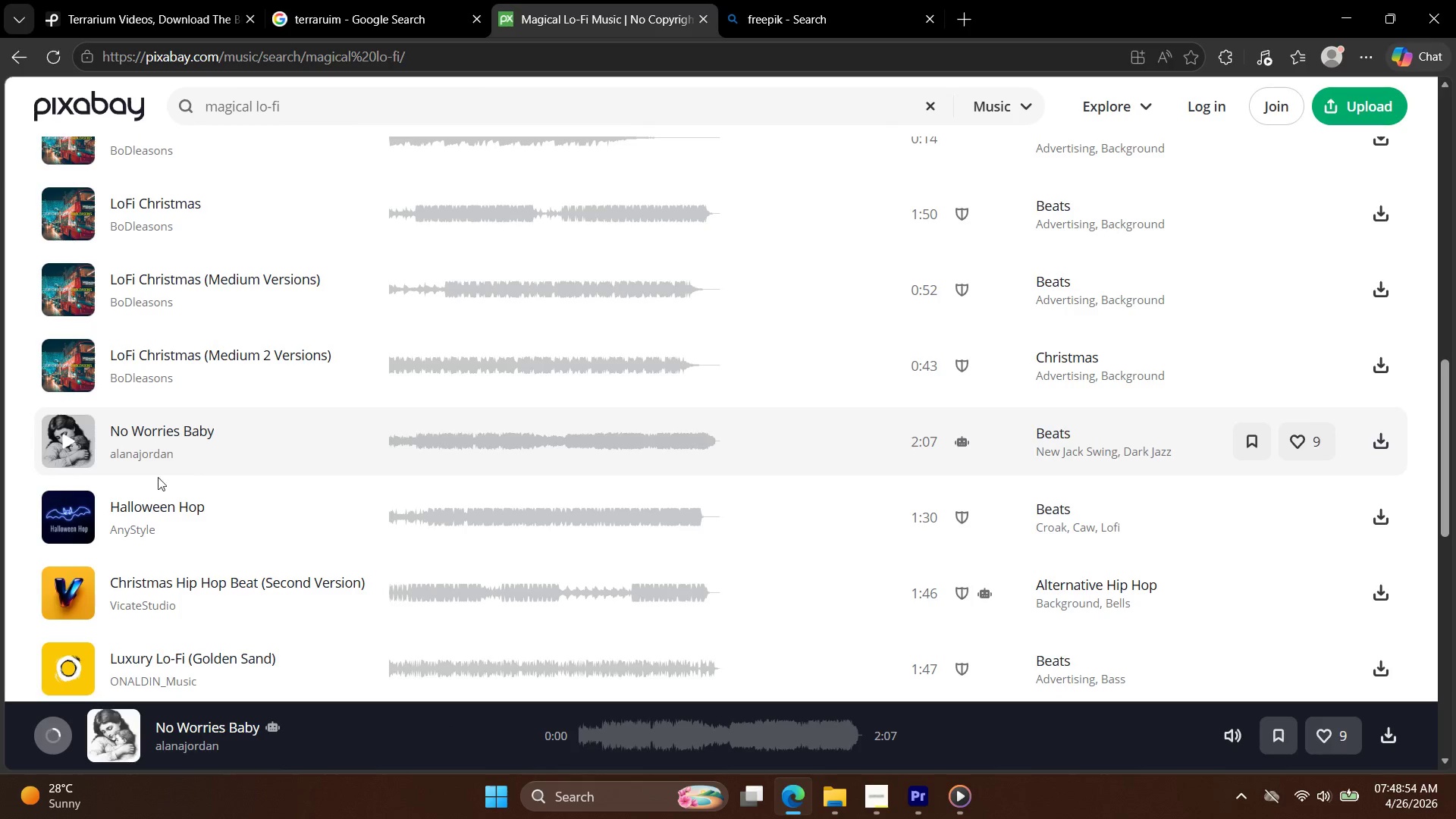 
scroll: coordinate [379, 252], scroll_direction: up, amount: 16.0
 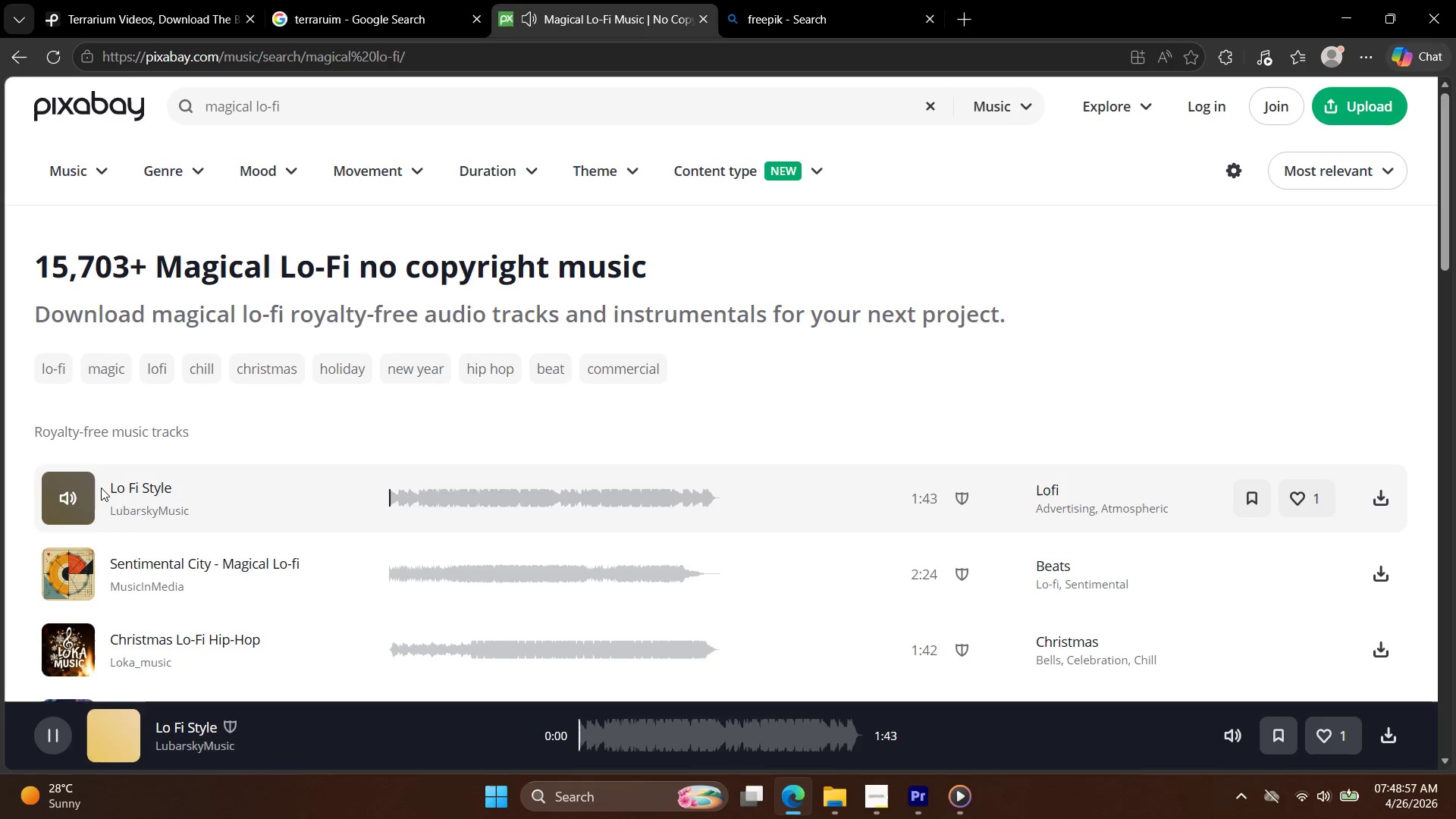 
mouse_move([846, 764])
 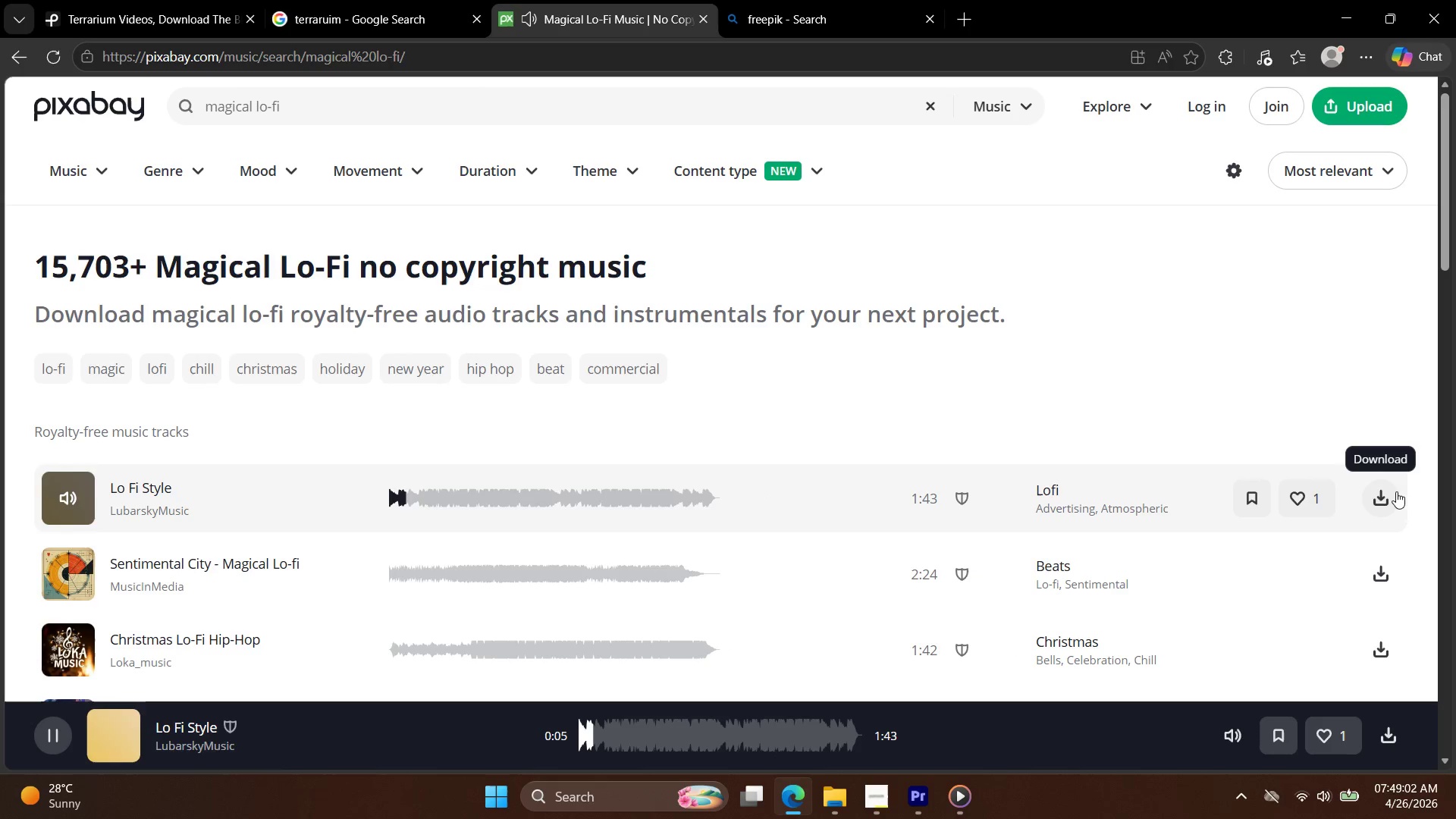 
left_click([1396, 491])
 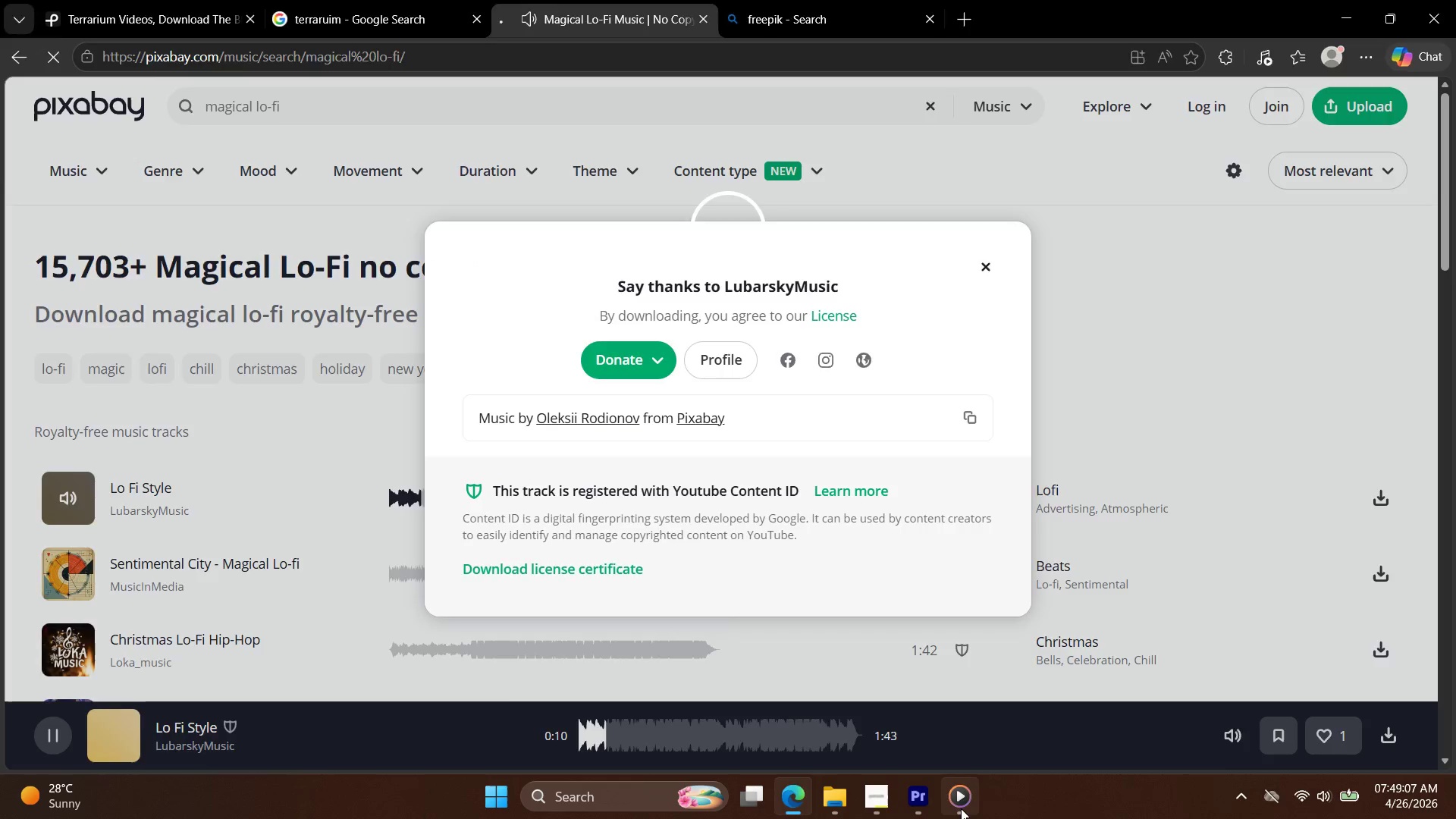 
left_click([1439, 17])
 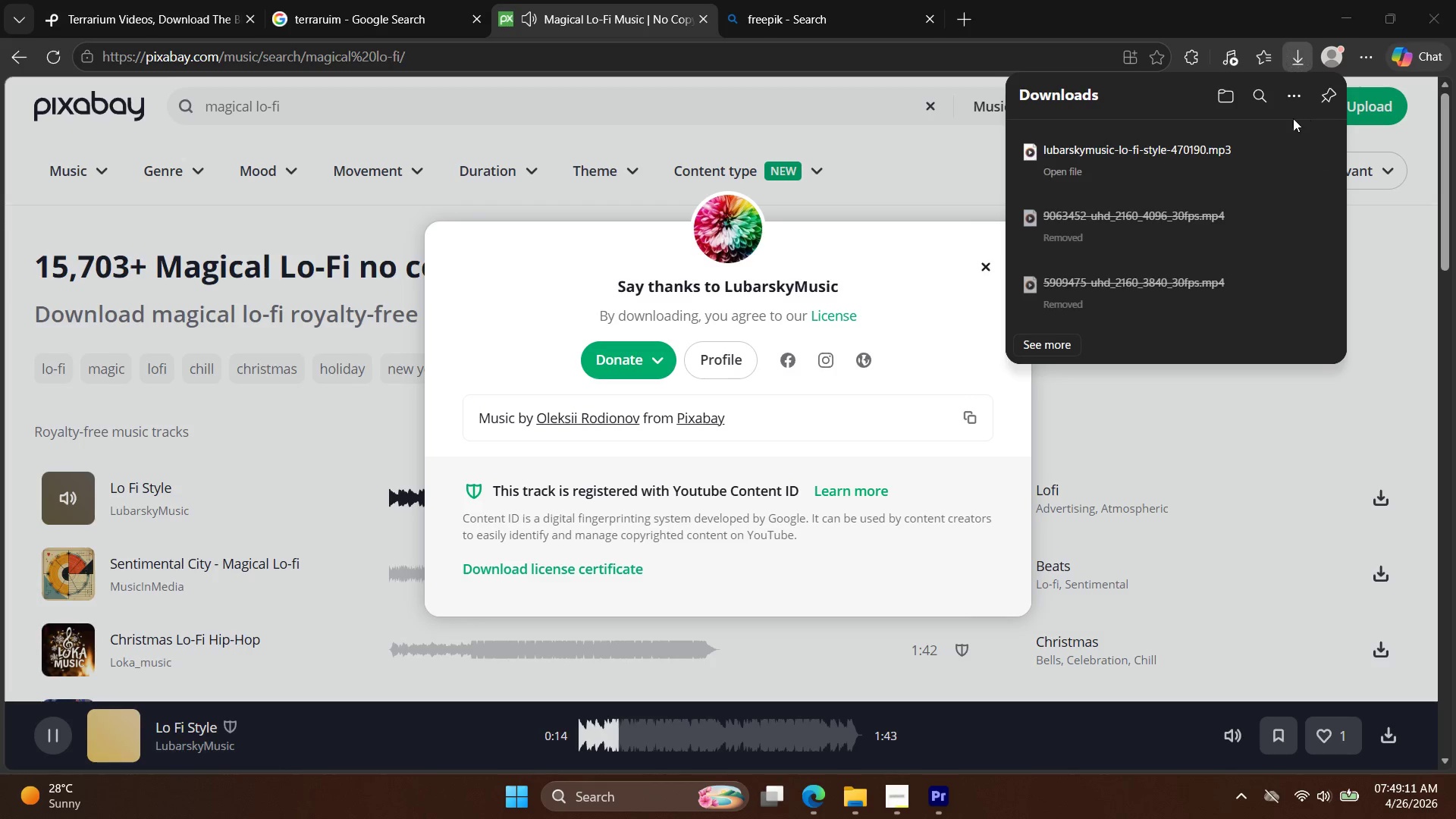 
left_click([1291, 154])
 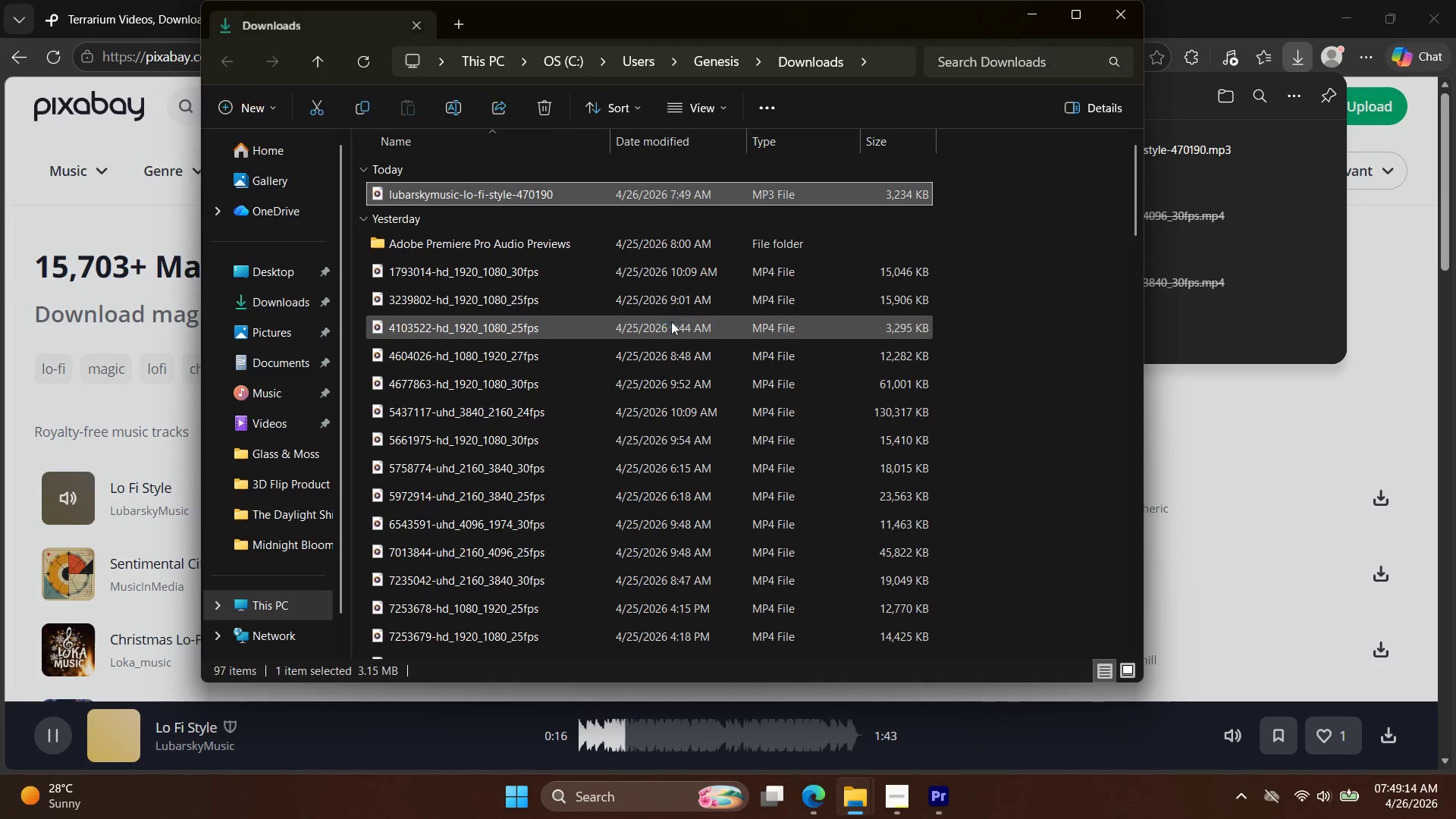 
key(Control+C)
 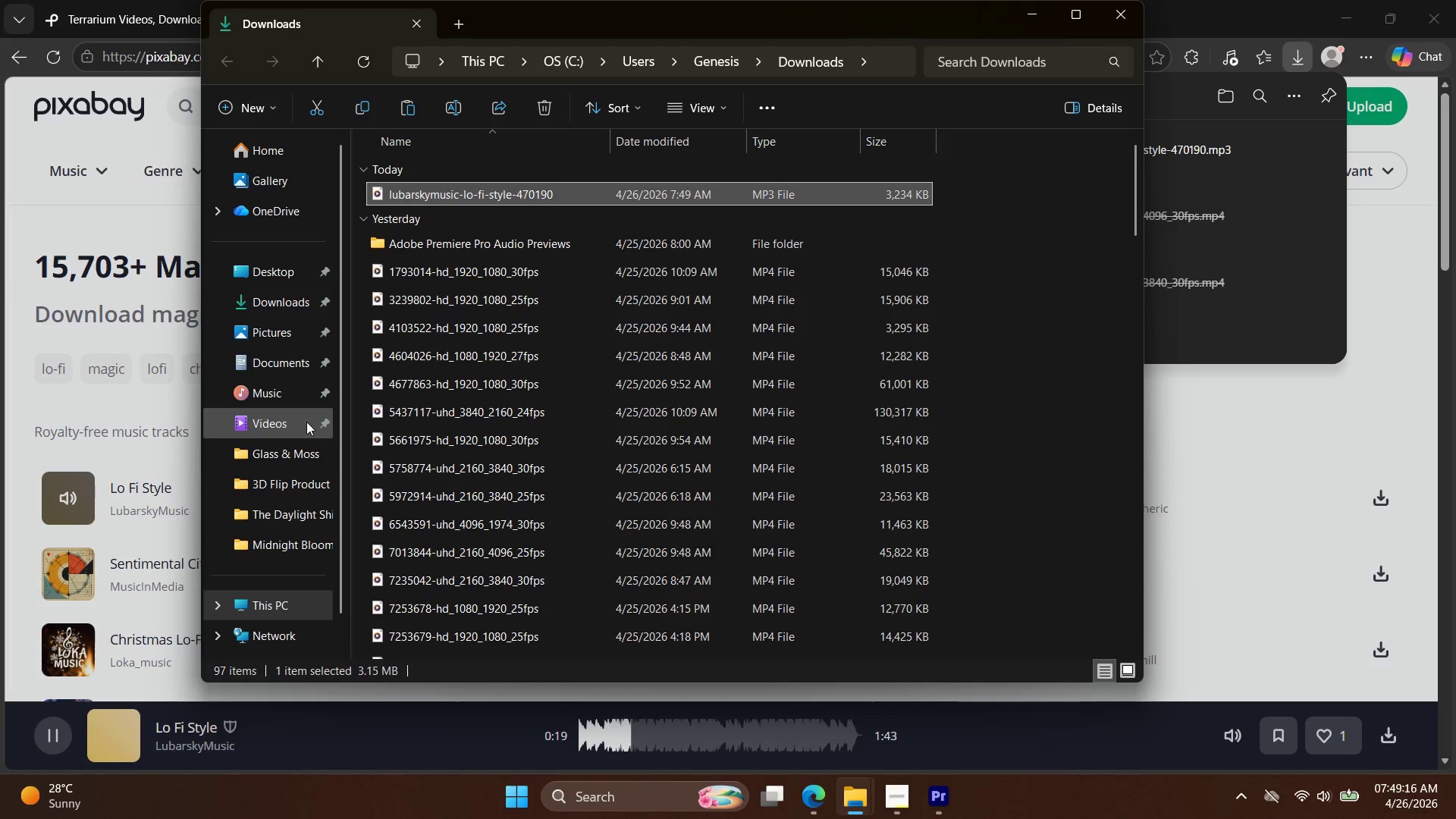 
left_click([426, 190])
 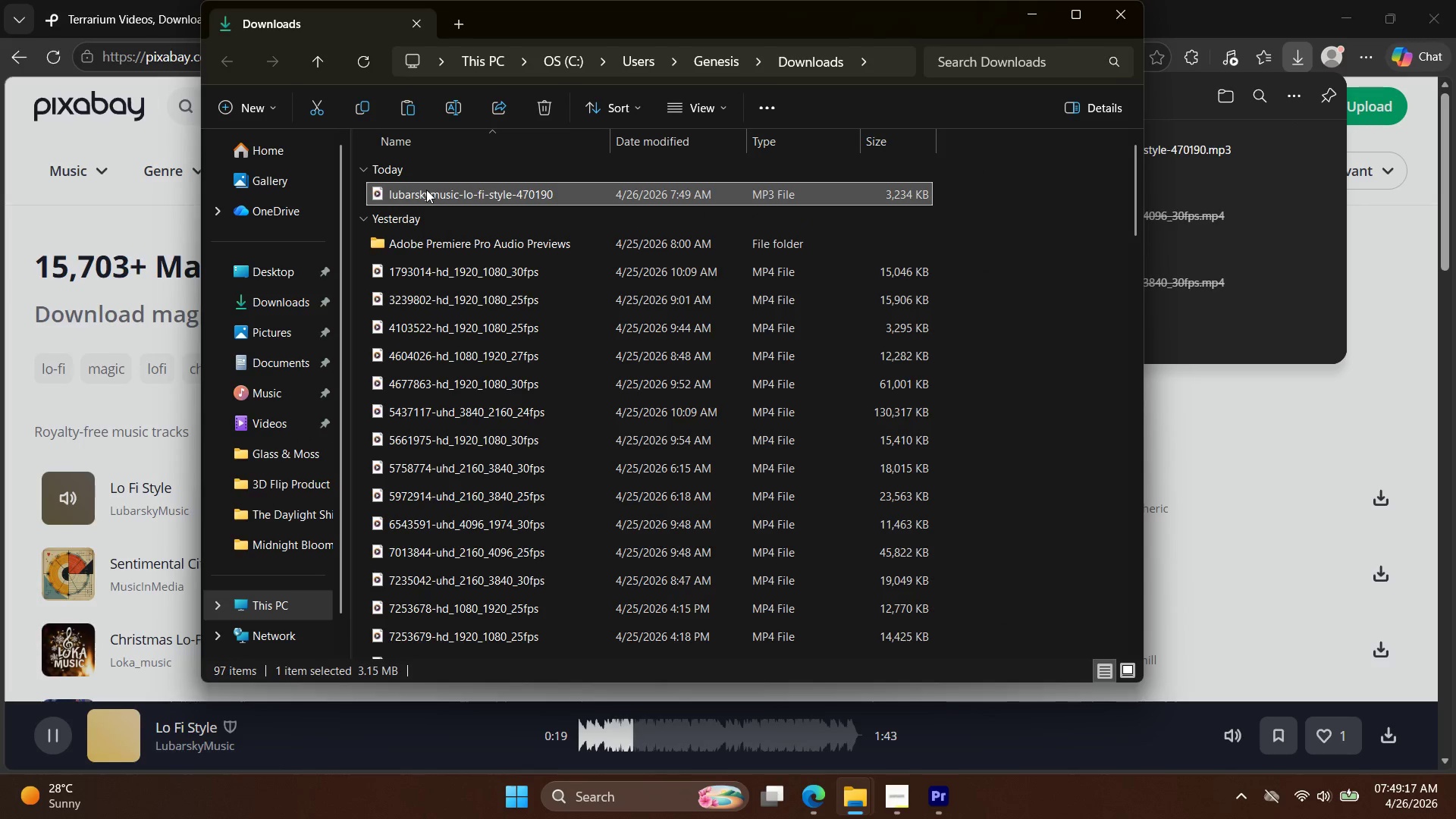 
key(Control+ControlLeft)
 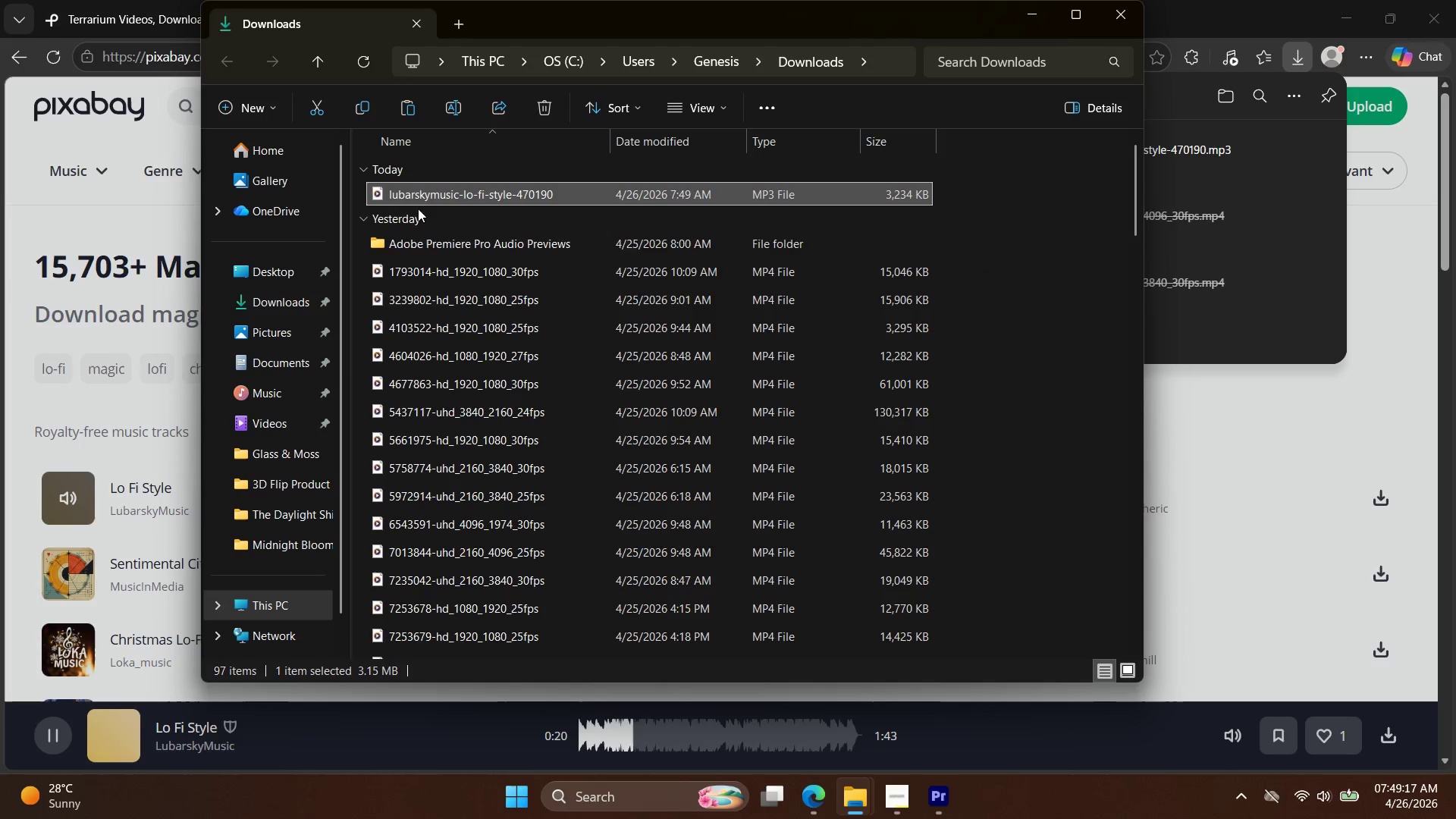 
key(Control+C)
 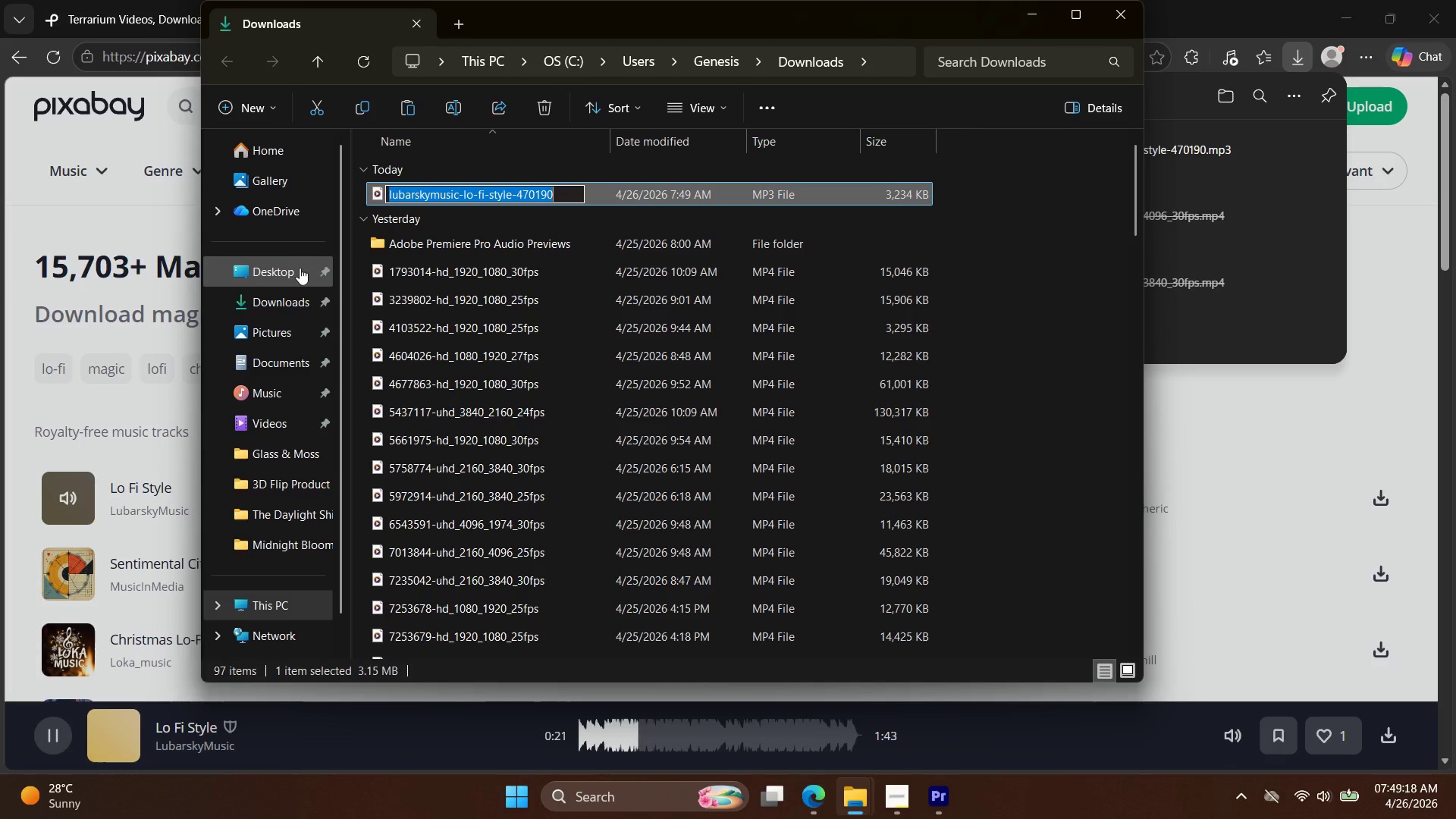 
left_click([303, 544])
 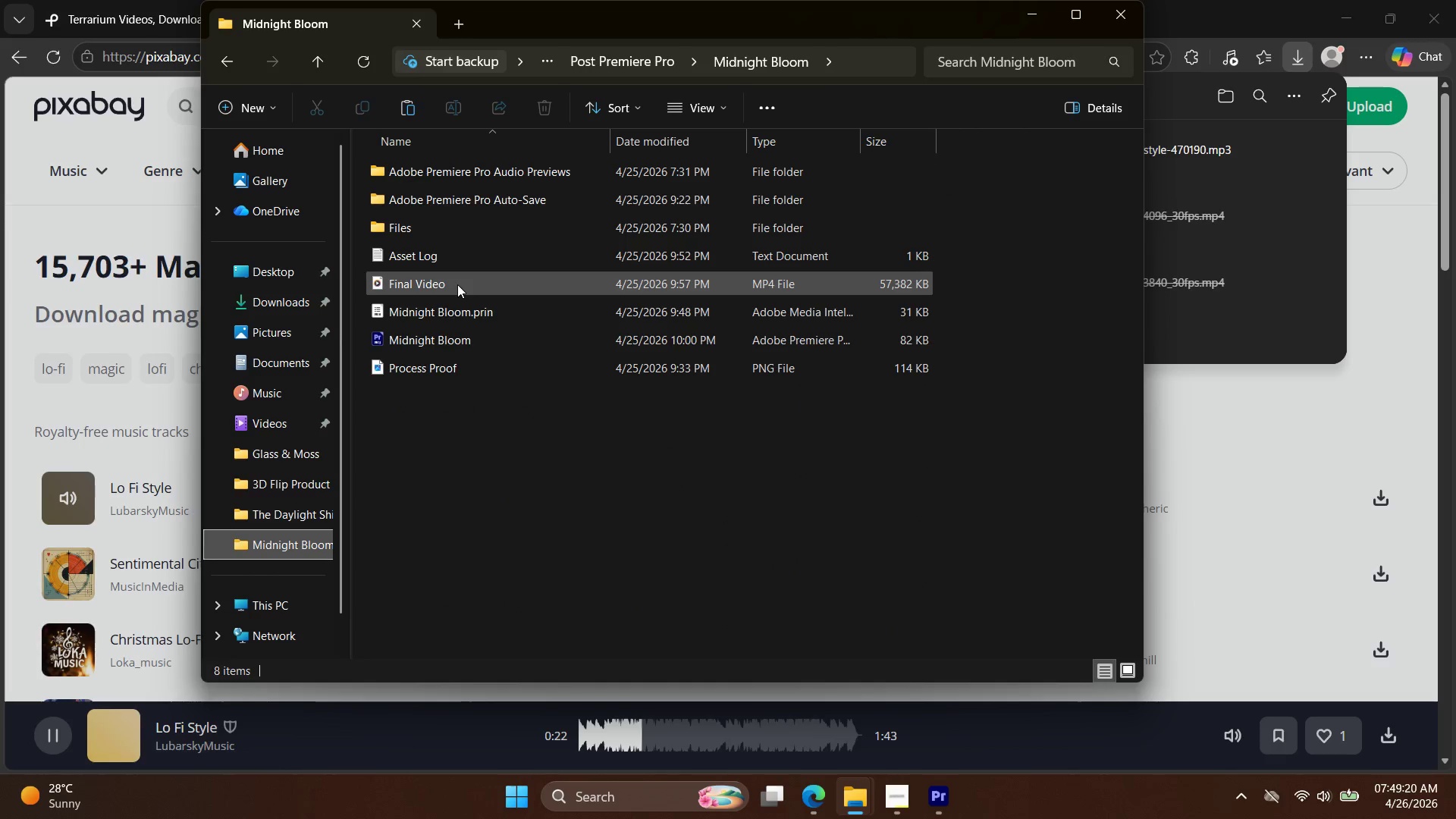 
mouse_move([444, 273])
 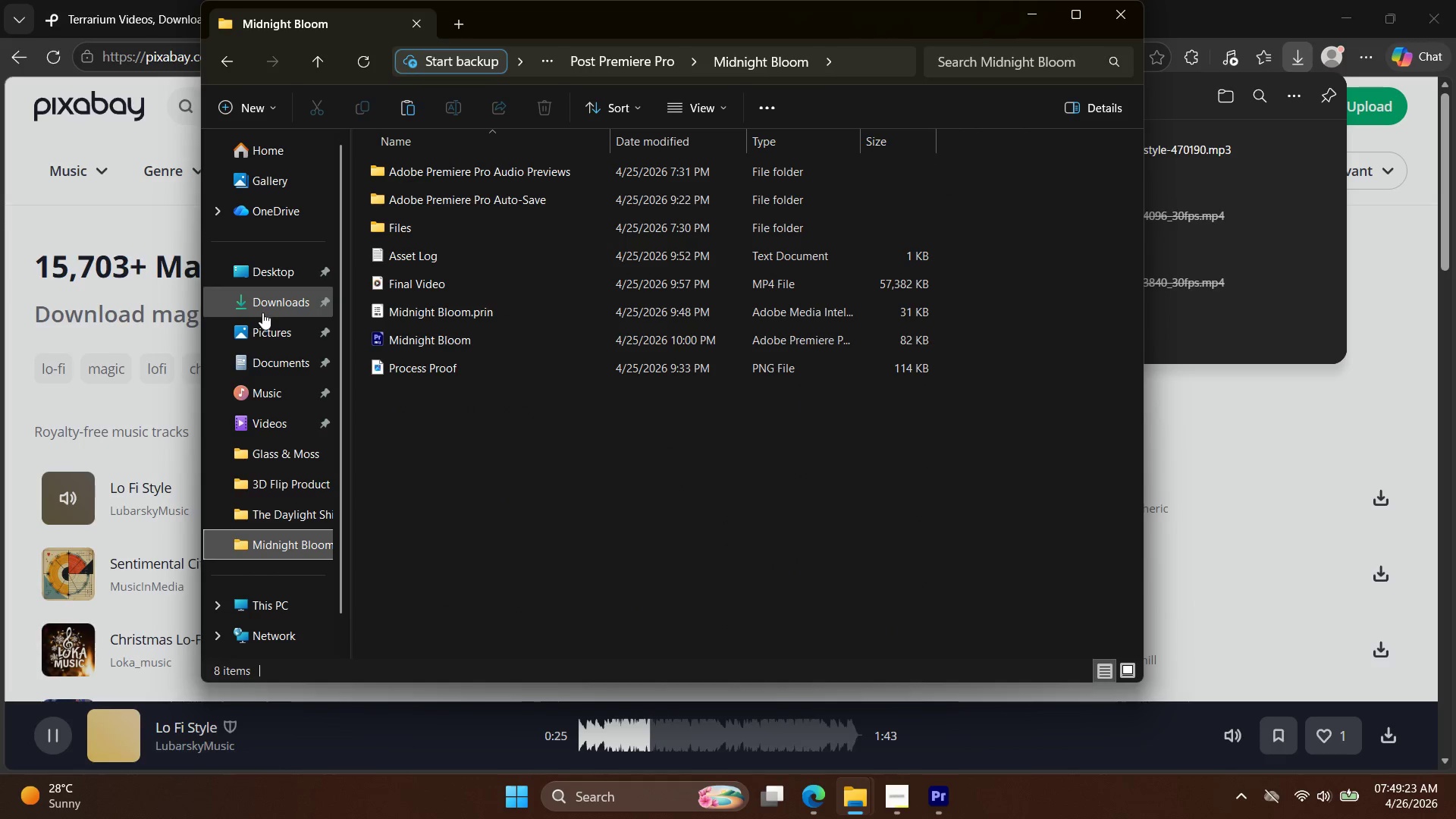 
left_click([271, 276])
 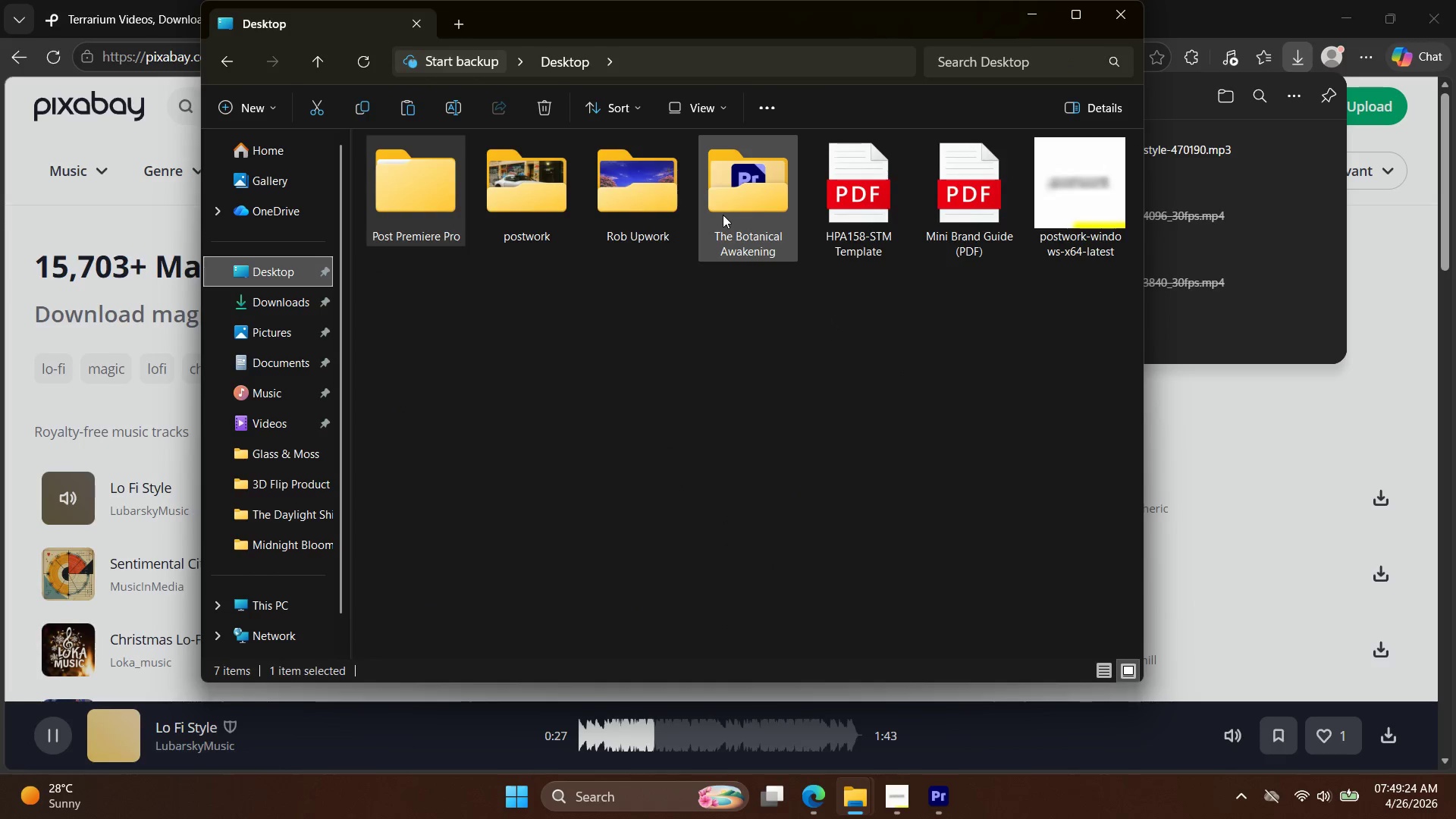 
double_click([745, 197])
 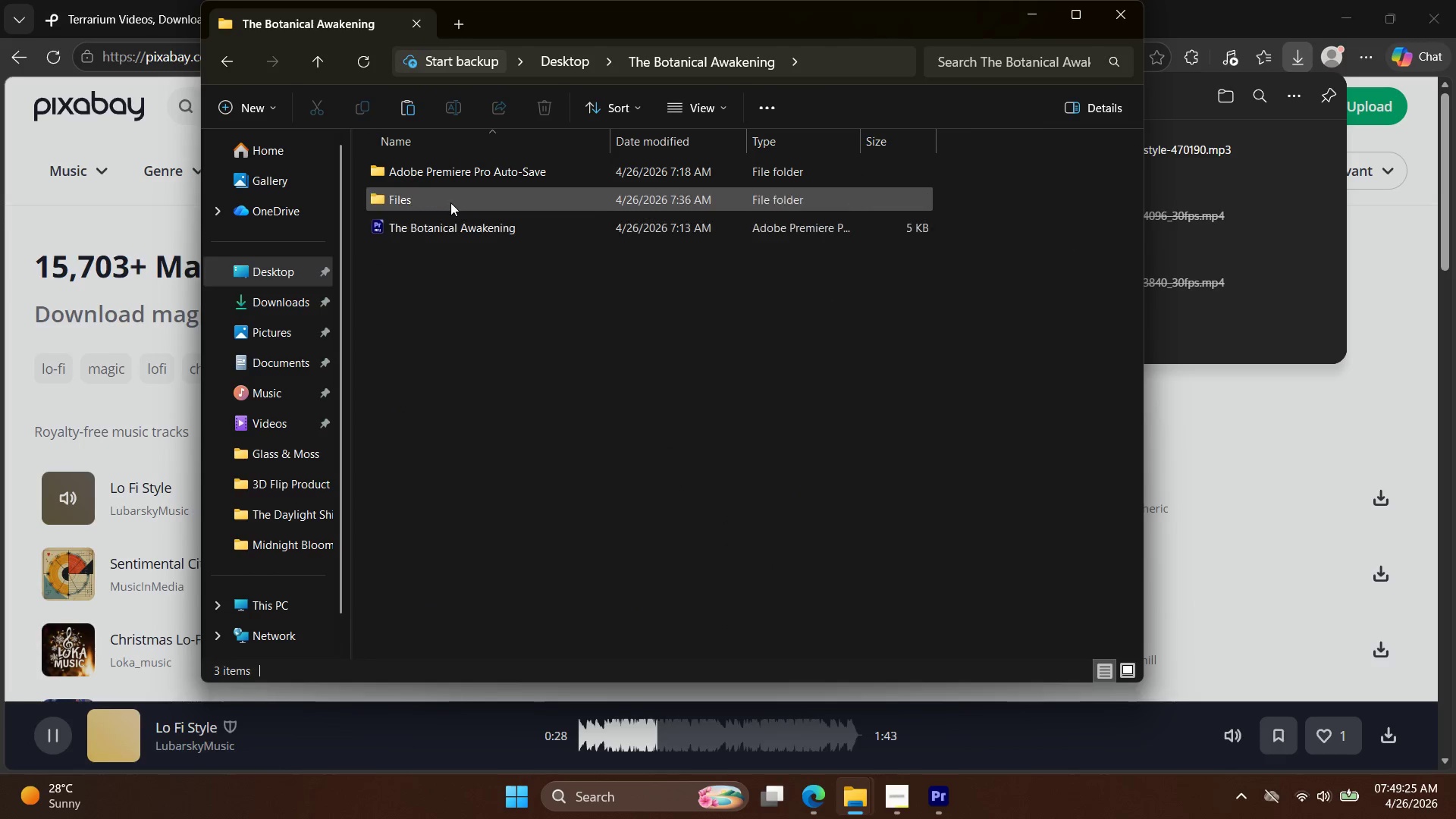 
double_click([450, 203])
 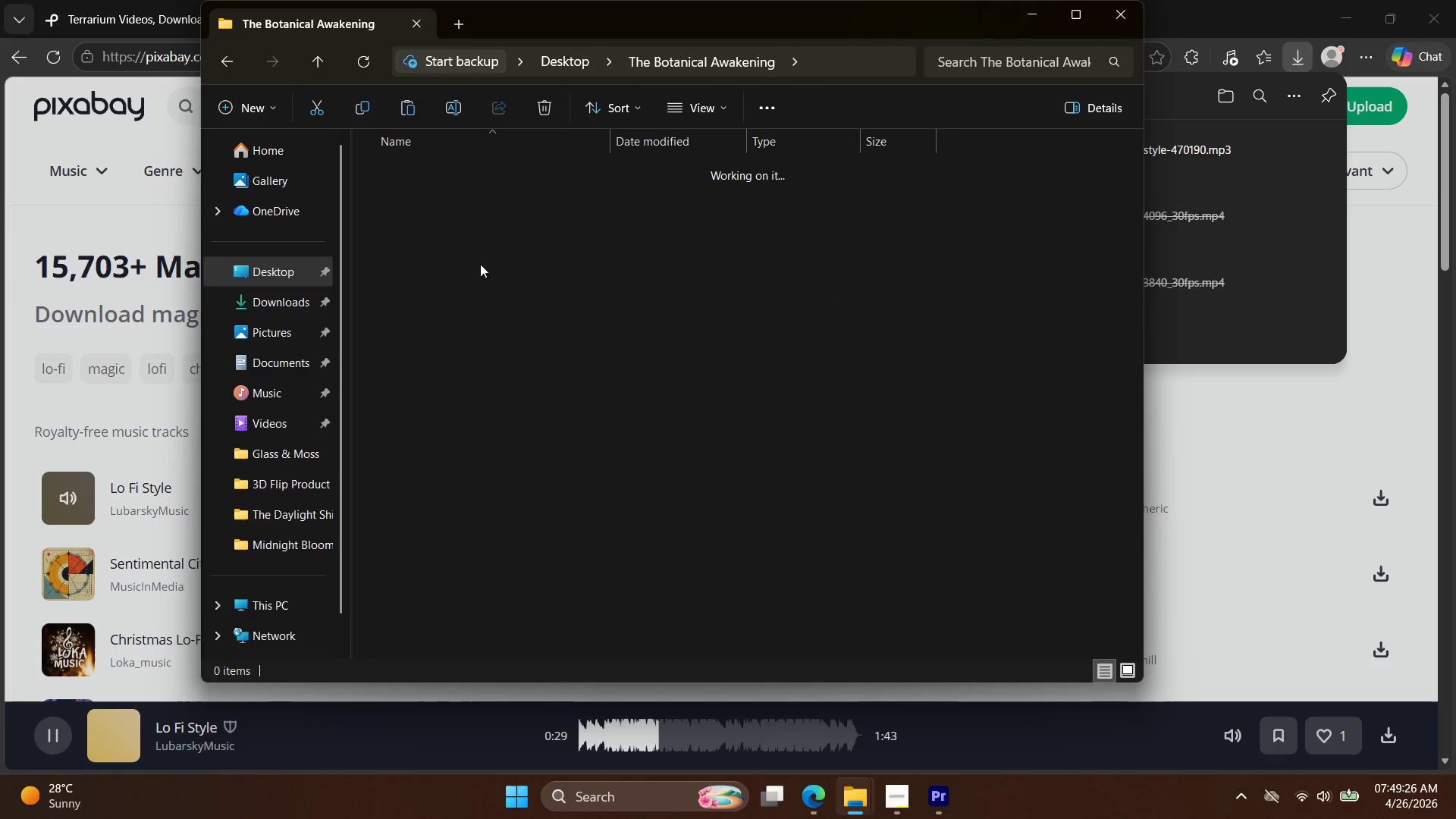 
key(Control+ControlLeft)
 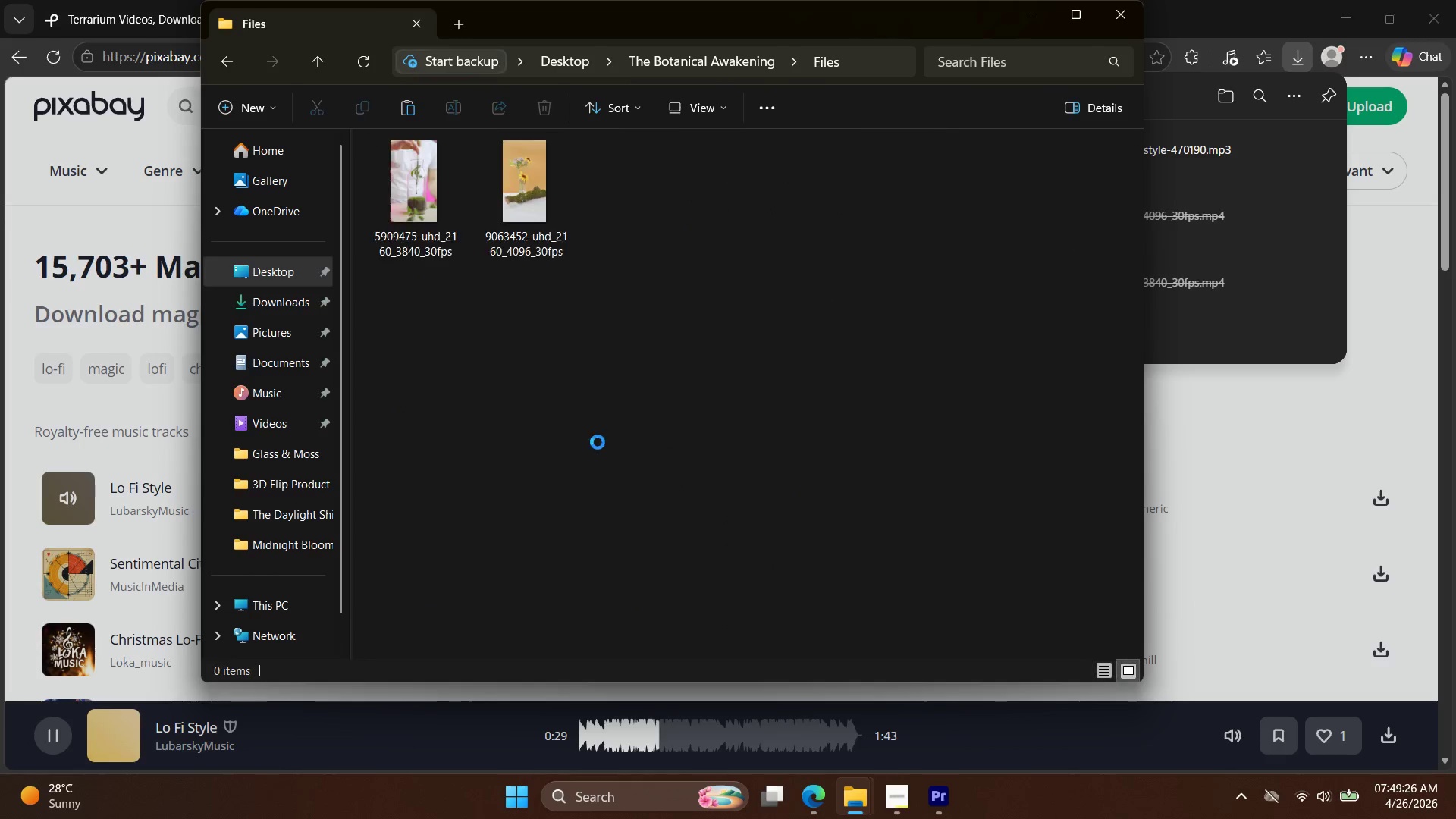 
key(Control+V)
 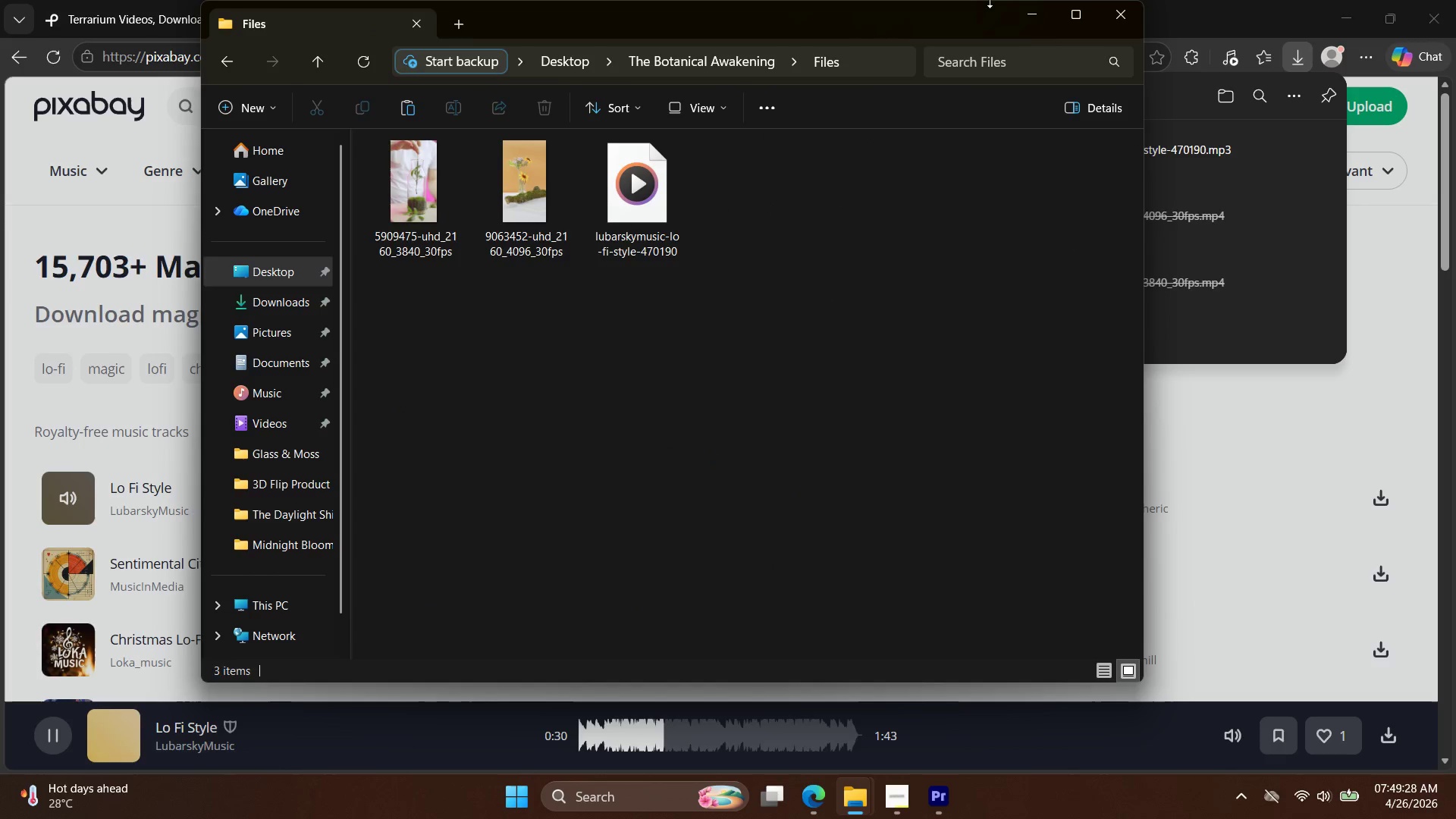 
left_click([1032, 20])
 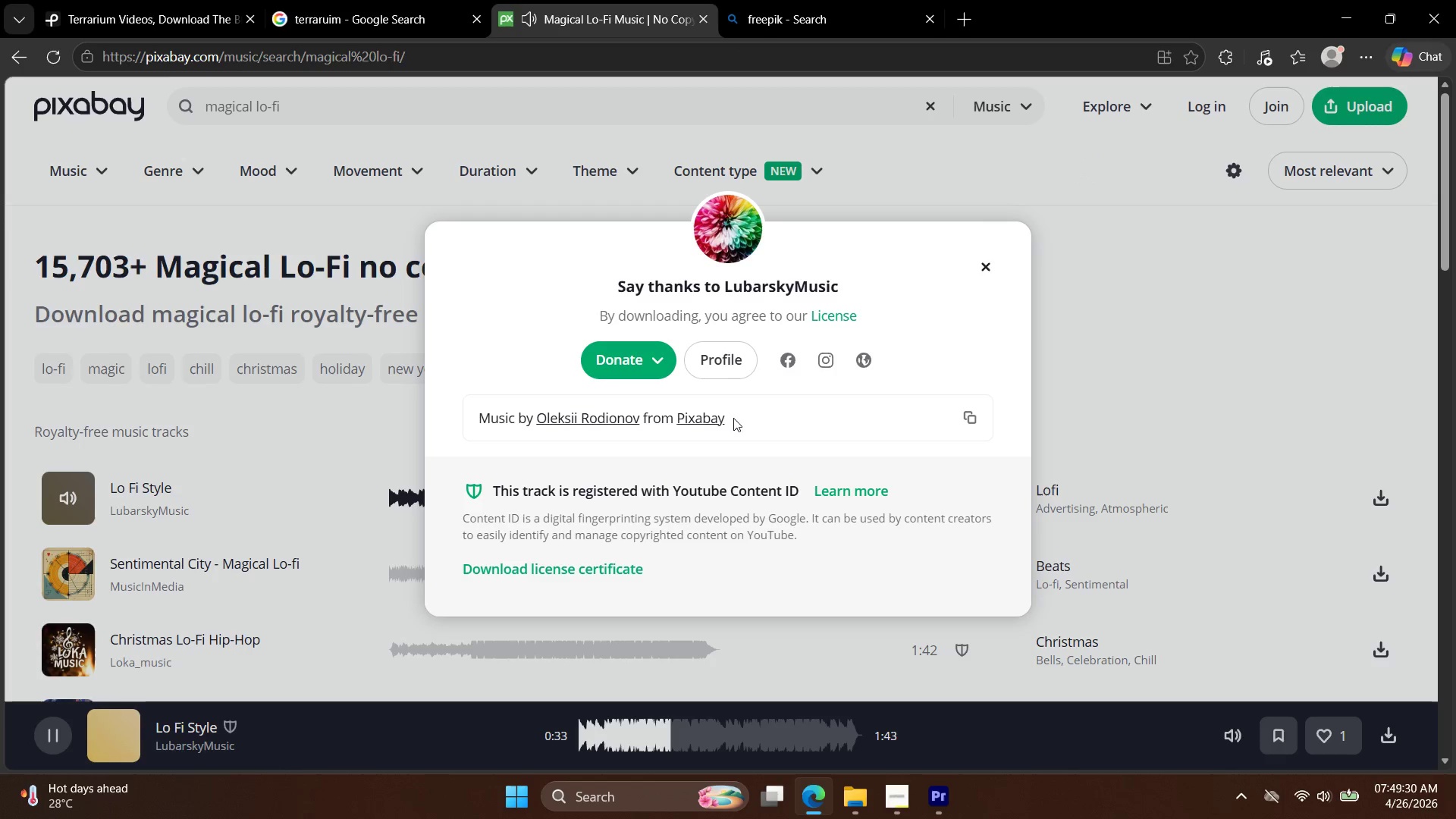 
left_click([987, 261])
 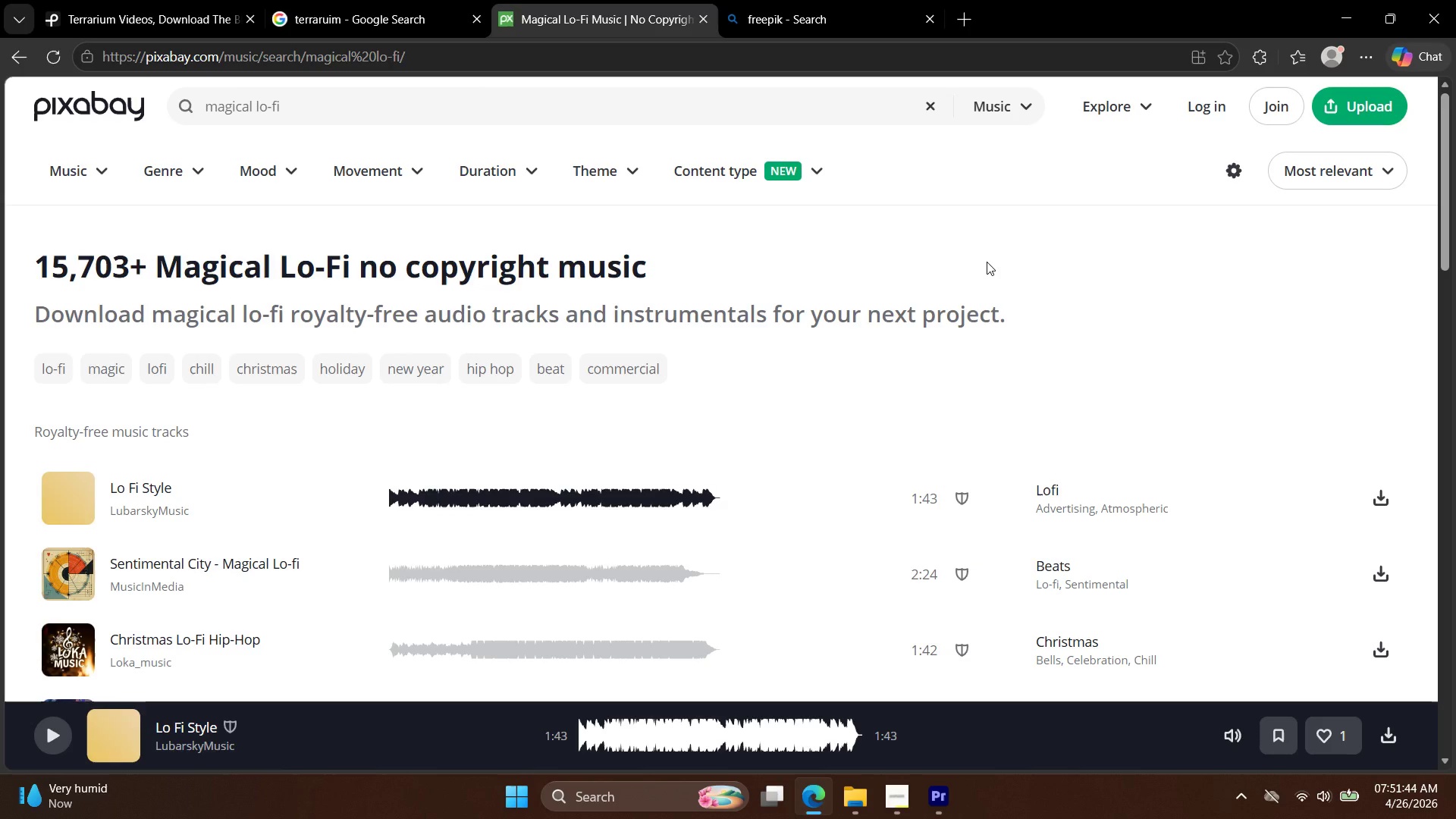 
wait(138.05)
 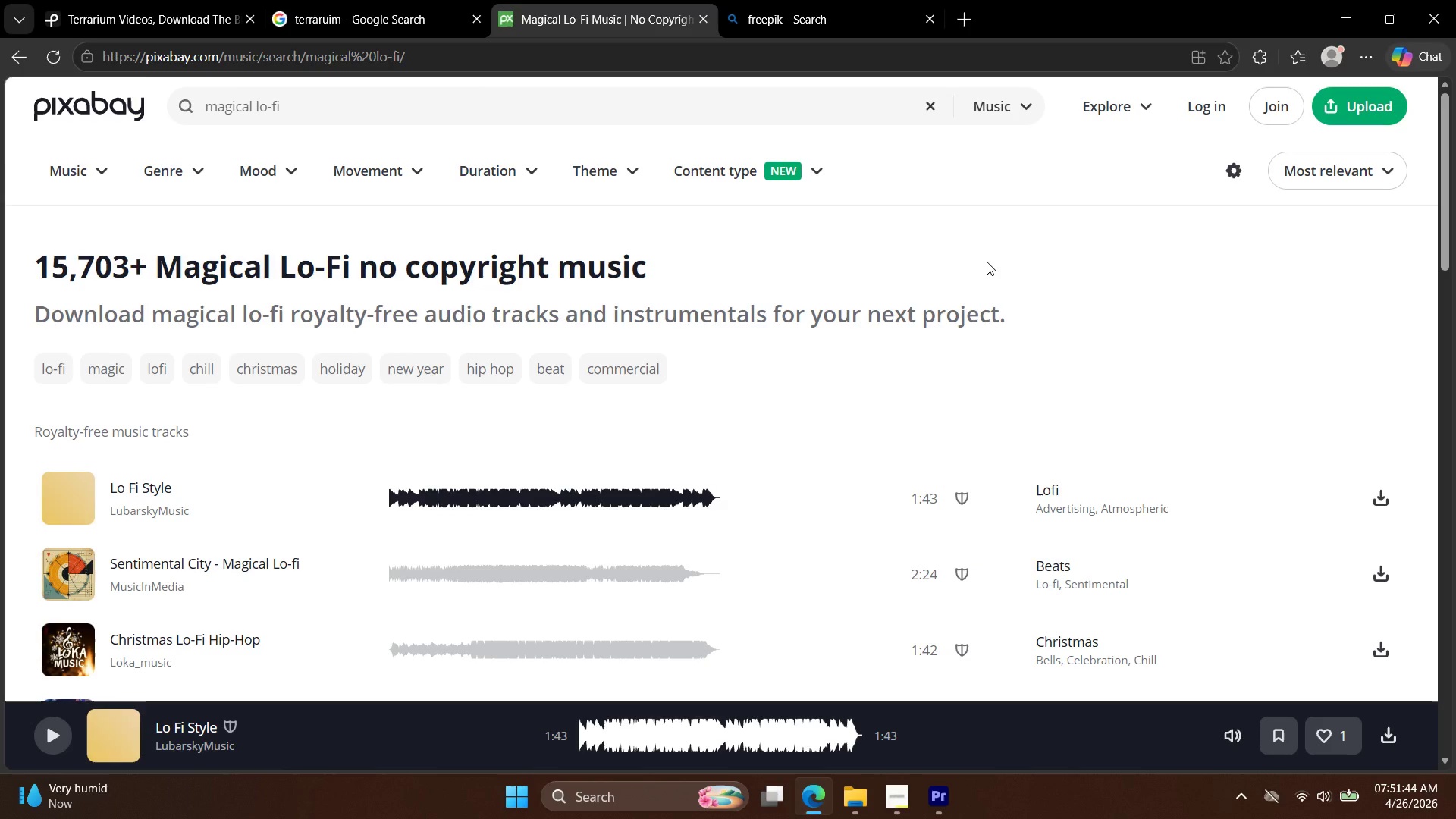 
scroll: coordinate [767, 254], scroll_direction: down, amount: 2.0
 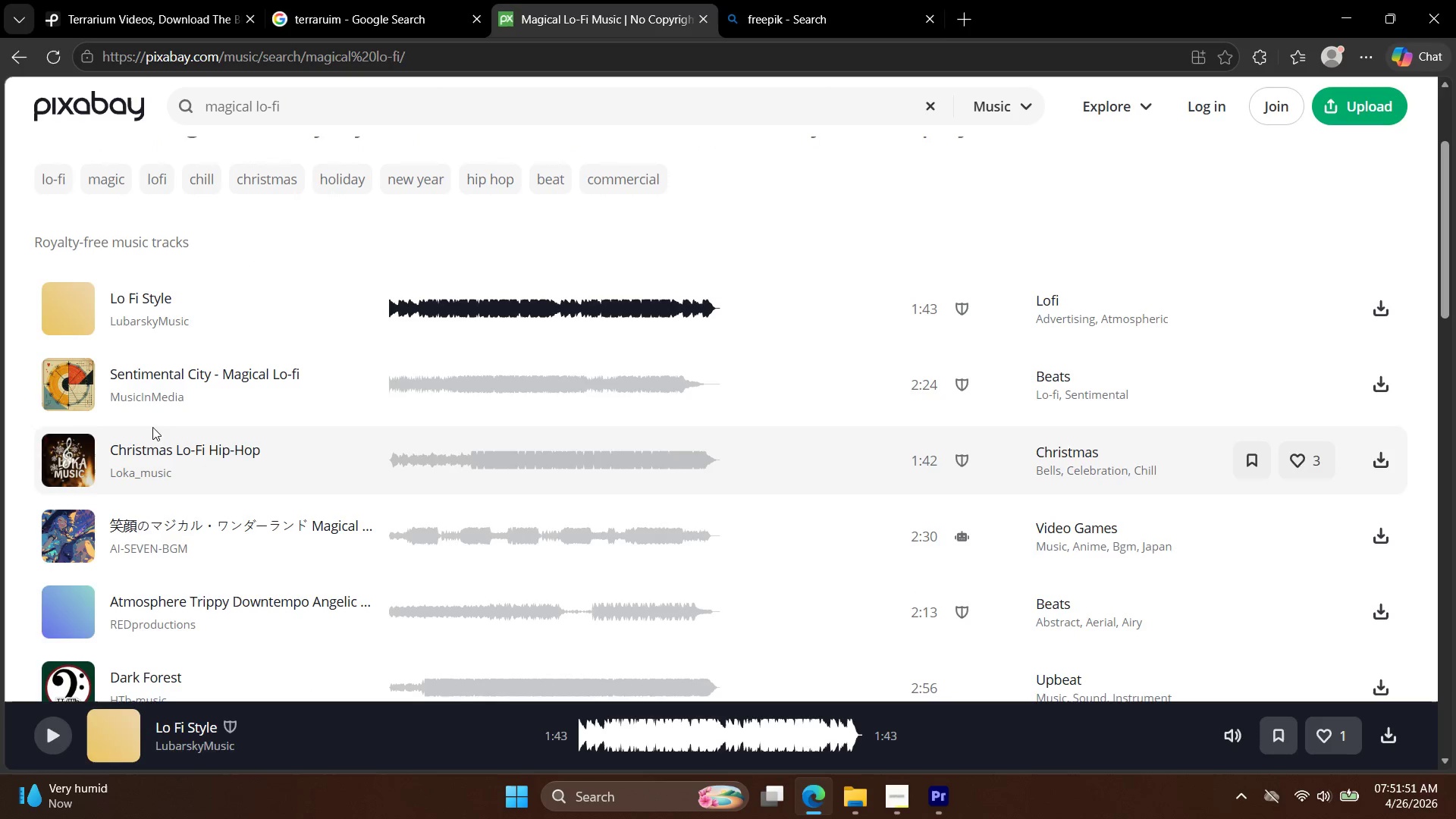 
left_click([73, 383])
 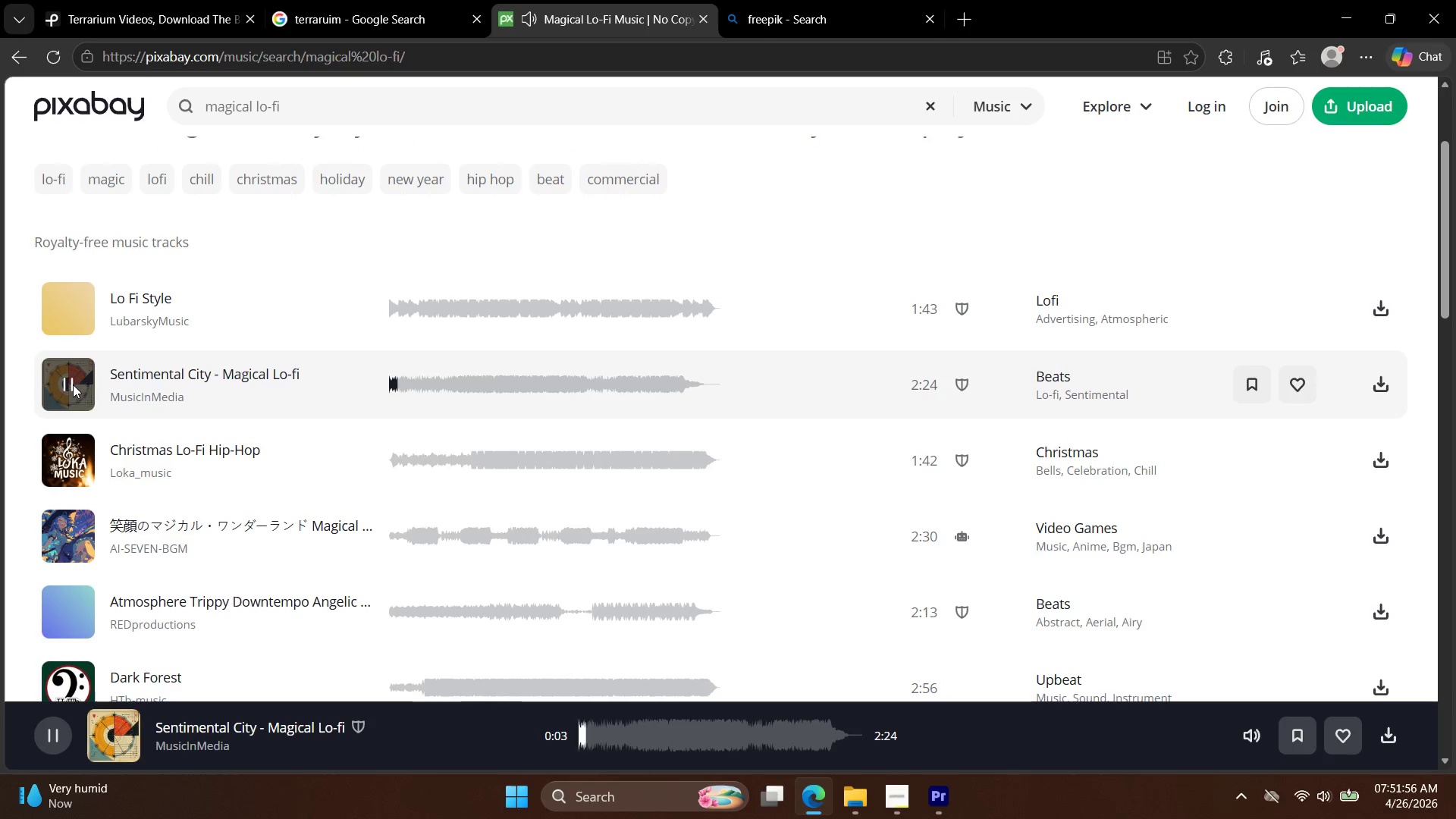 
wait(9.58)
 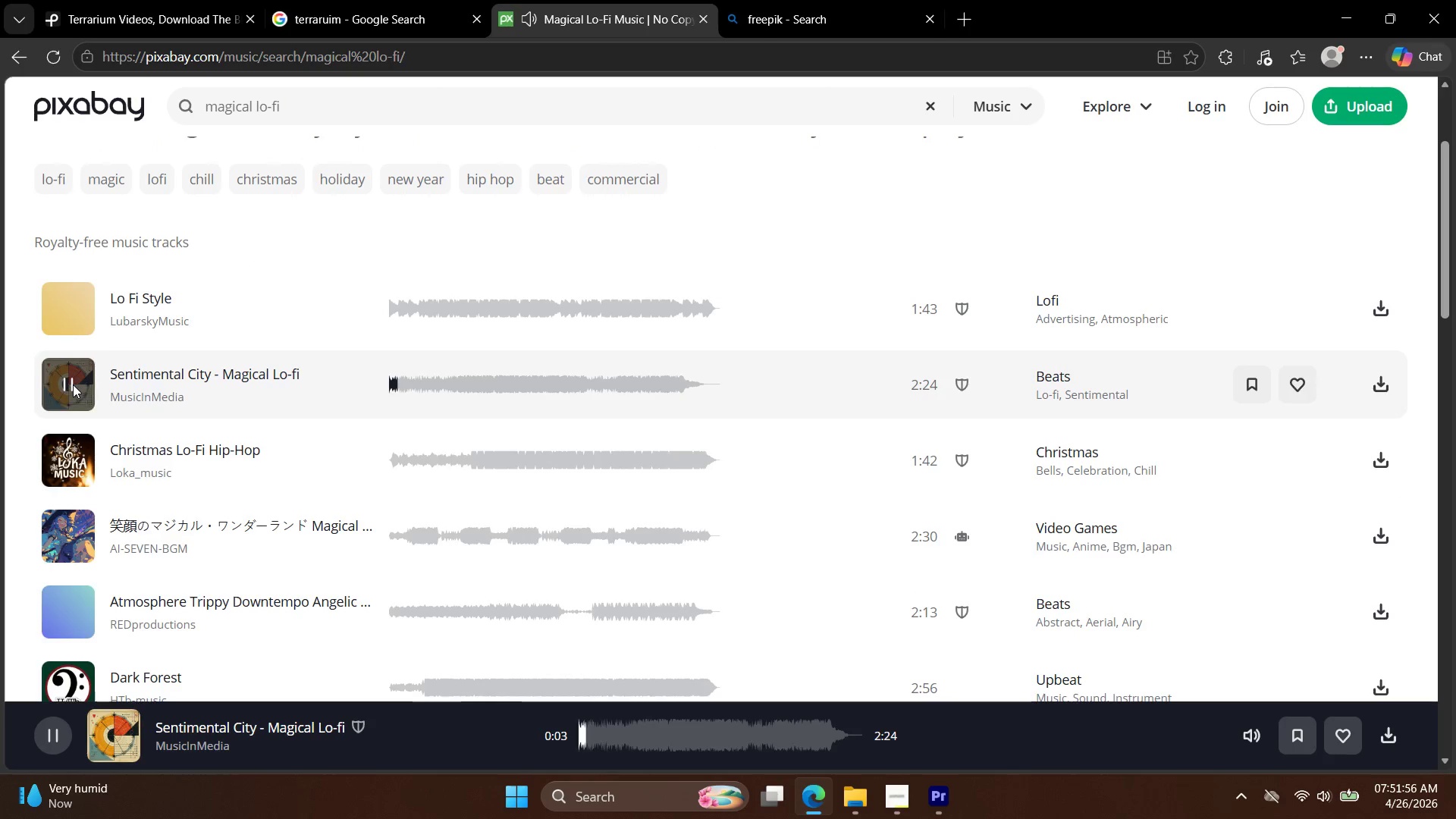 
left_click([930, 807])
 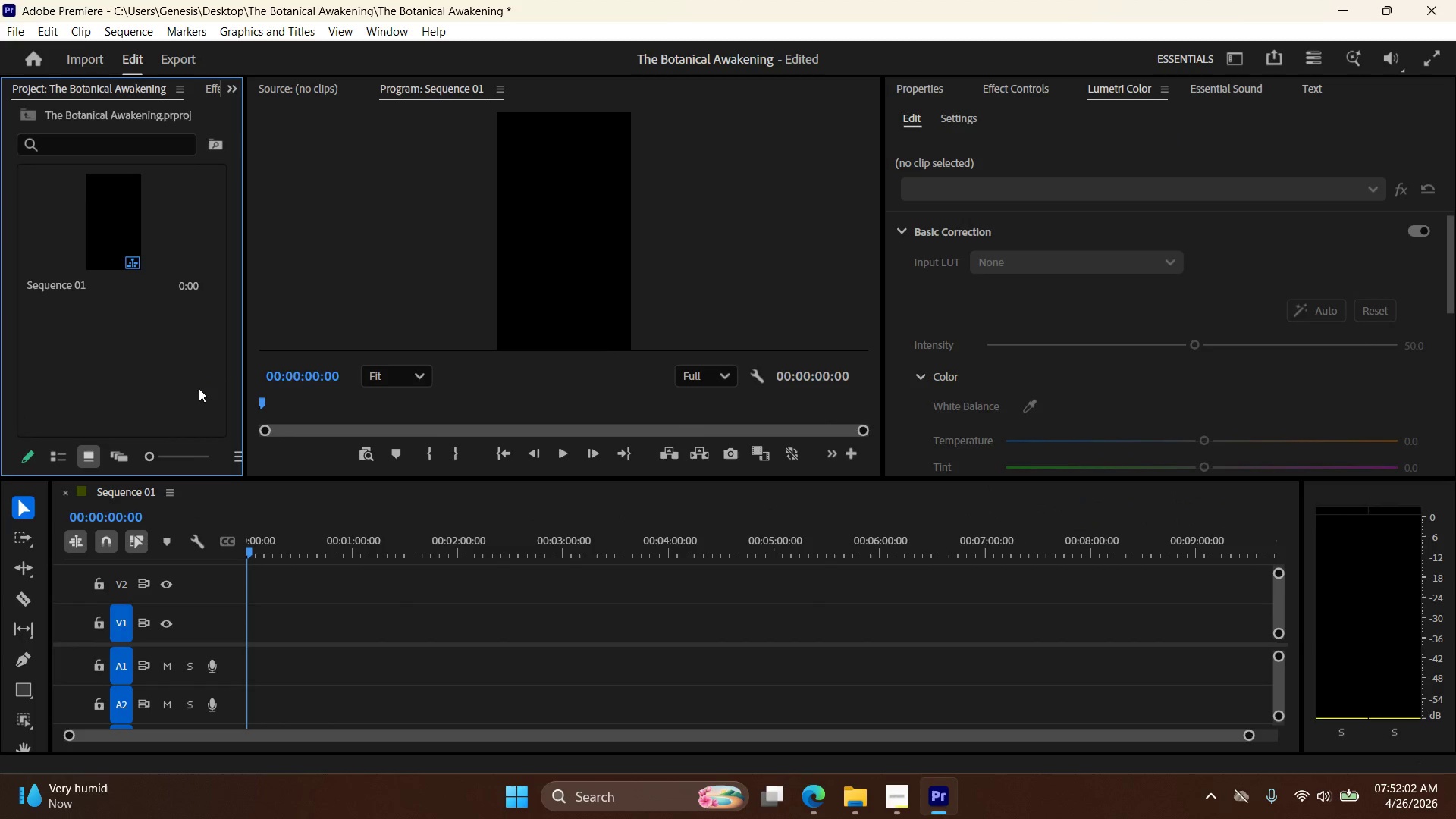 
key(Control+I)
 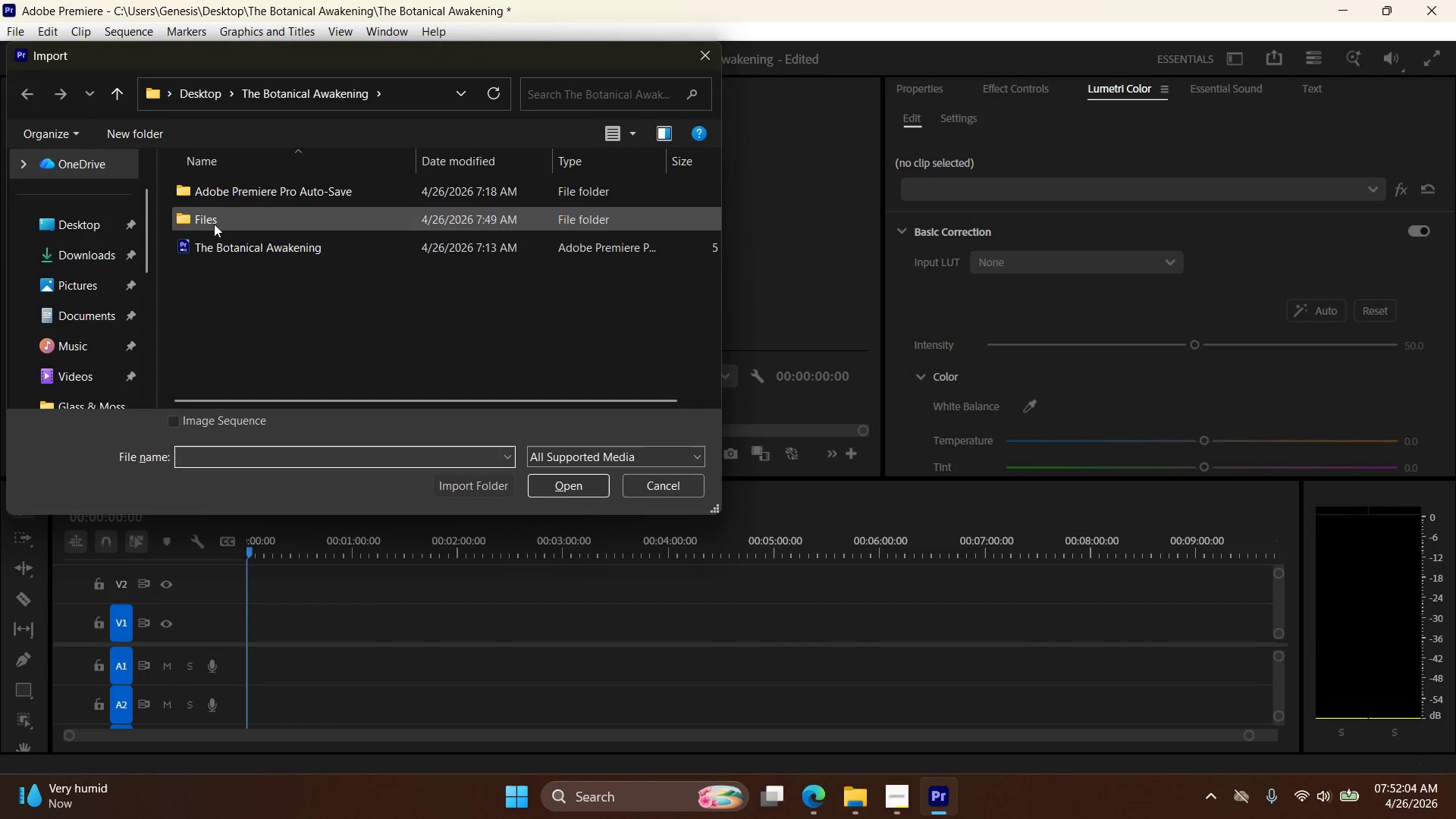 
double_click([215, 218])
 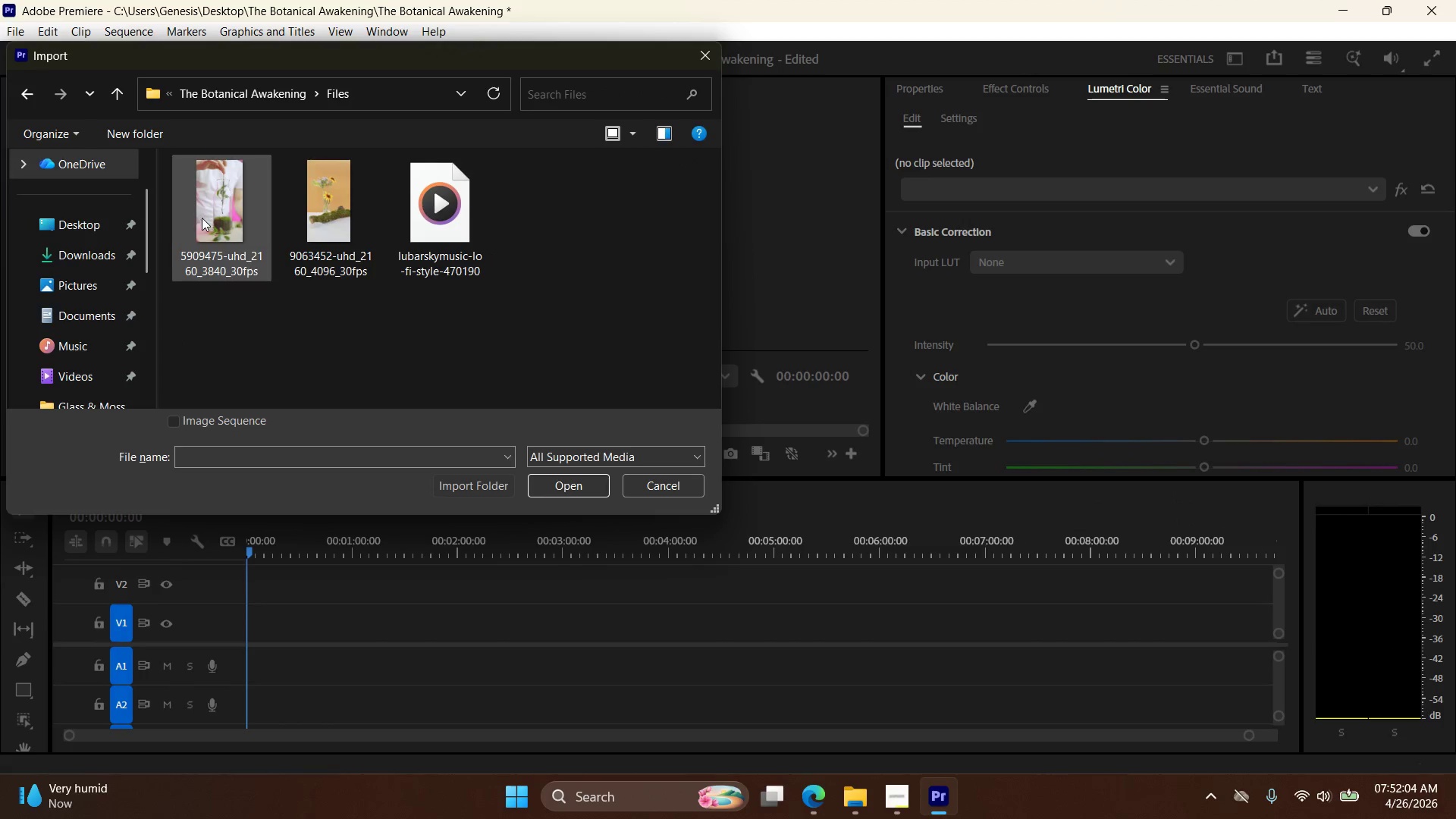 
left_click([205, 212])
 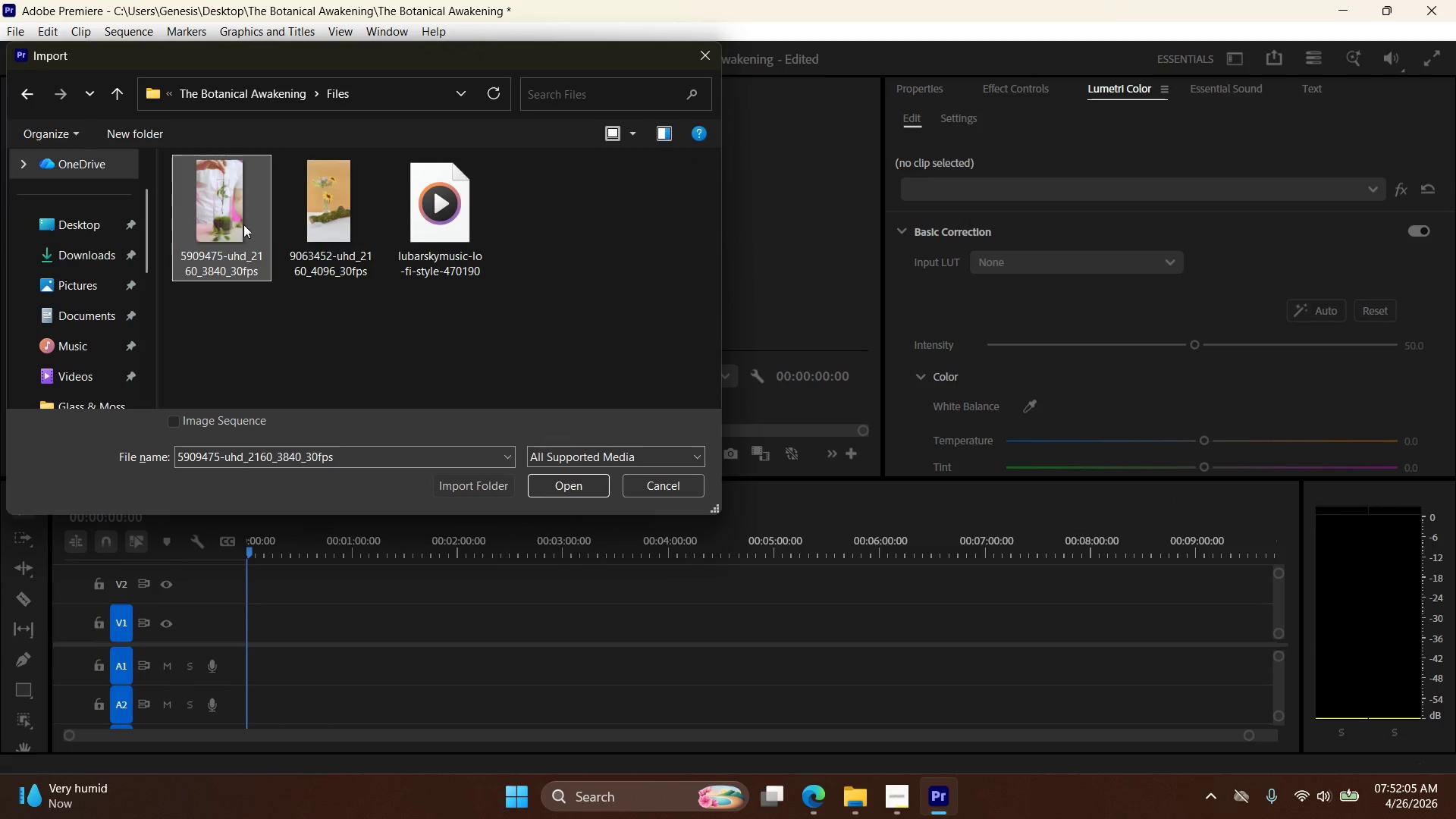 
hold_key(key=ShiftLeft, duration=0.69)
left_click([463, 214])
 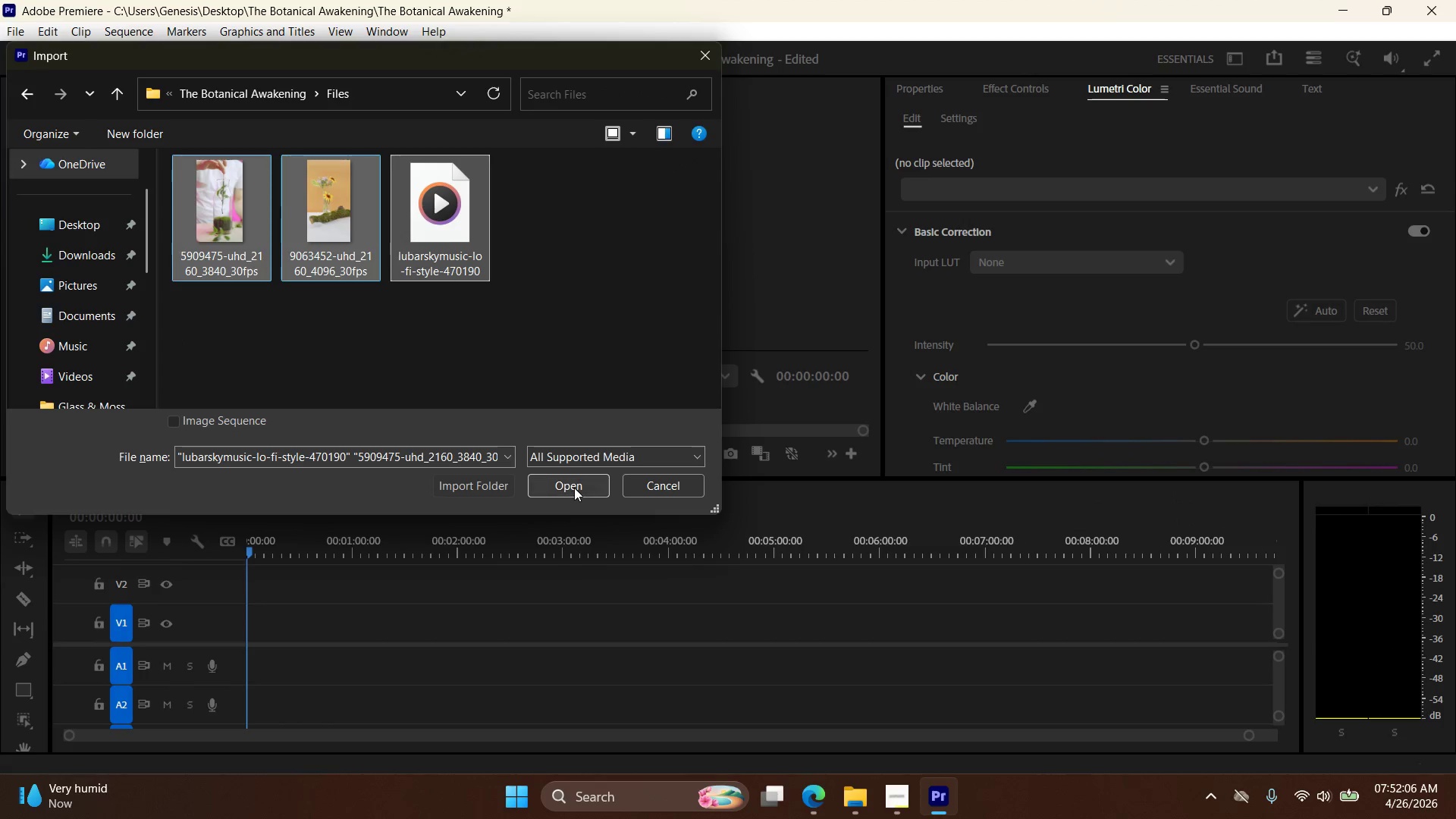 
left_click([574, 488])
 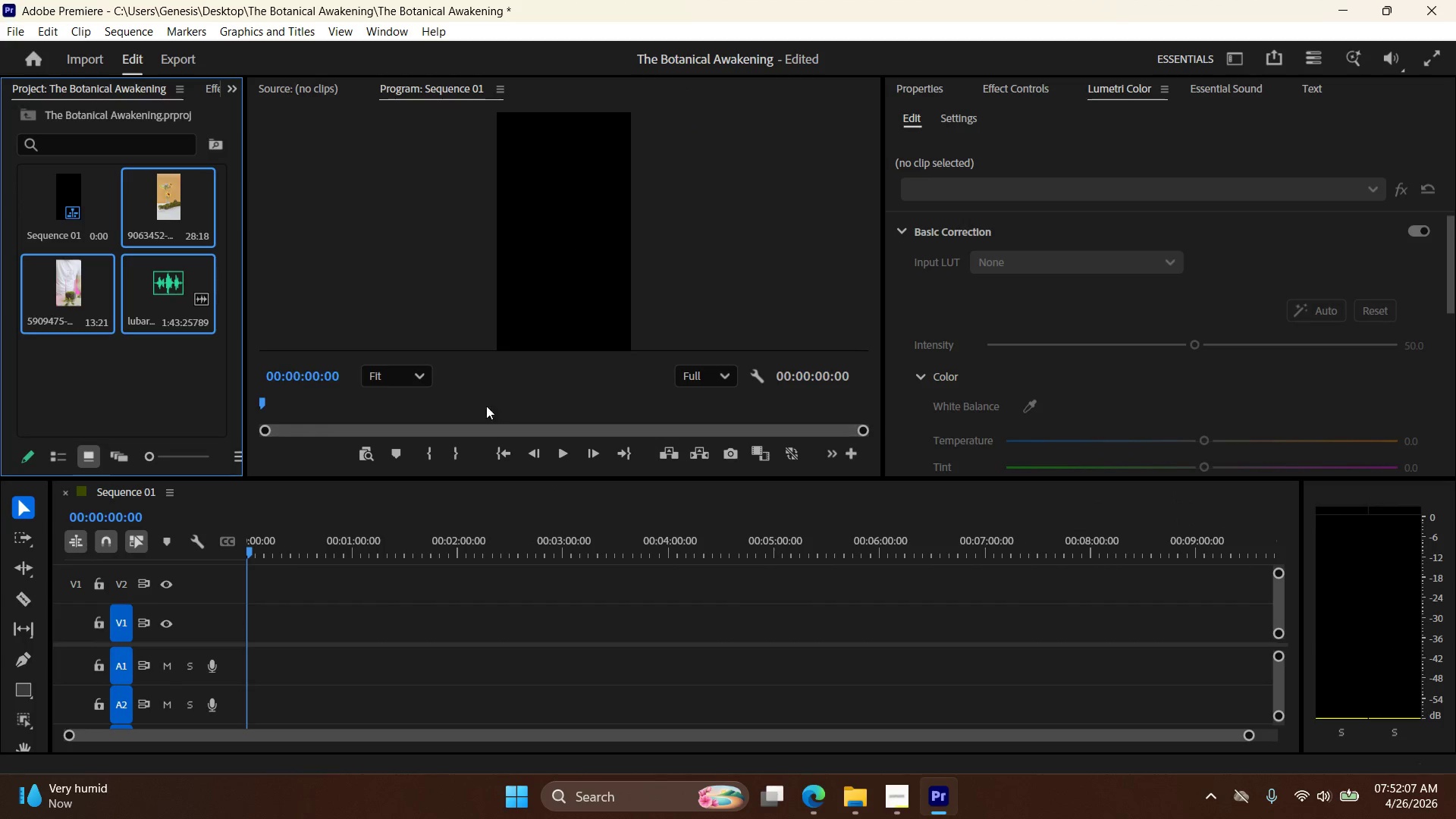 
left_click([388, 242])
 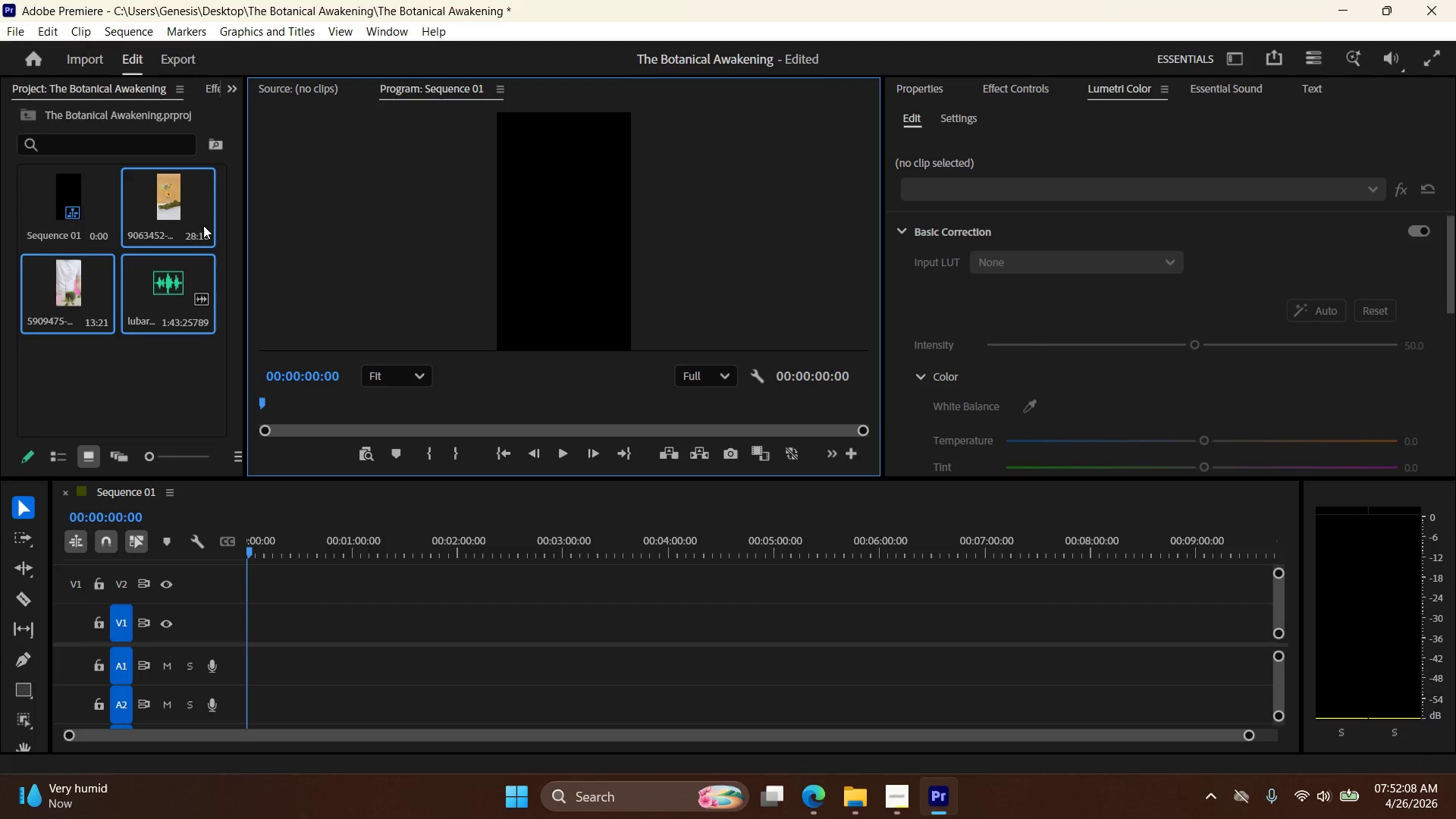 
left_click([183, 201])
 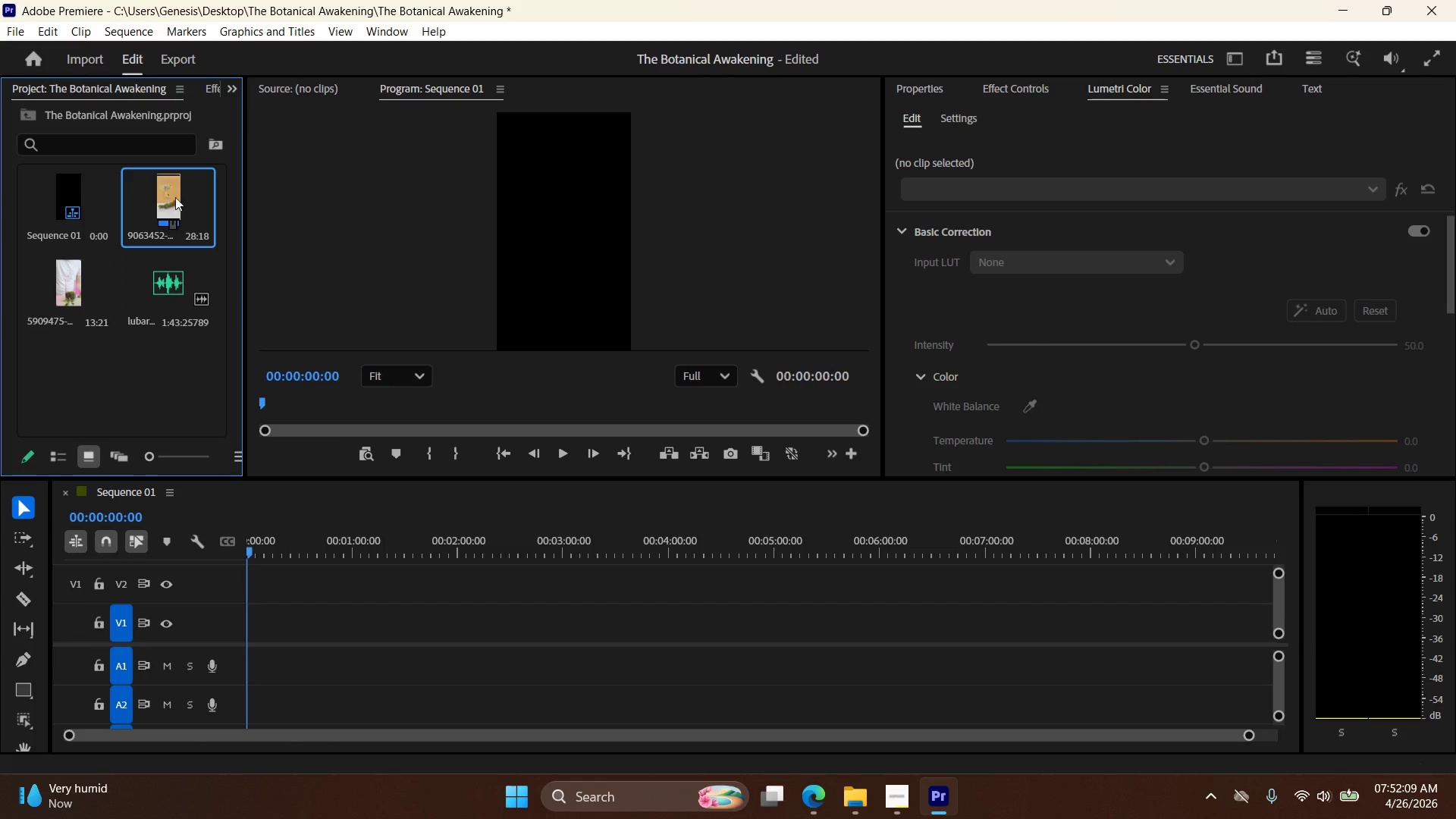 
left_click_drag(start_coordinate=[168, 190], to_coordinate=[253, 574])
 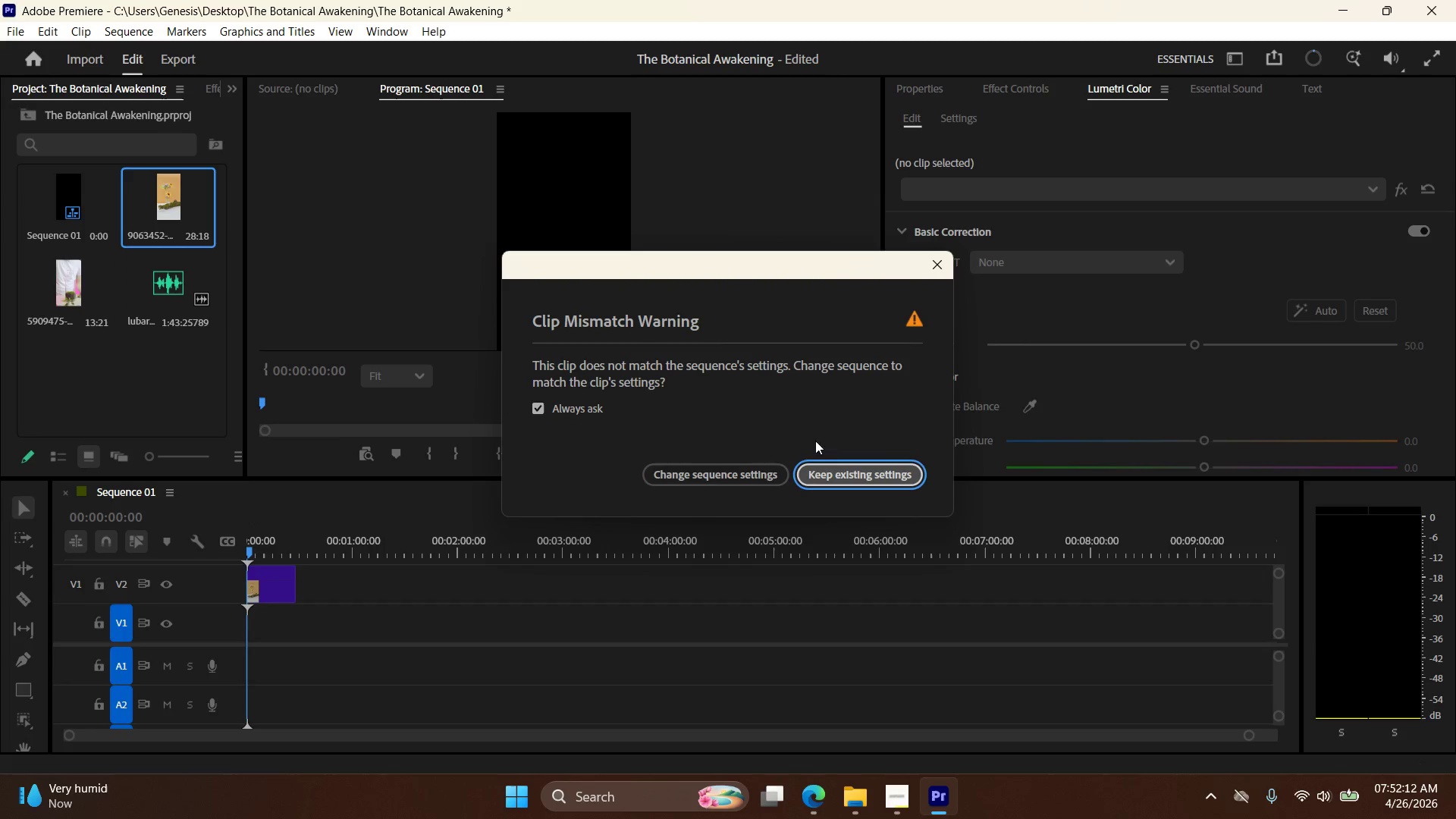 
left_click([874, 475])
 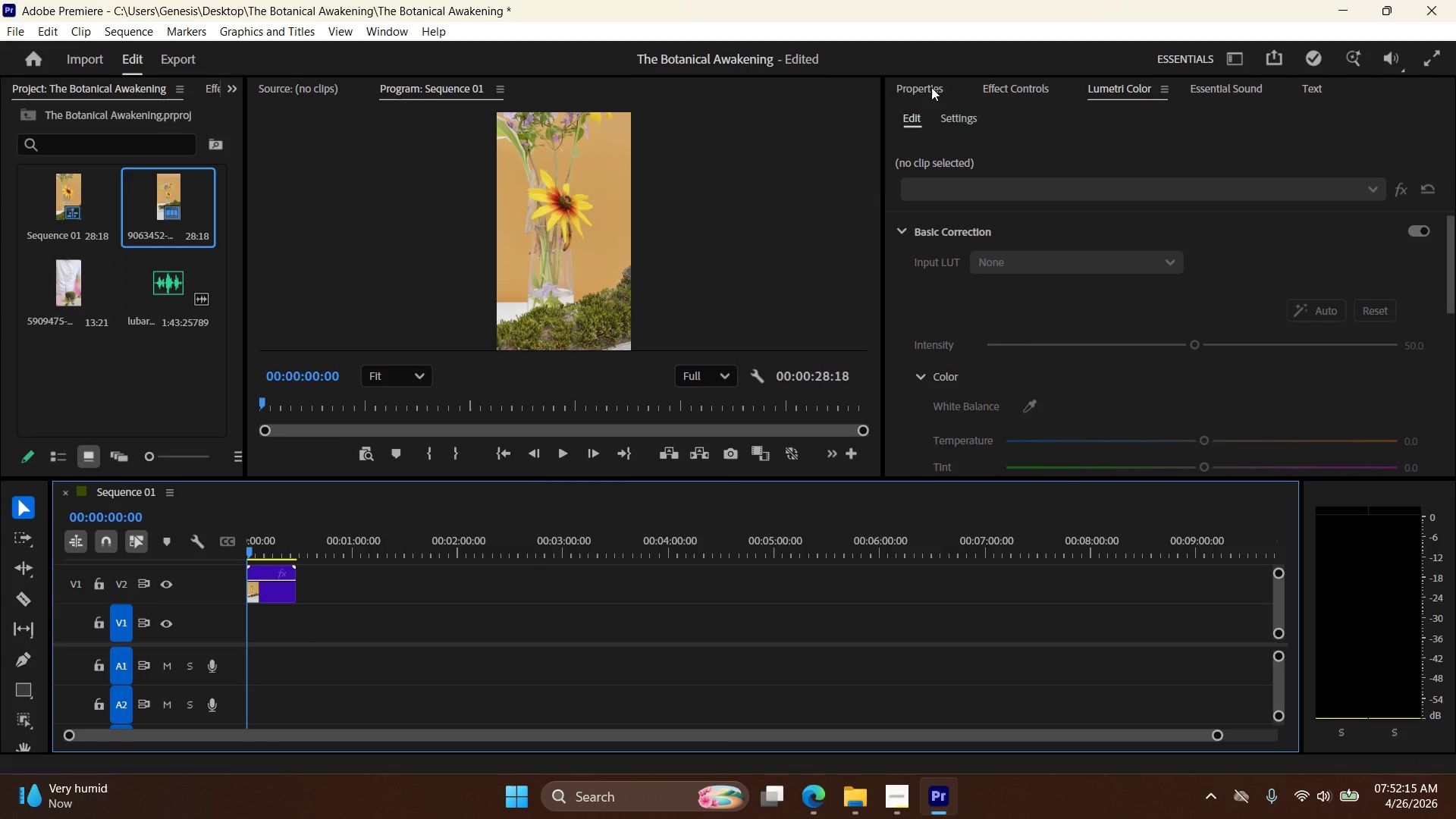 
left_click([930, 90])
 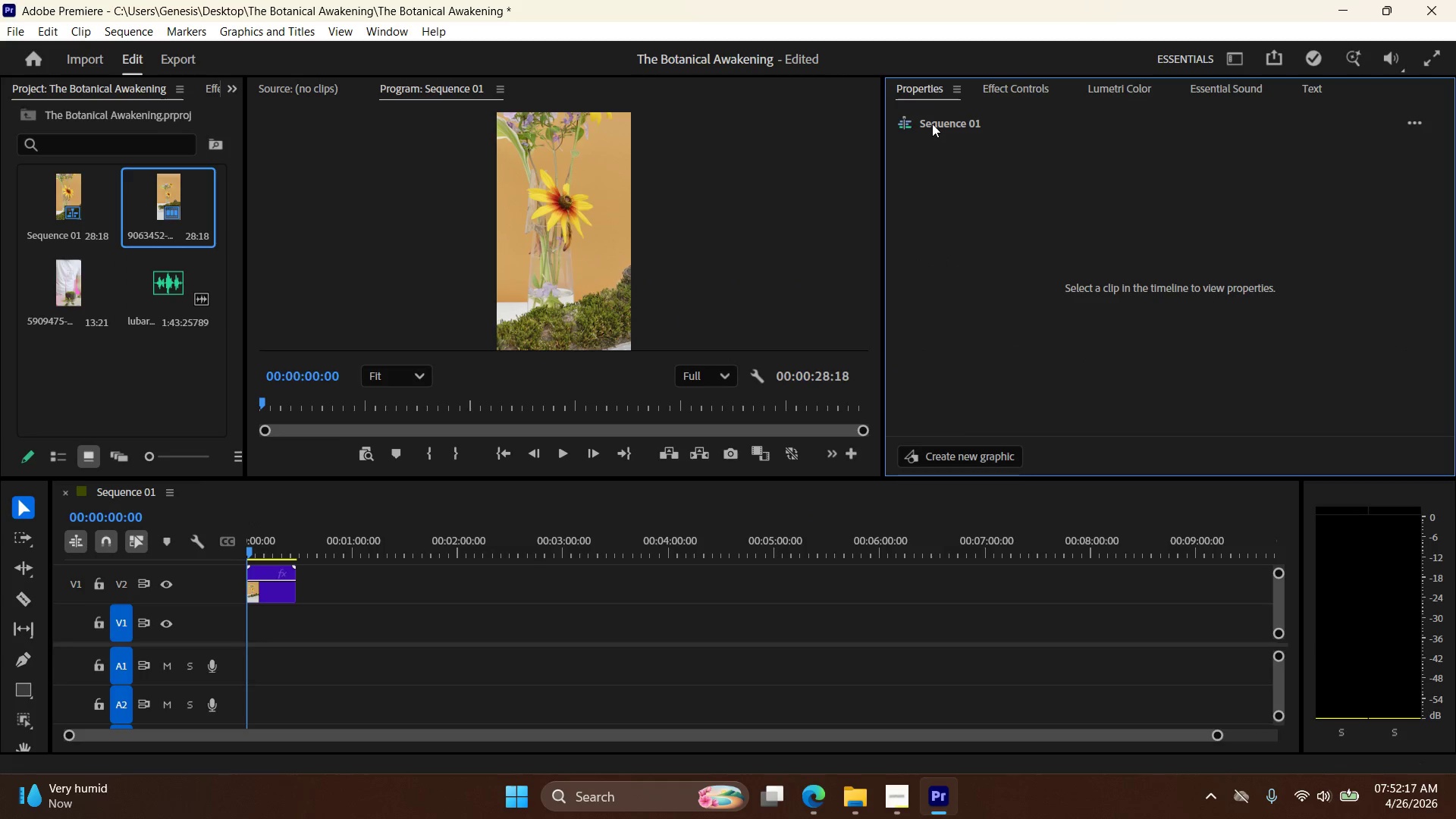 
left_click([1012, 82])
 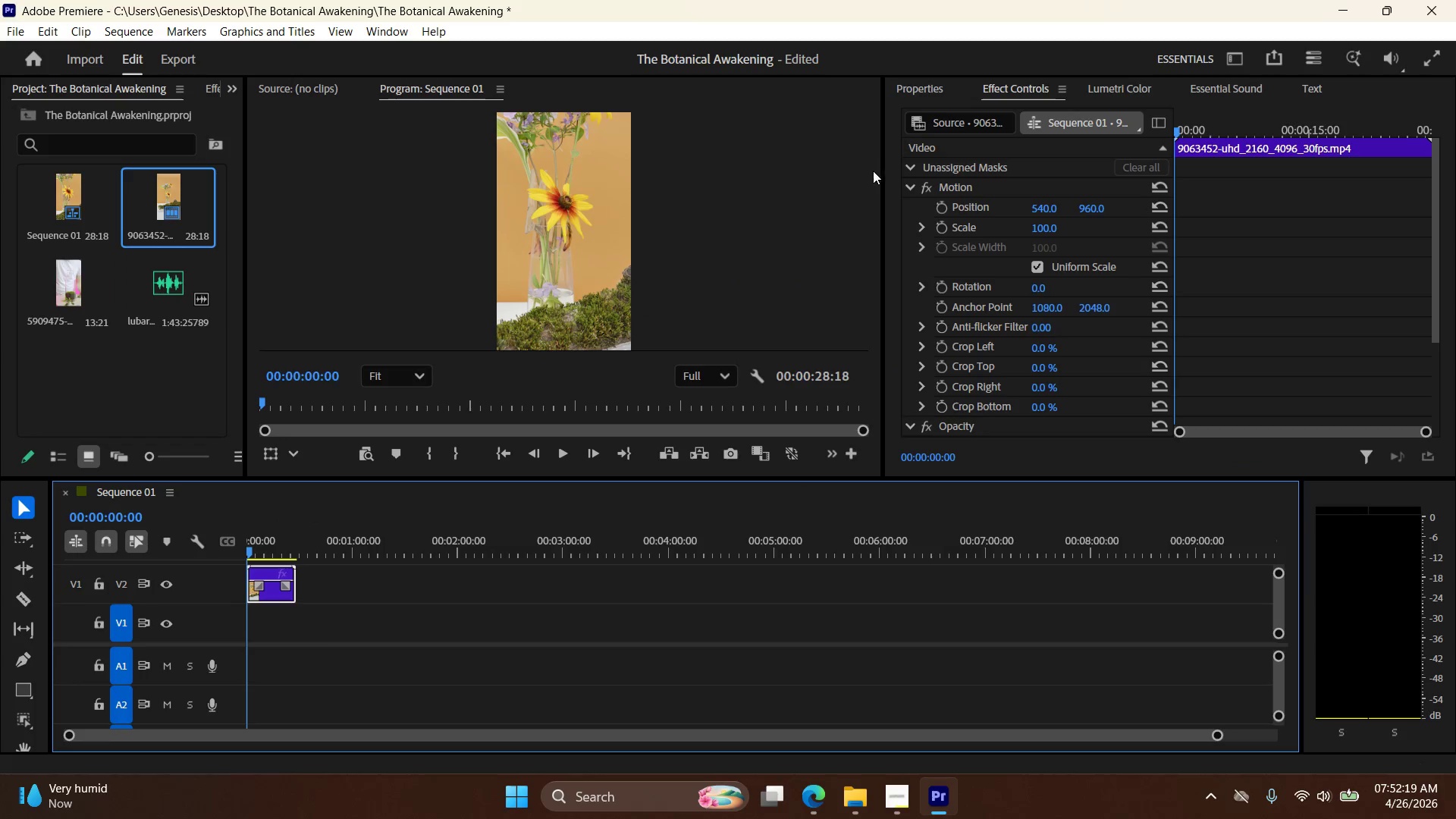 
scroll: coordinate [969, 229], scroll_direction: up, amount: 6.0
 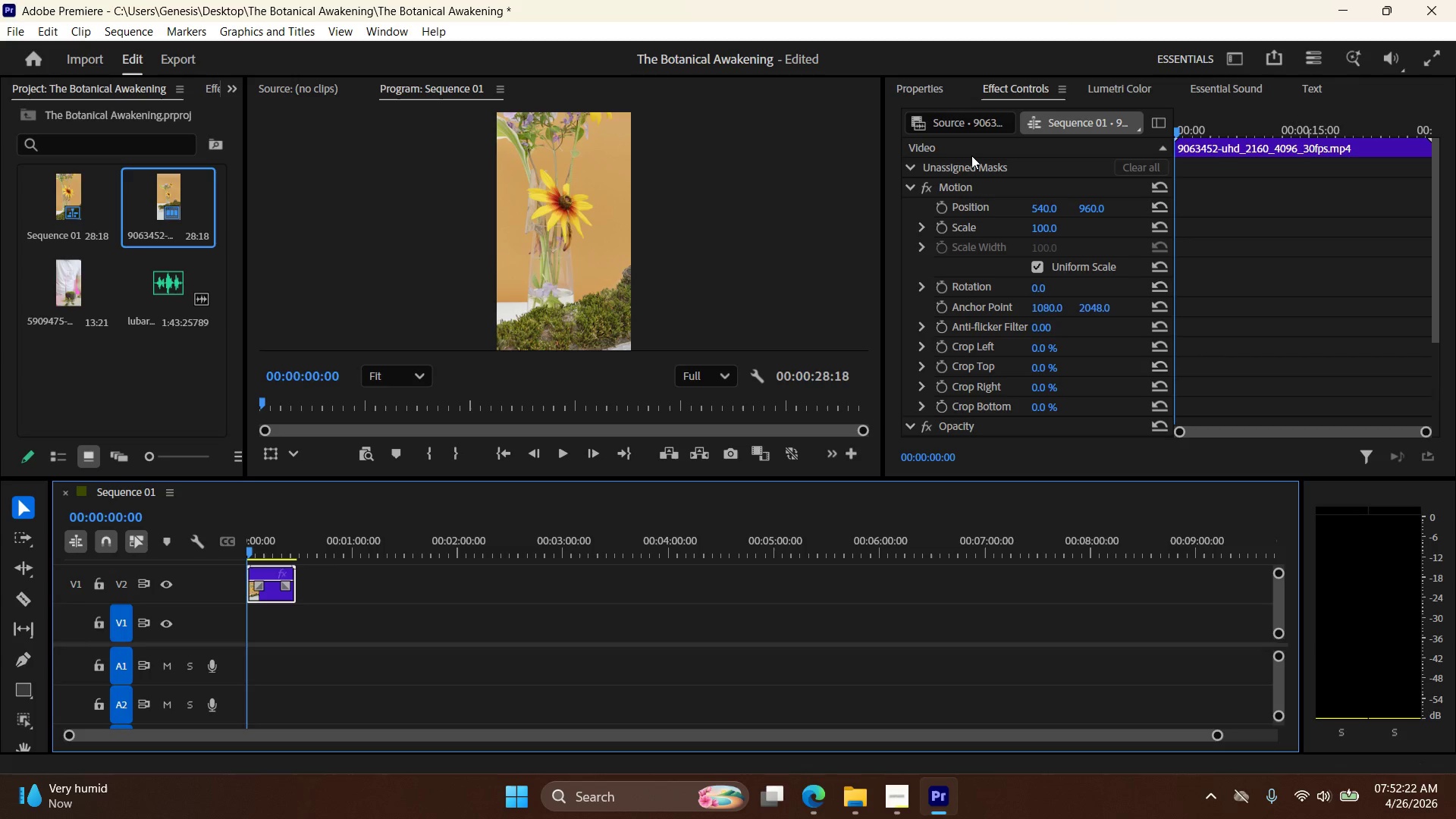 
left_click([927, 86])
 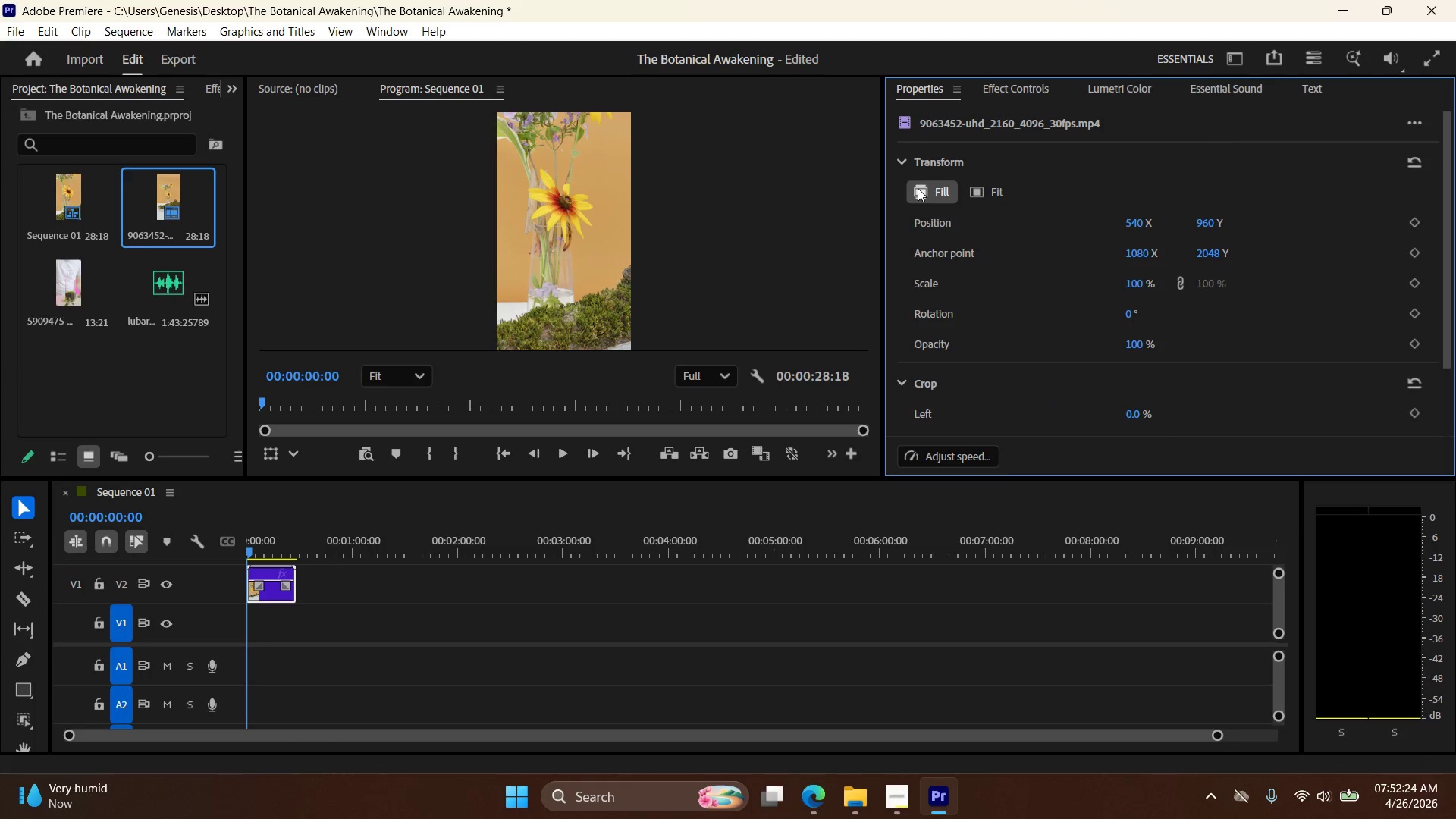 
double_click([924, 187])
 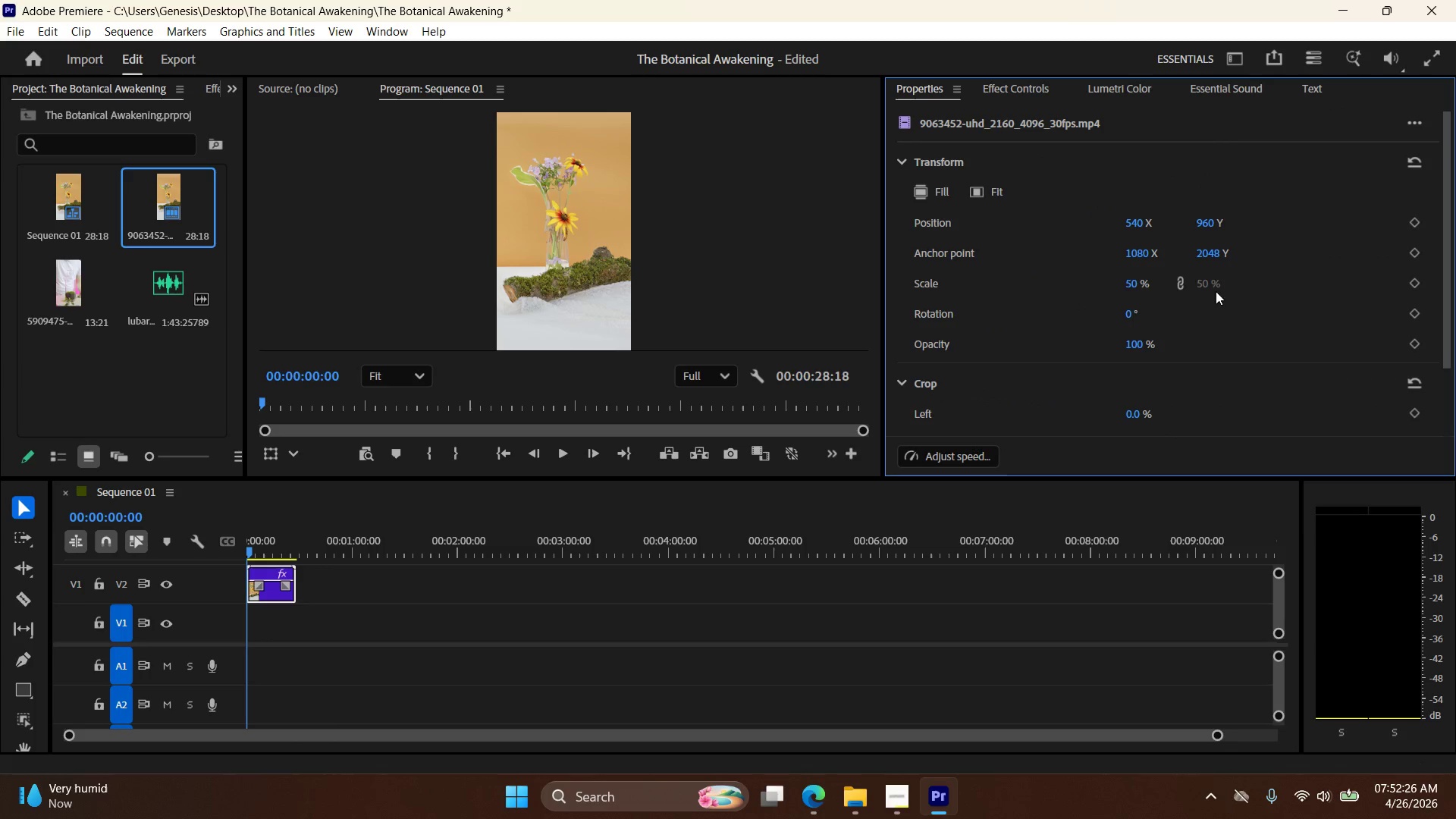 
double_click([1144, 274])
 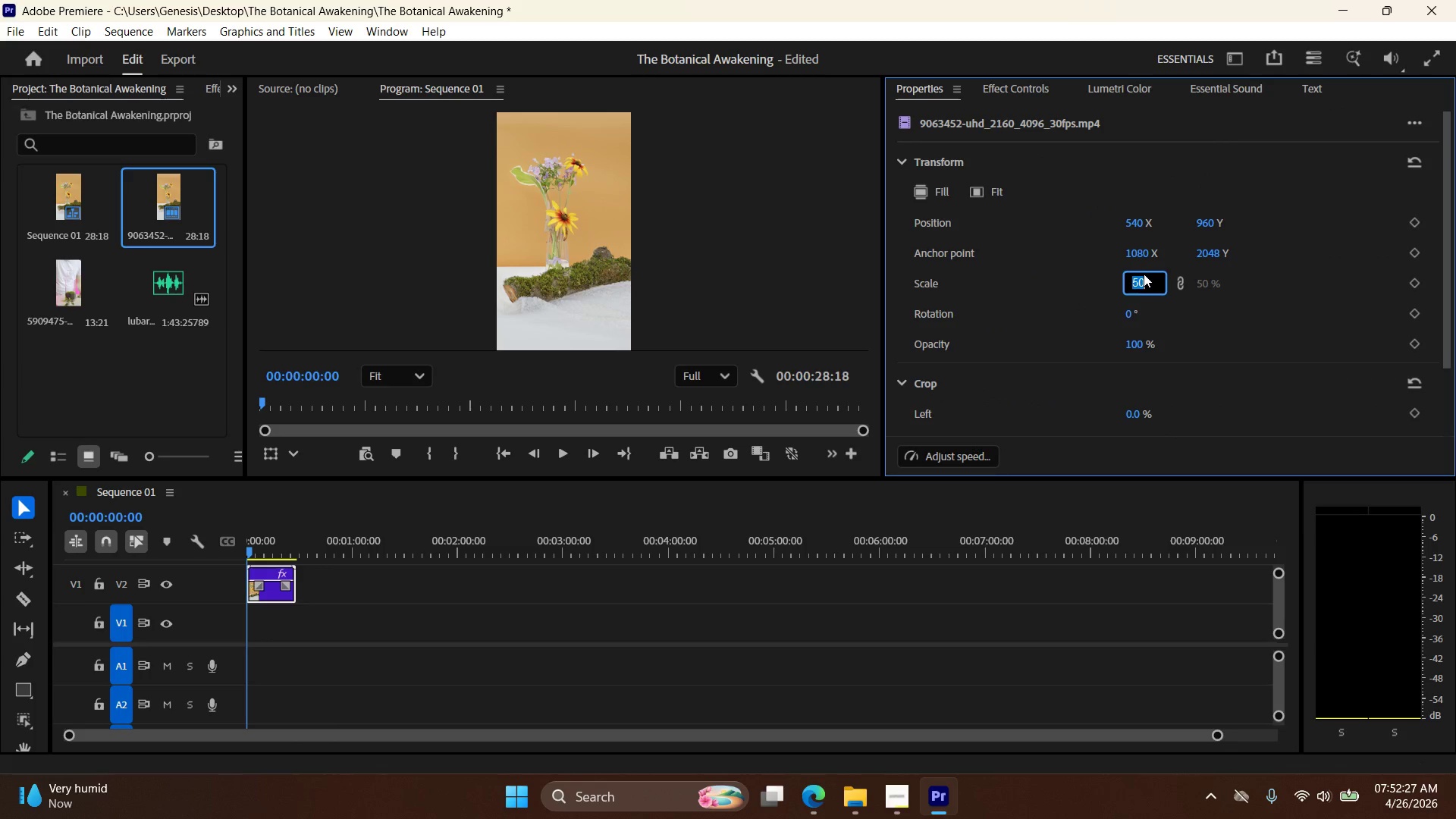 
triple_click([1144, 274])
 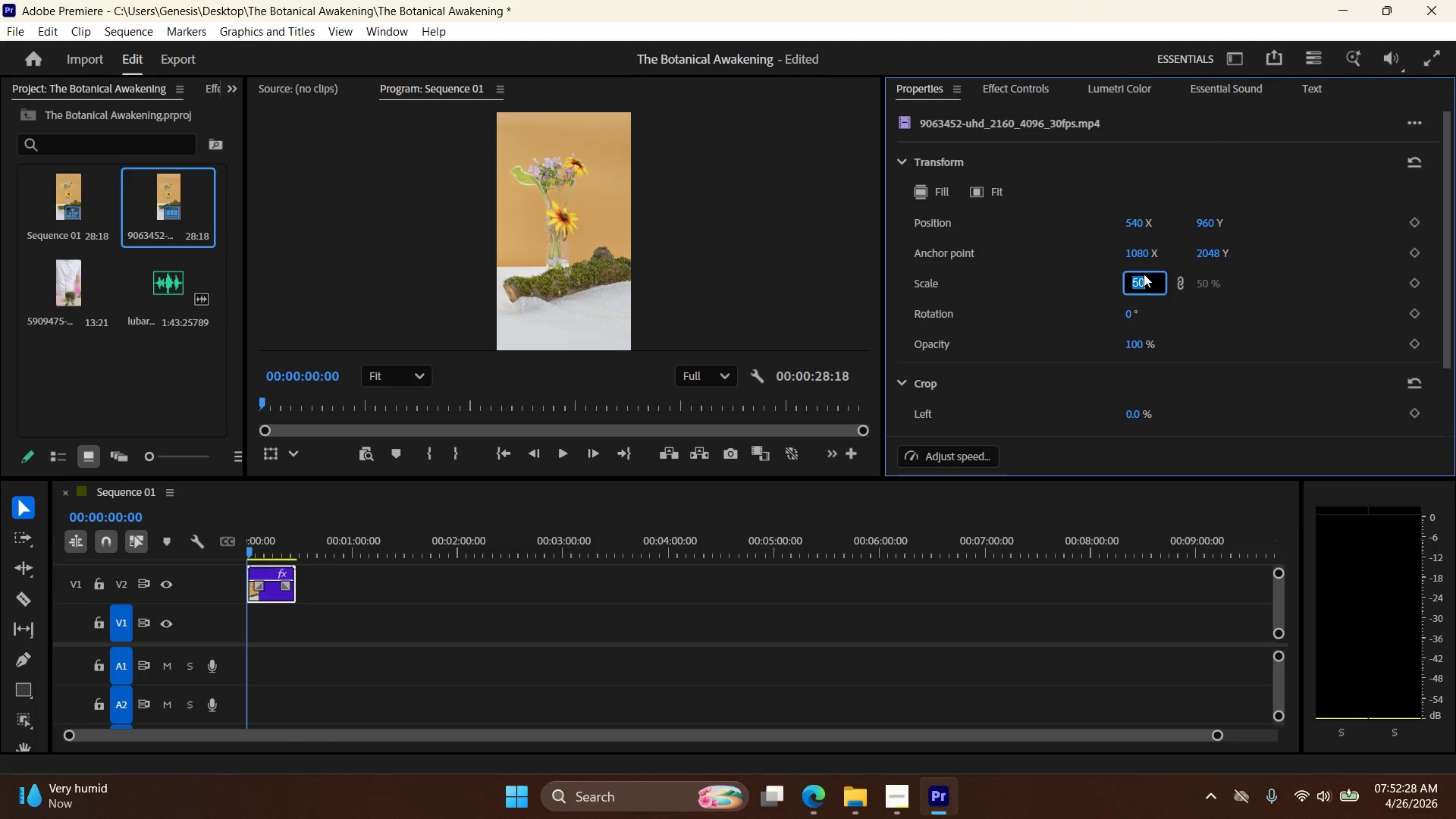 
key(Numpad7)
 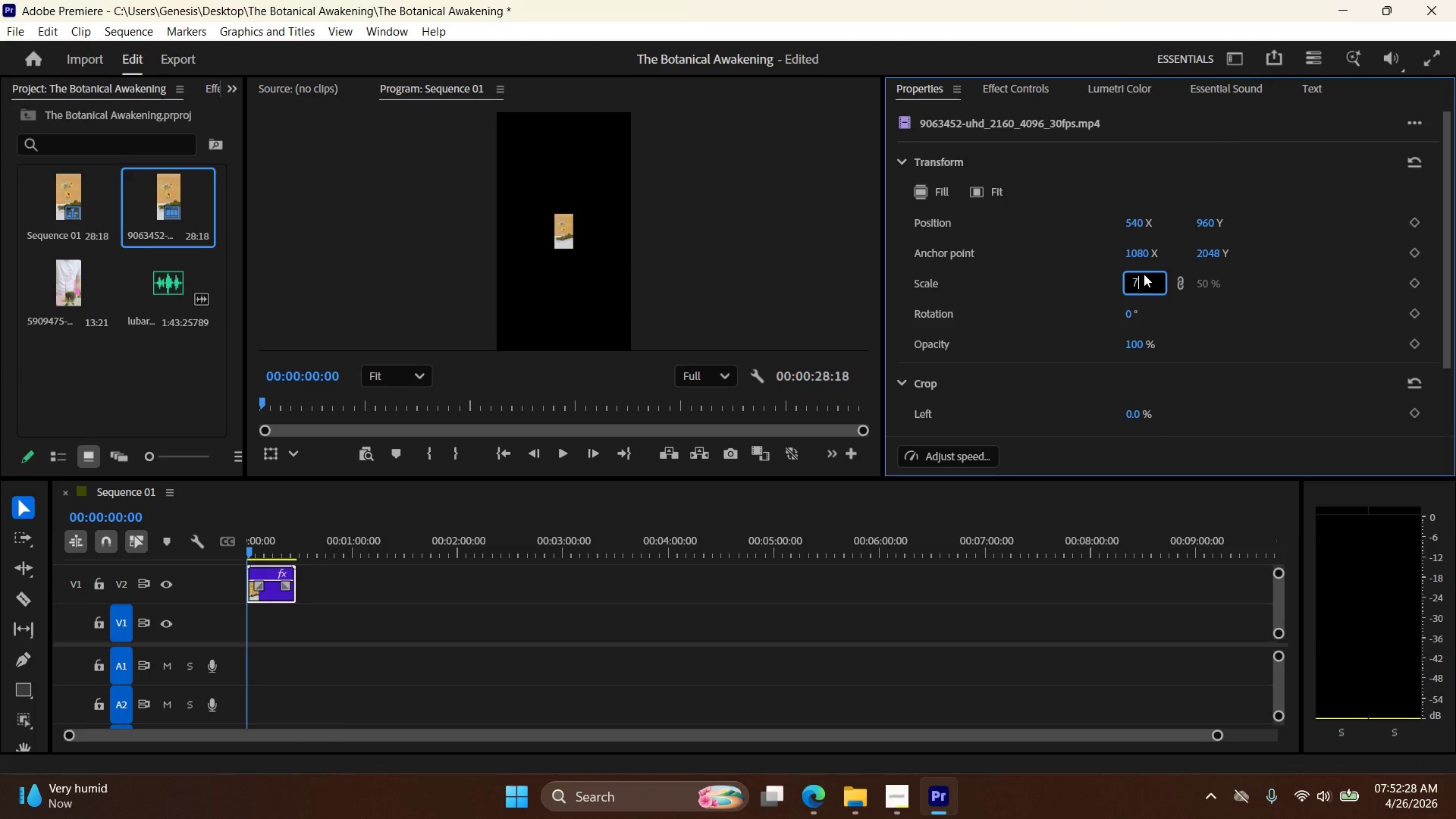 
key(Numpad0)
 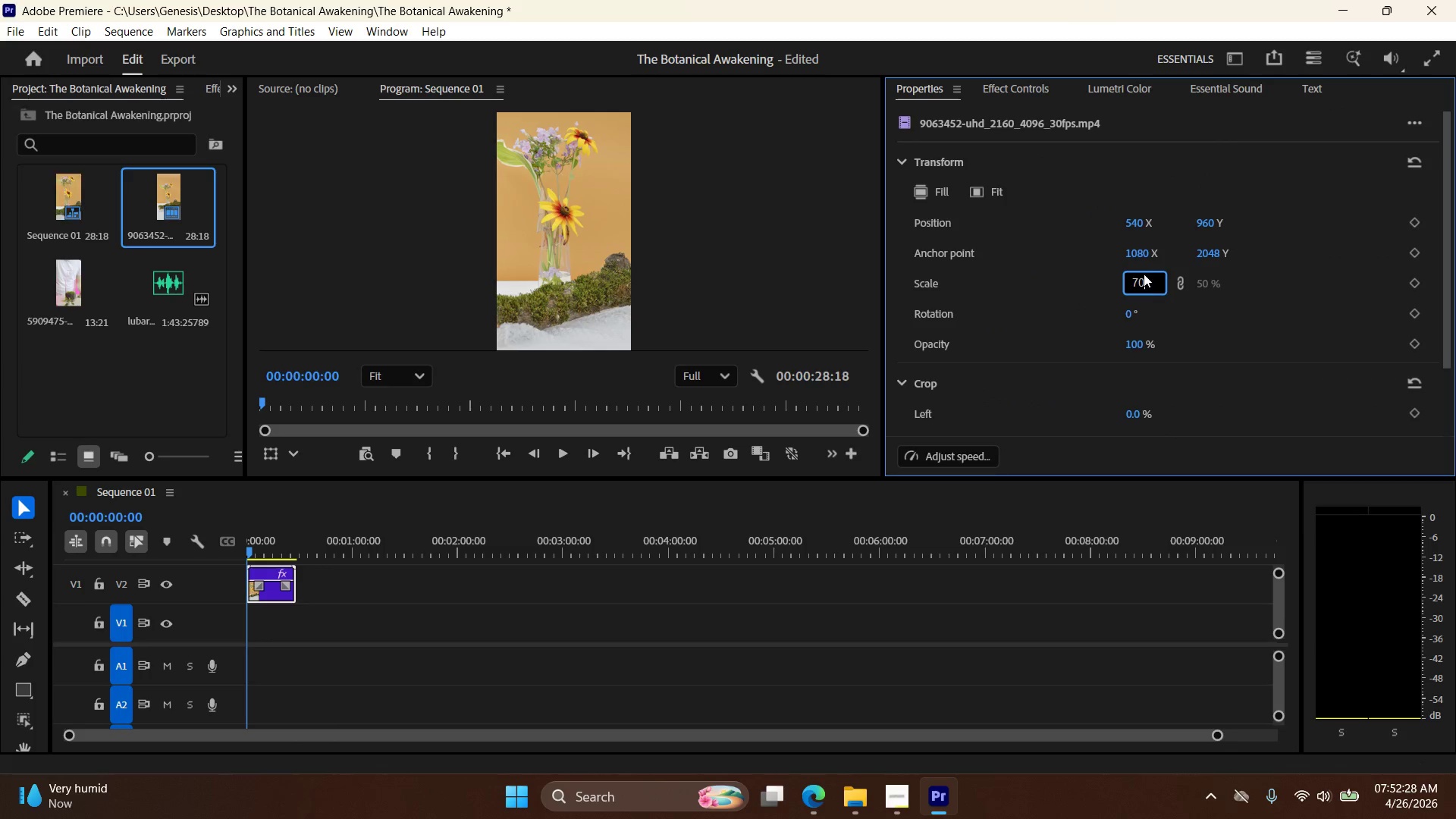 
key(NumpadEnter)
 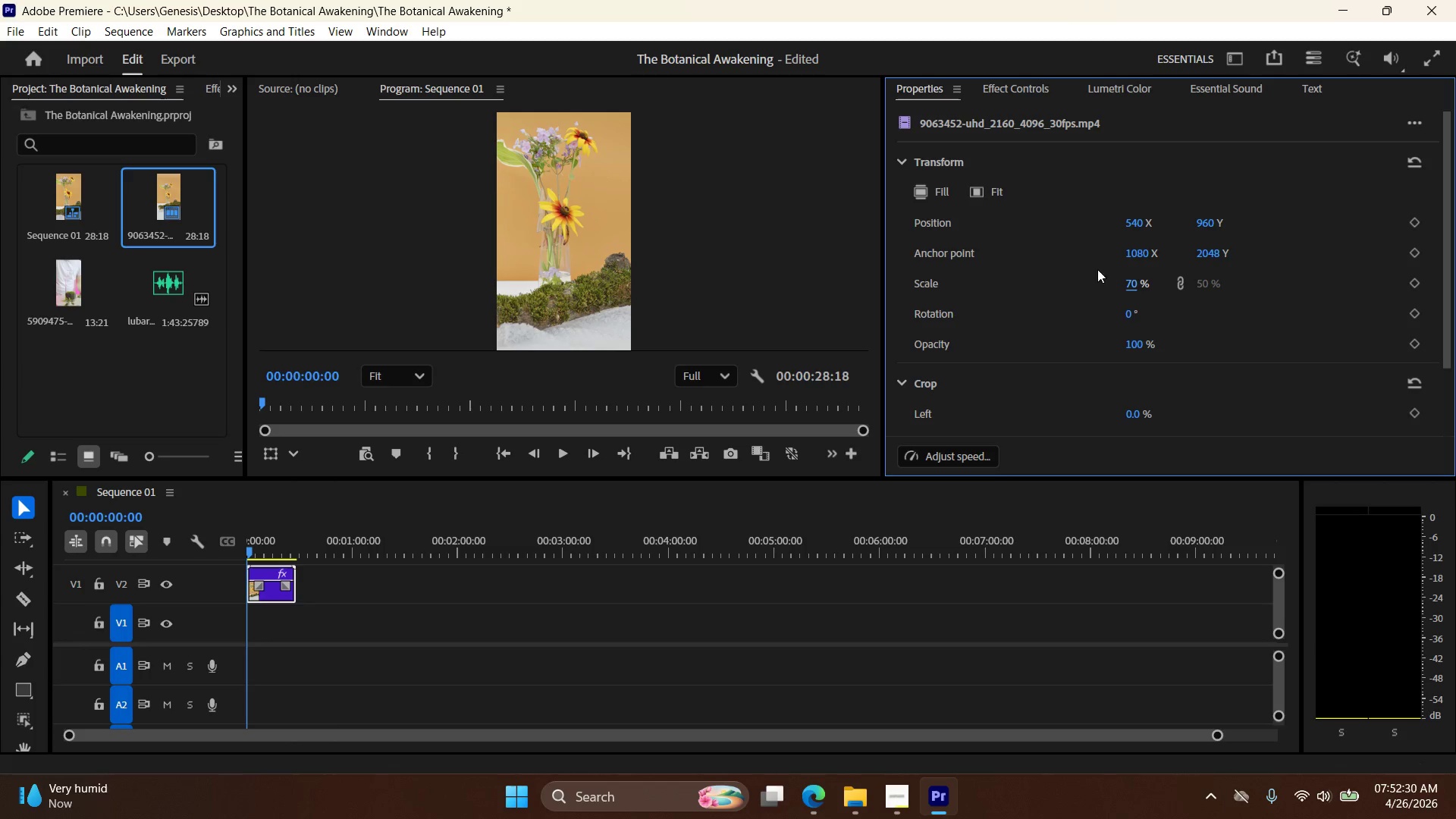 
double_click([1136, 283])
 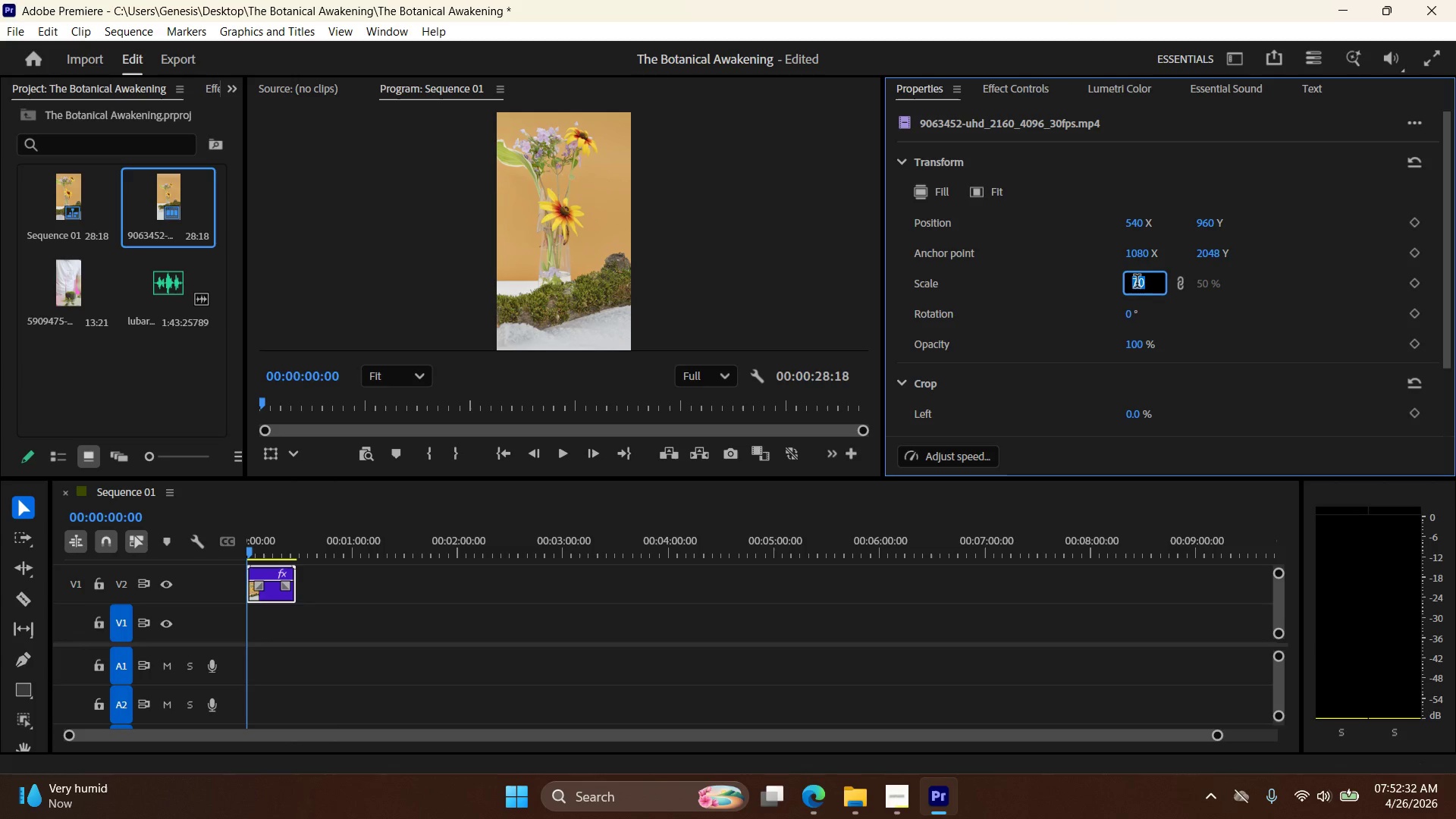 
key(Numpad8)
 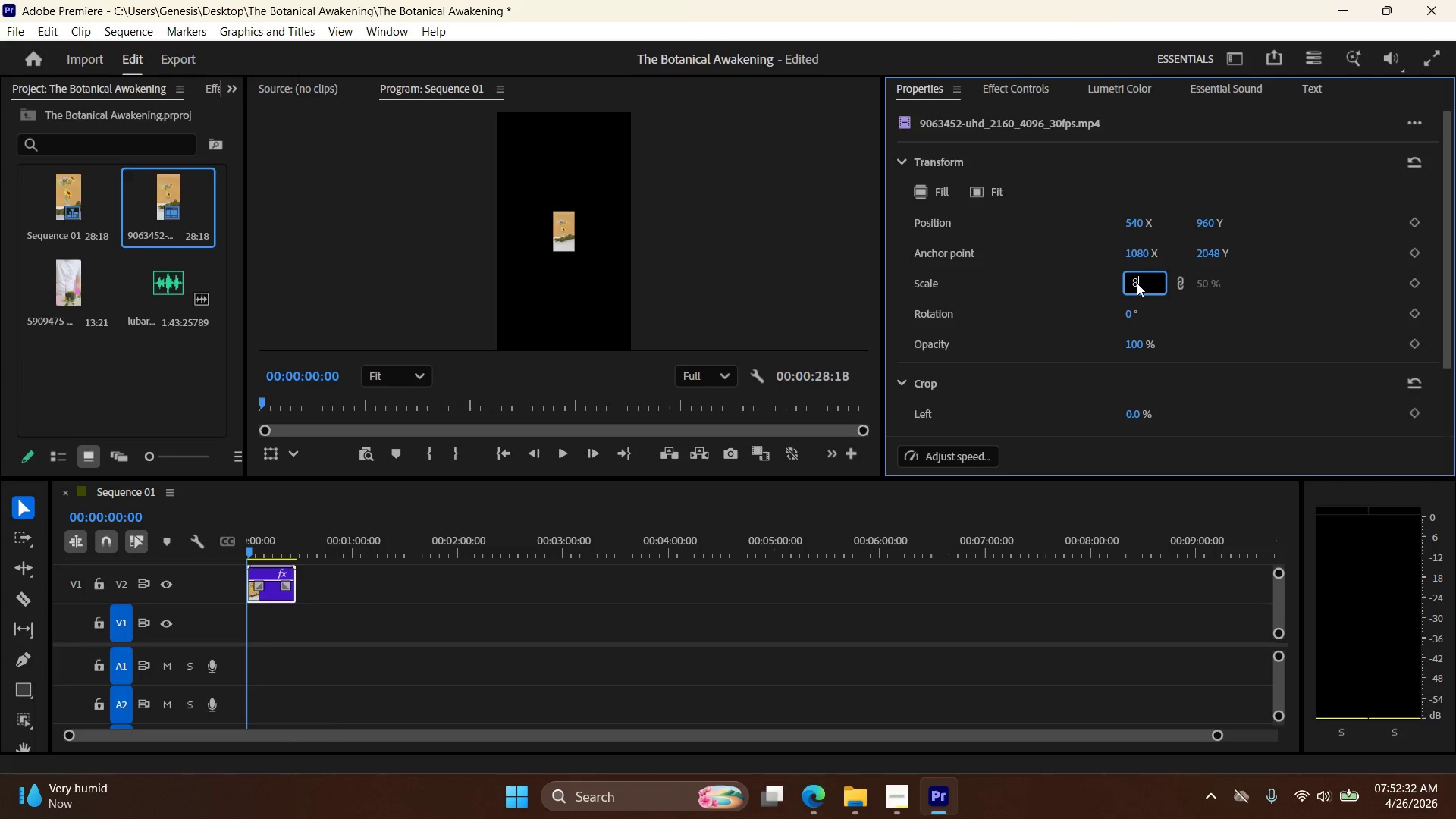 
key(Numpad0)
 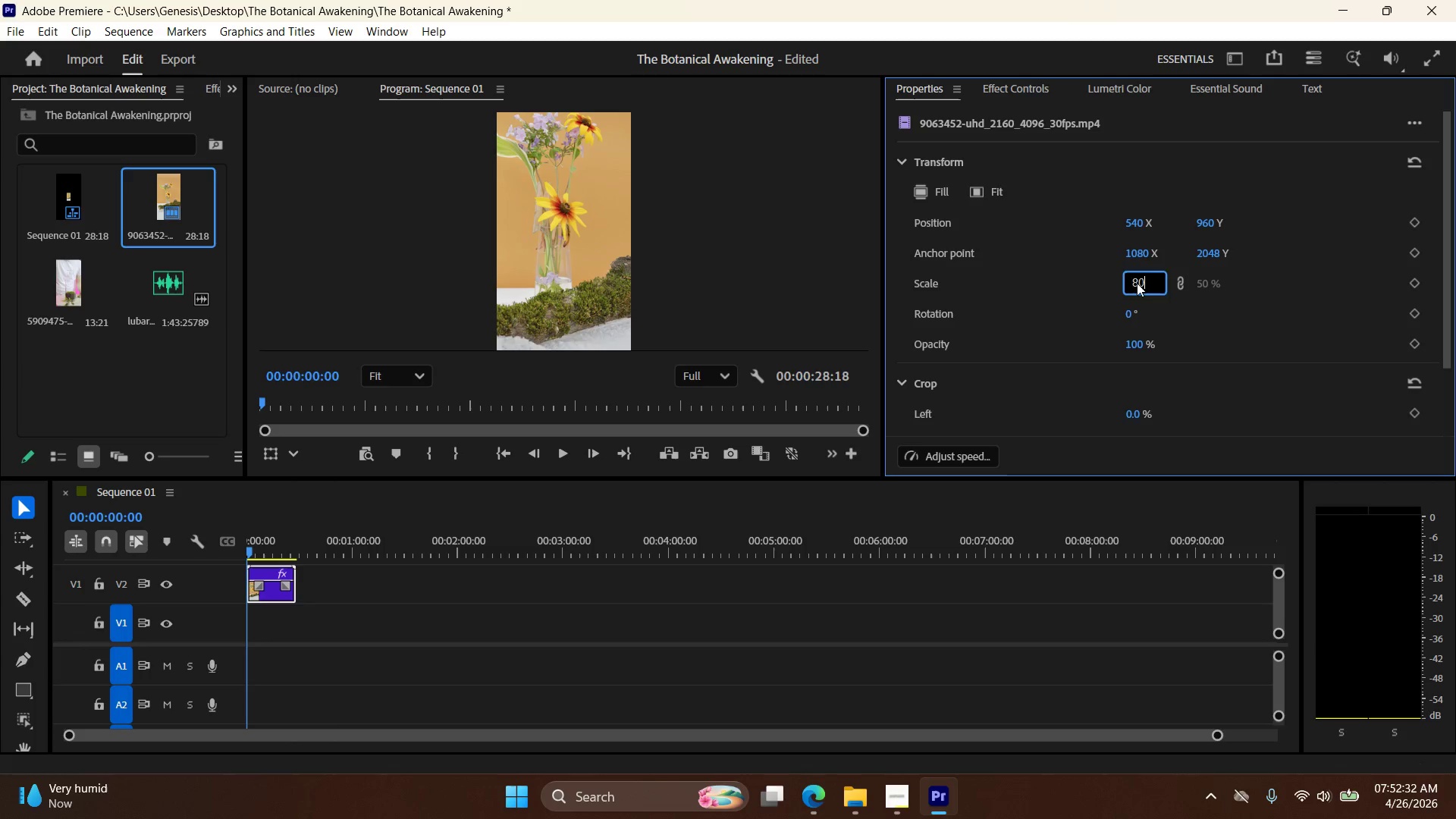 
key(NumpadEnter)
 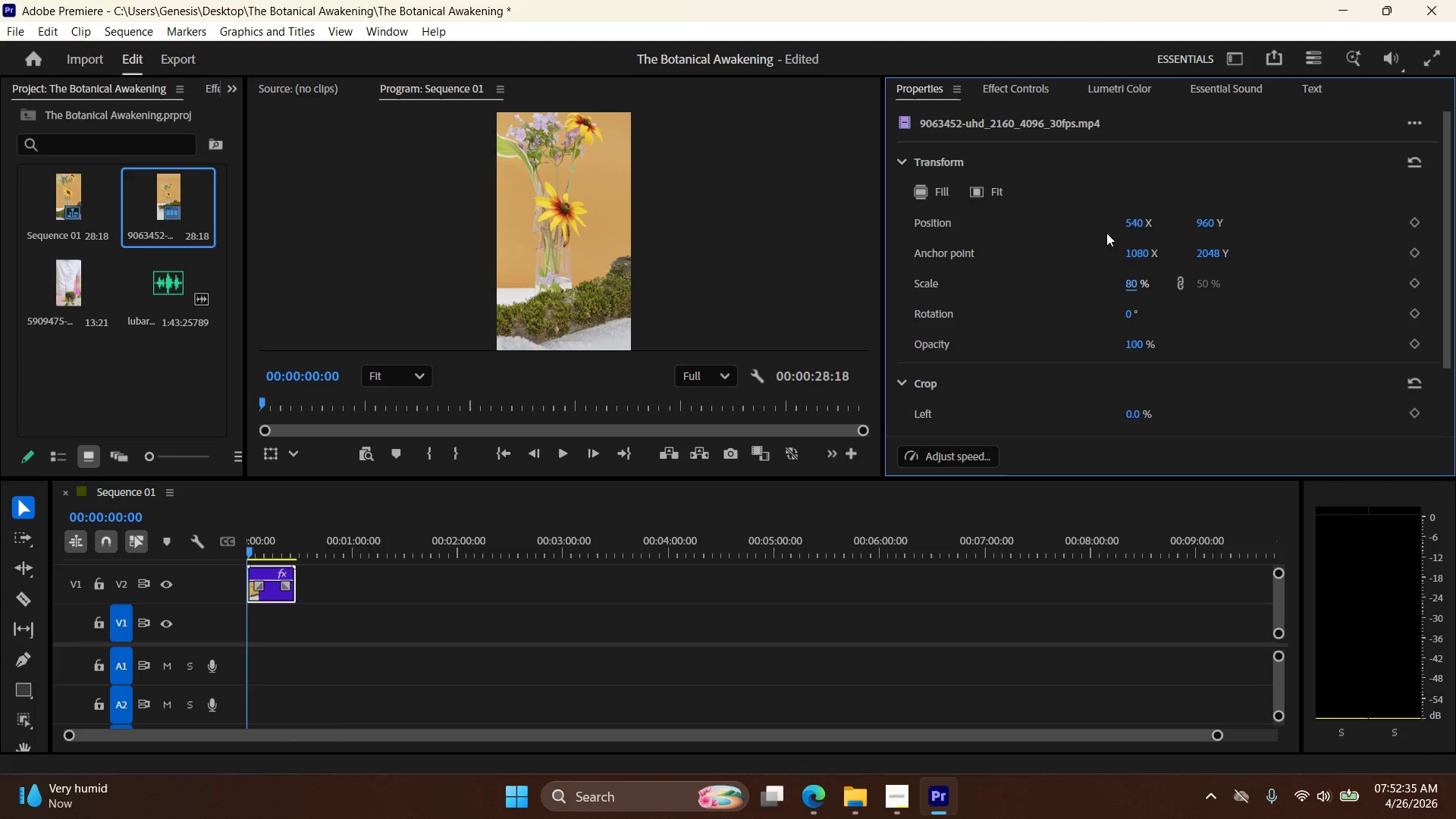 
double_click([1136, 229])
 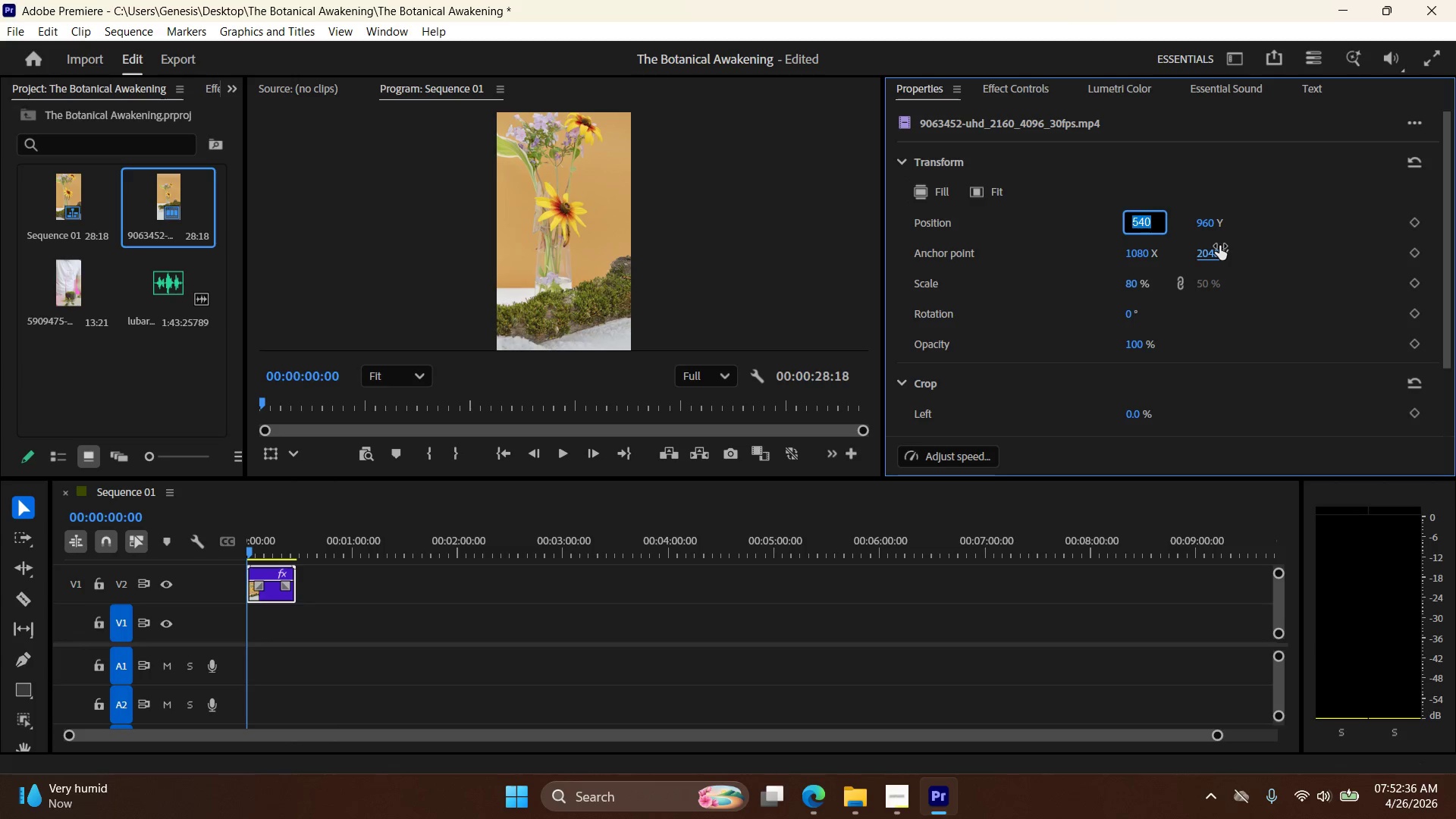 
key(Numpad6)
 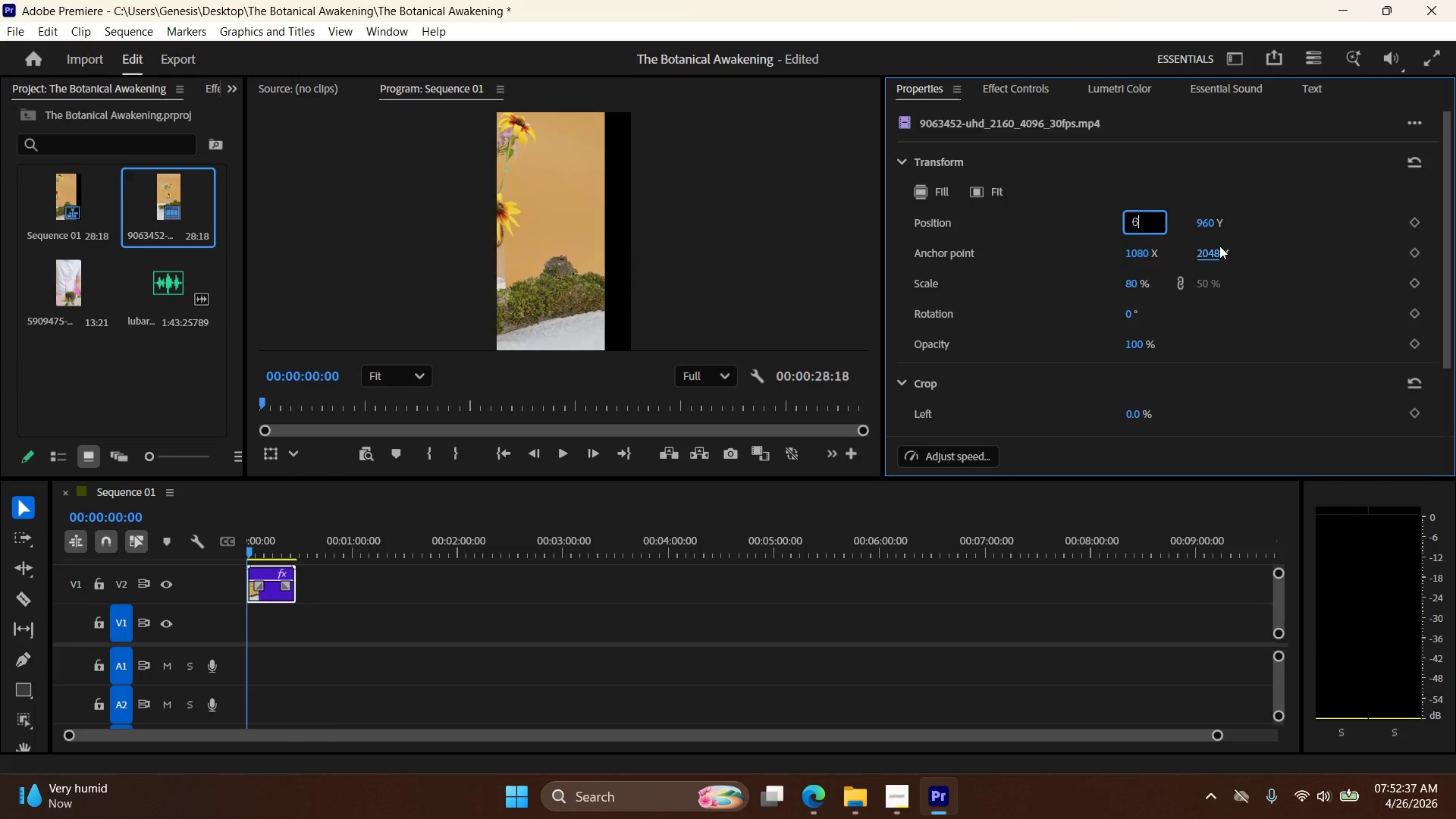 
key(Numpad0)
 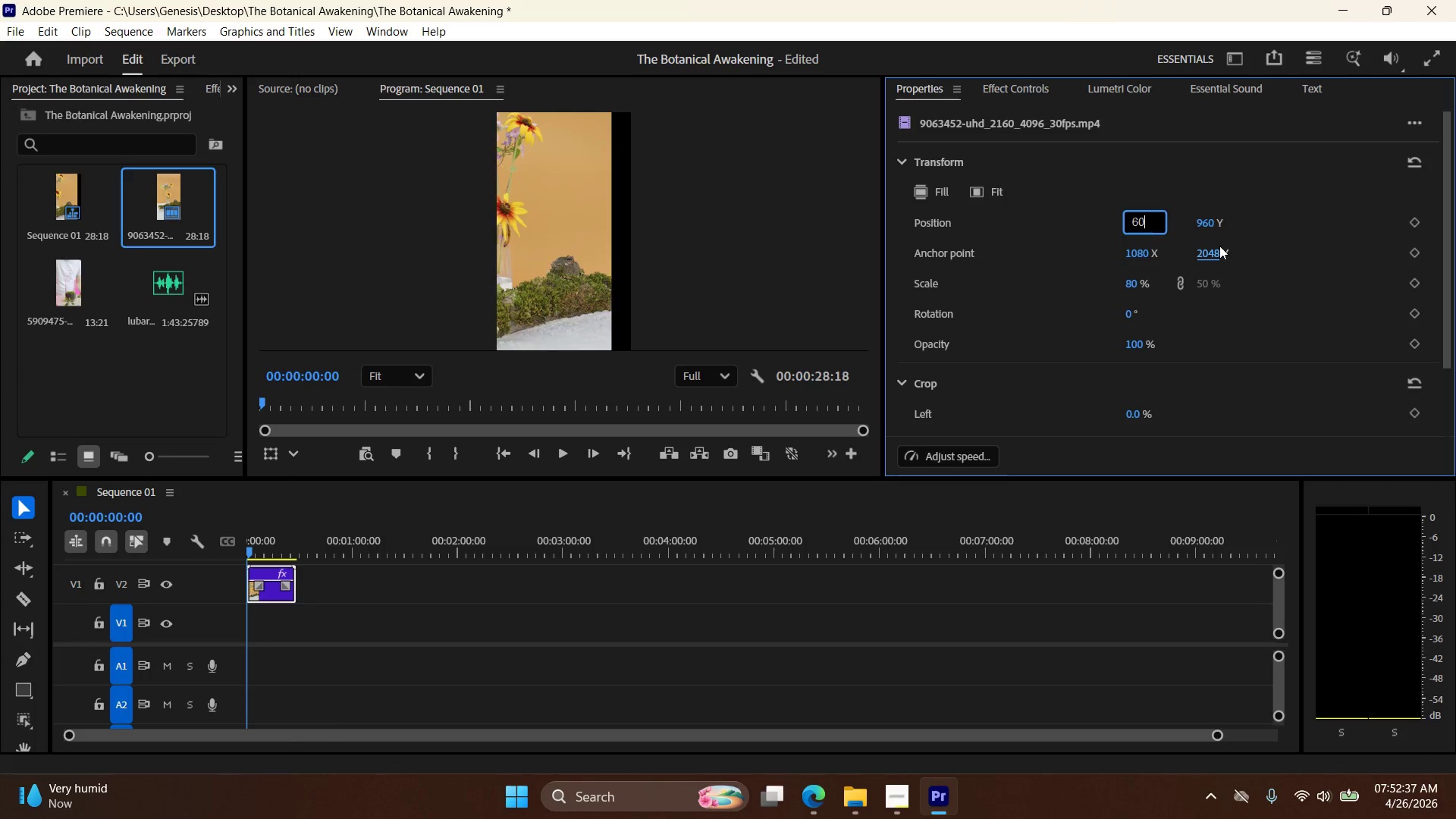 
key(Numpad0)
 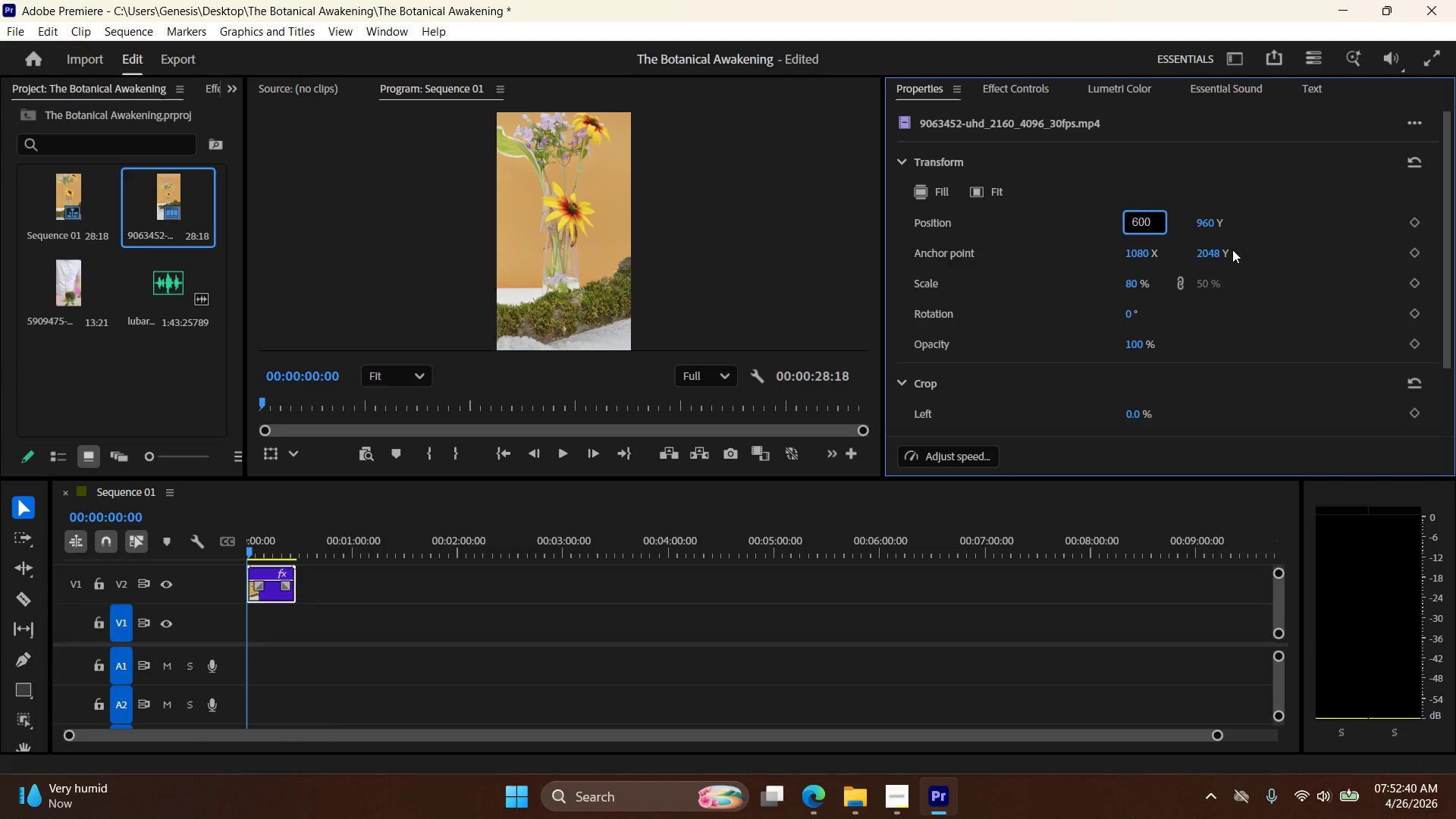 
double_click([1216, 230])
 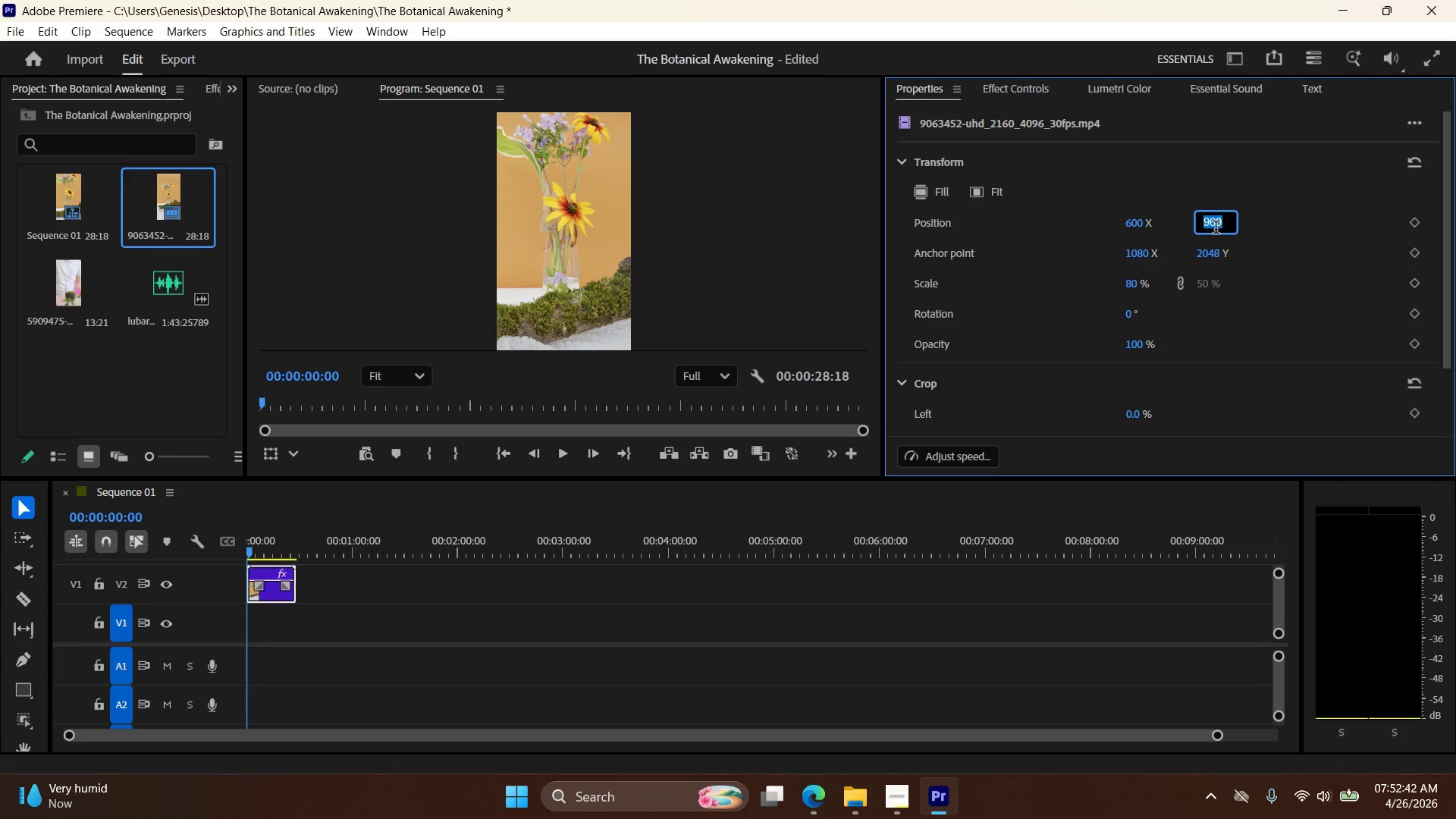 
key(Numpad1)
 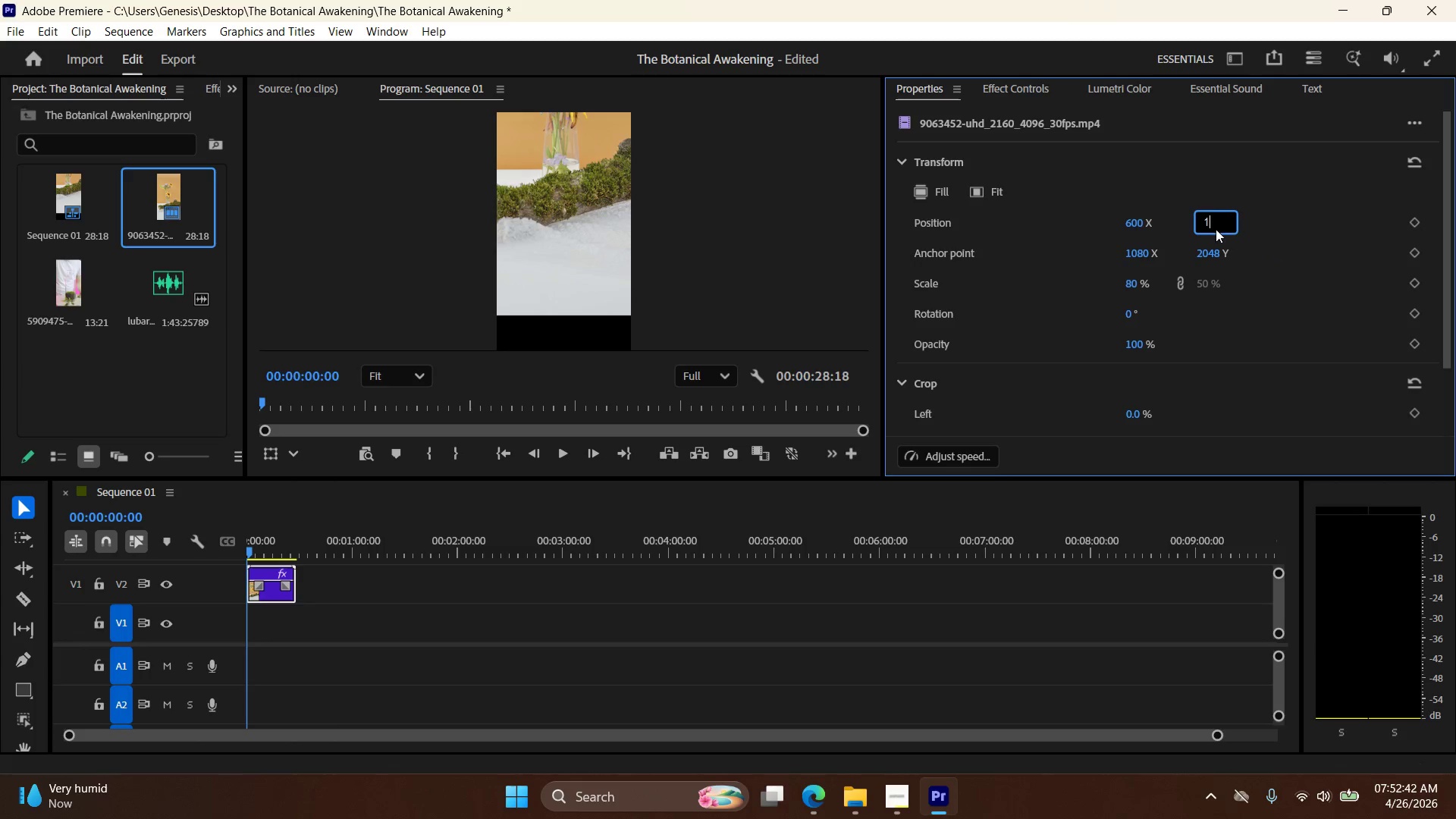 
key(Numpad0)
 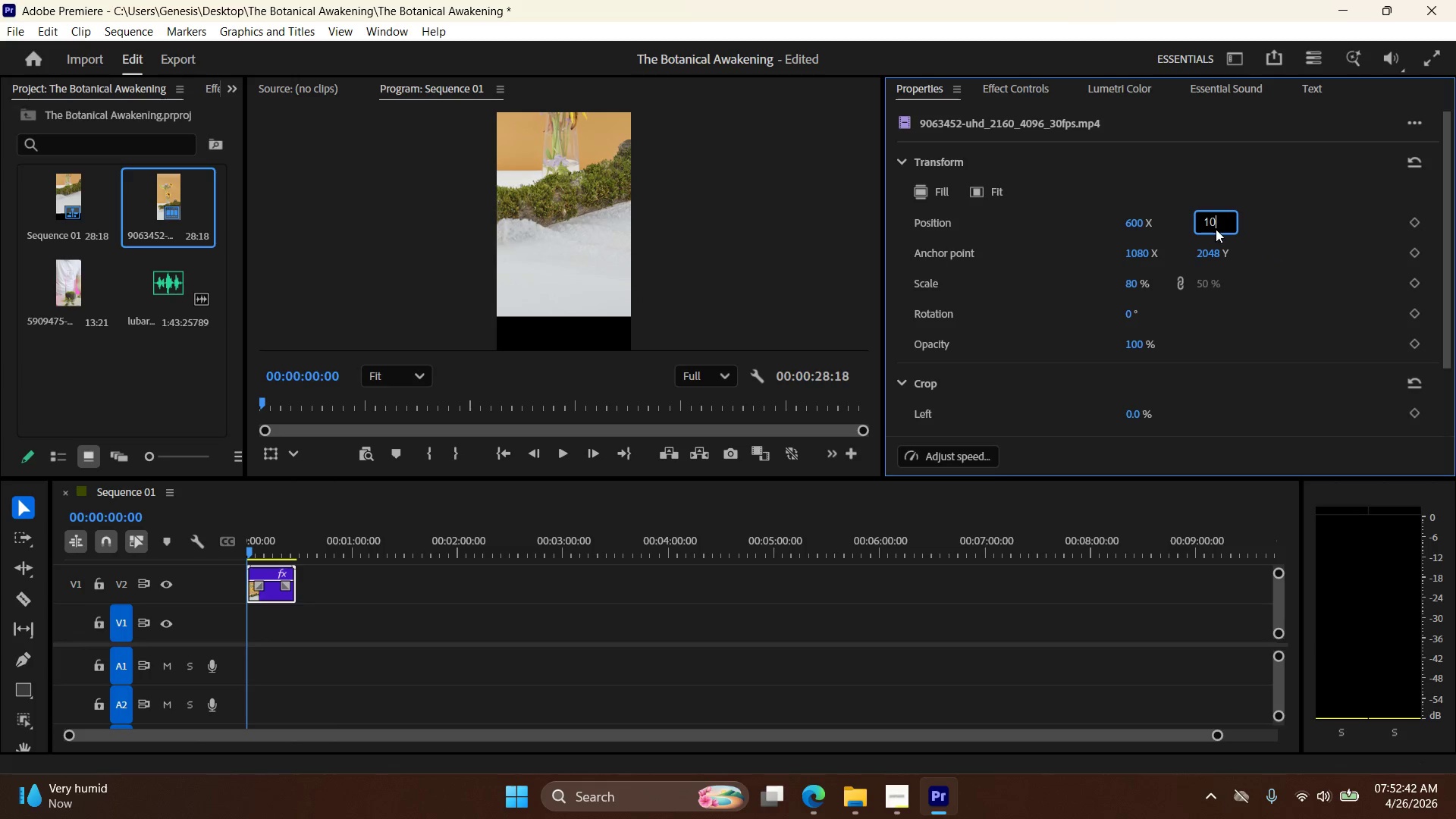 
key(Numpad0)
 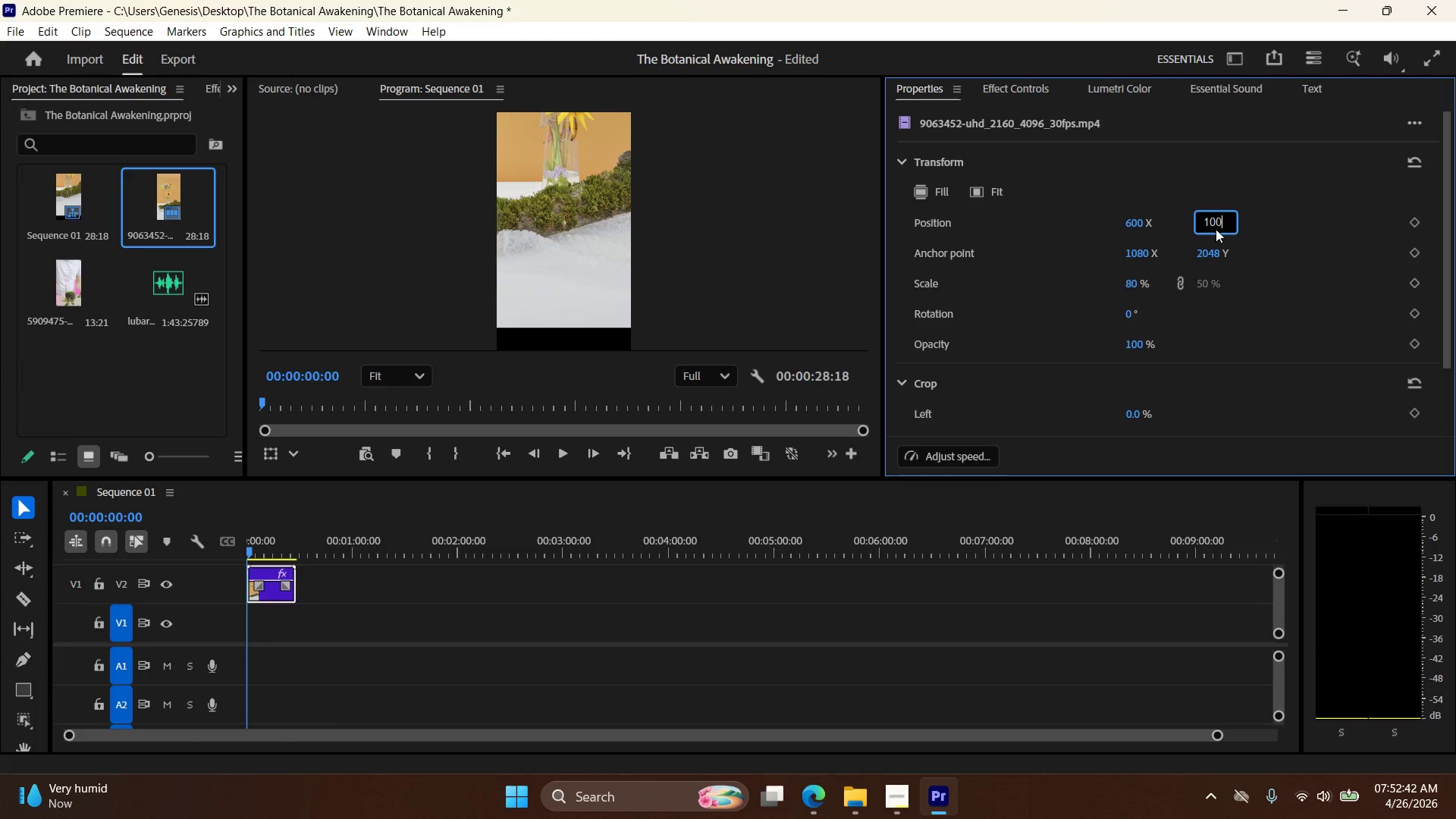 
key(Numpad0)
 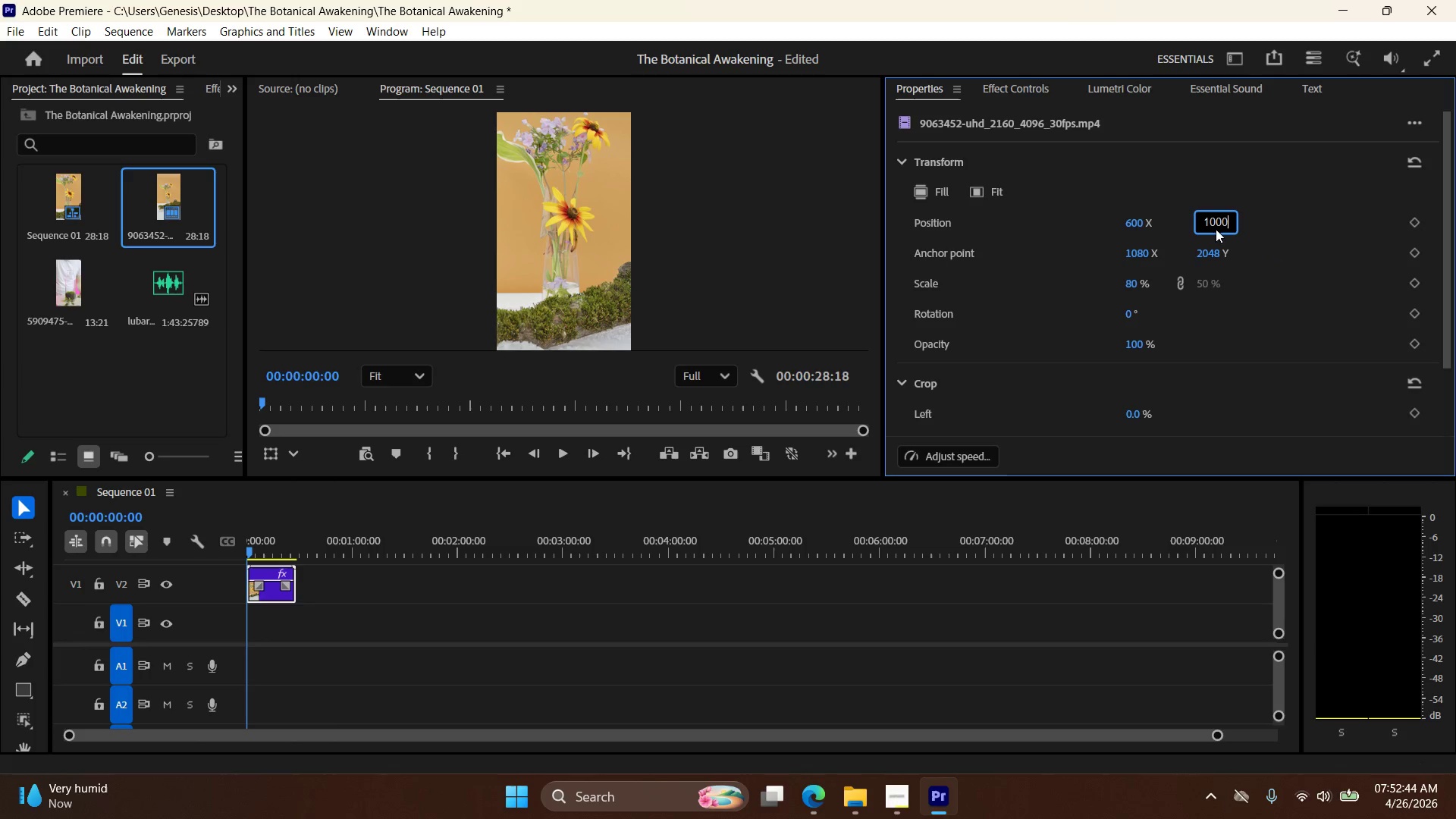 
key(NumpadEnter)
 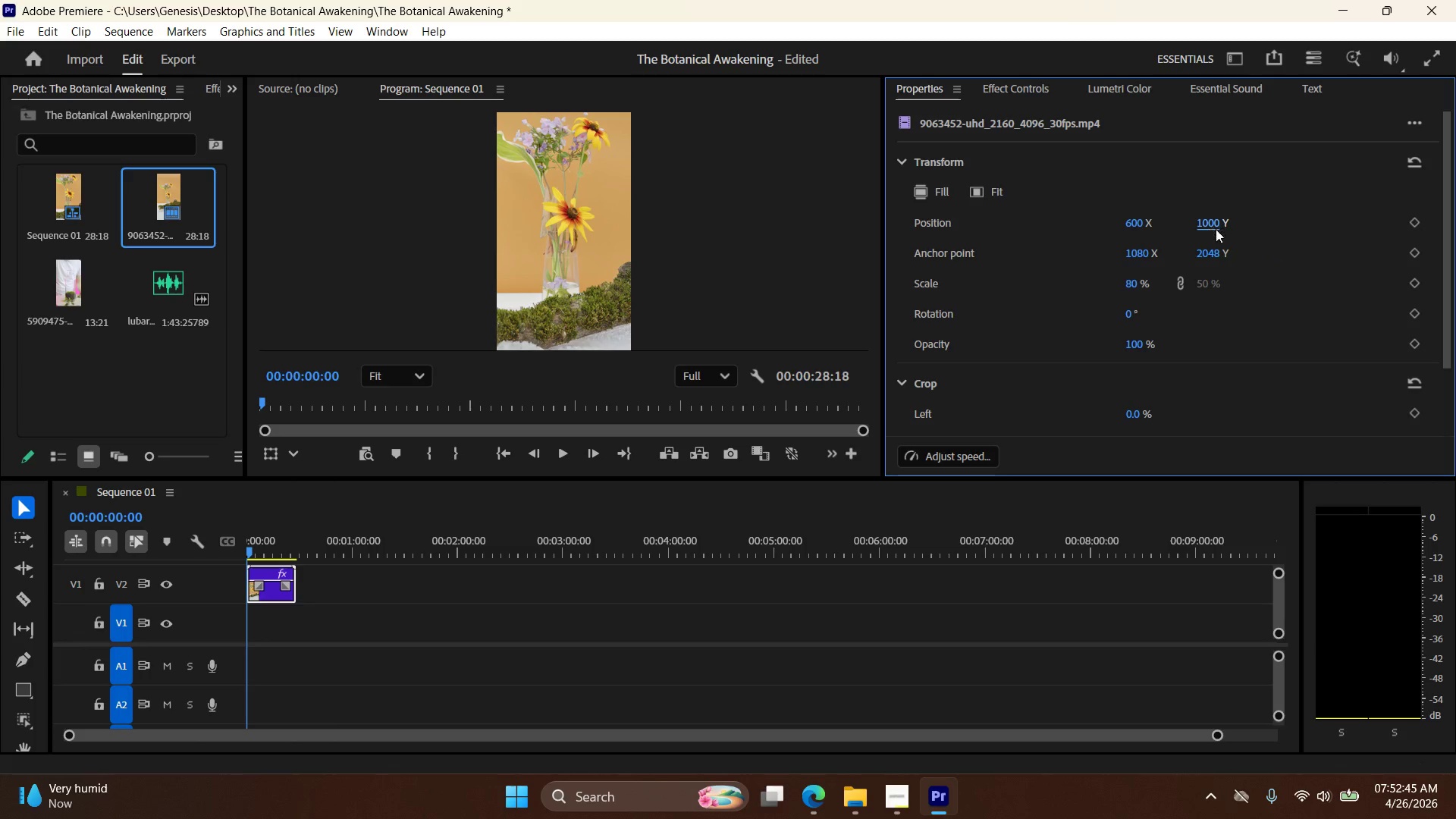 
double_click([1216, 229])
 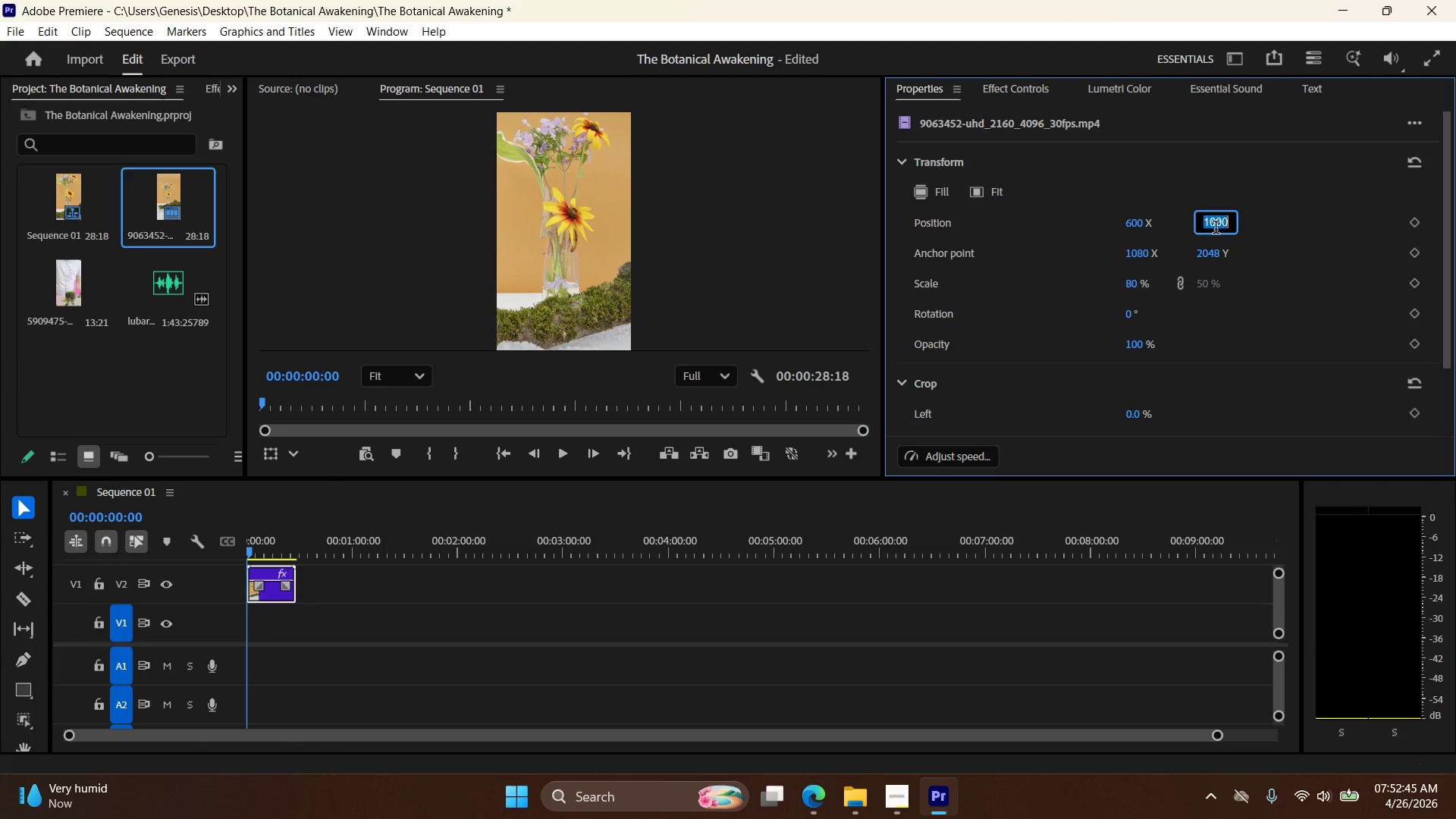 
triple_click([1216, 229])
 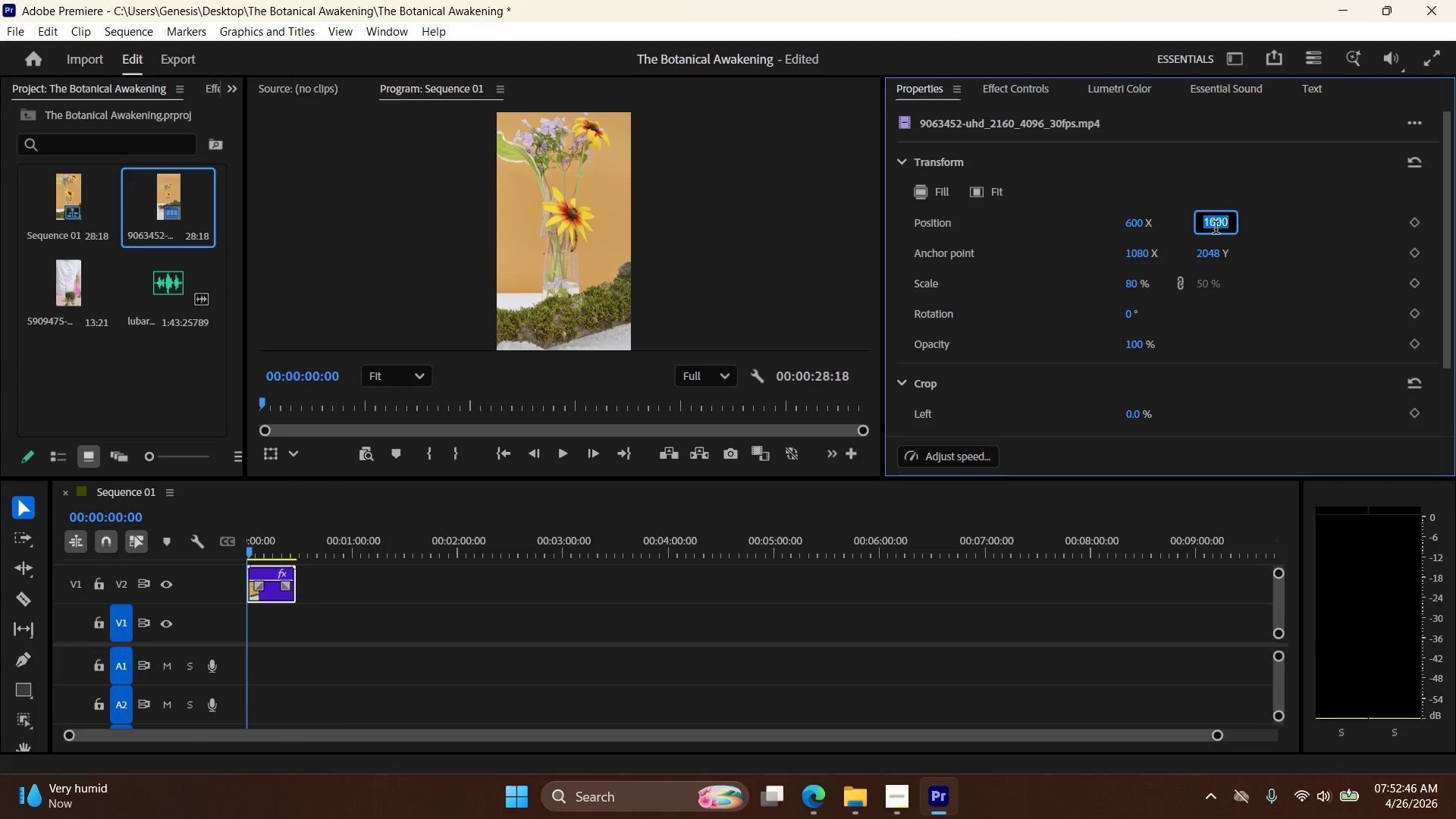 
key(Numpad1)
 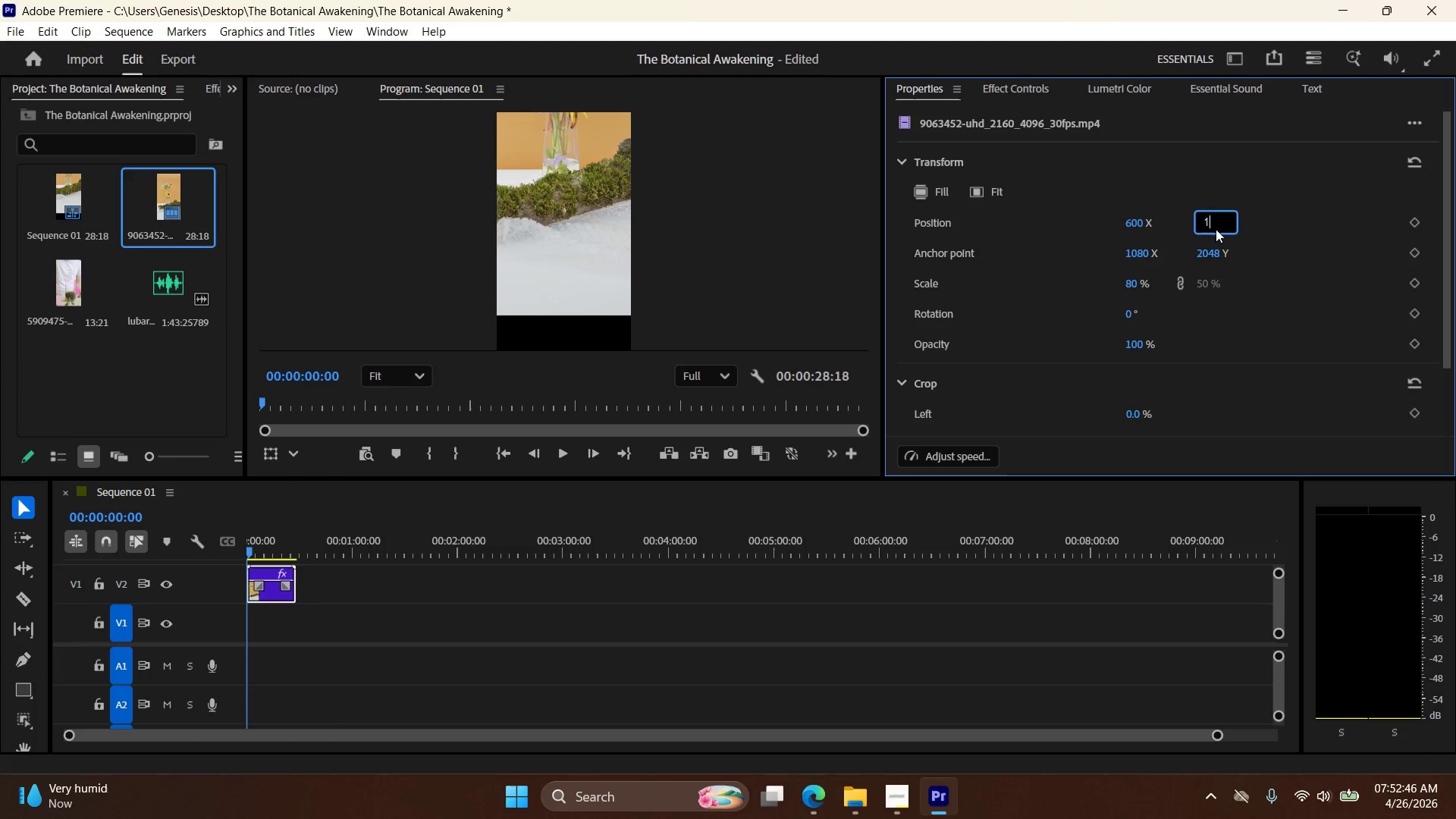 
key(Numpad1)
 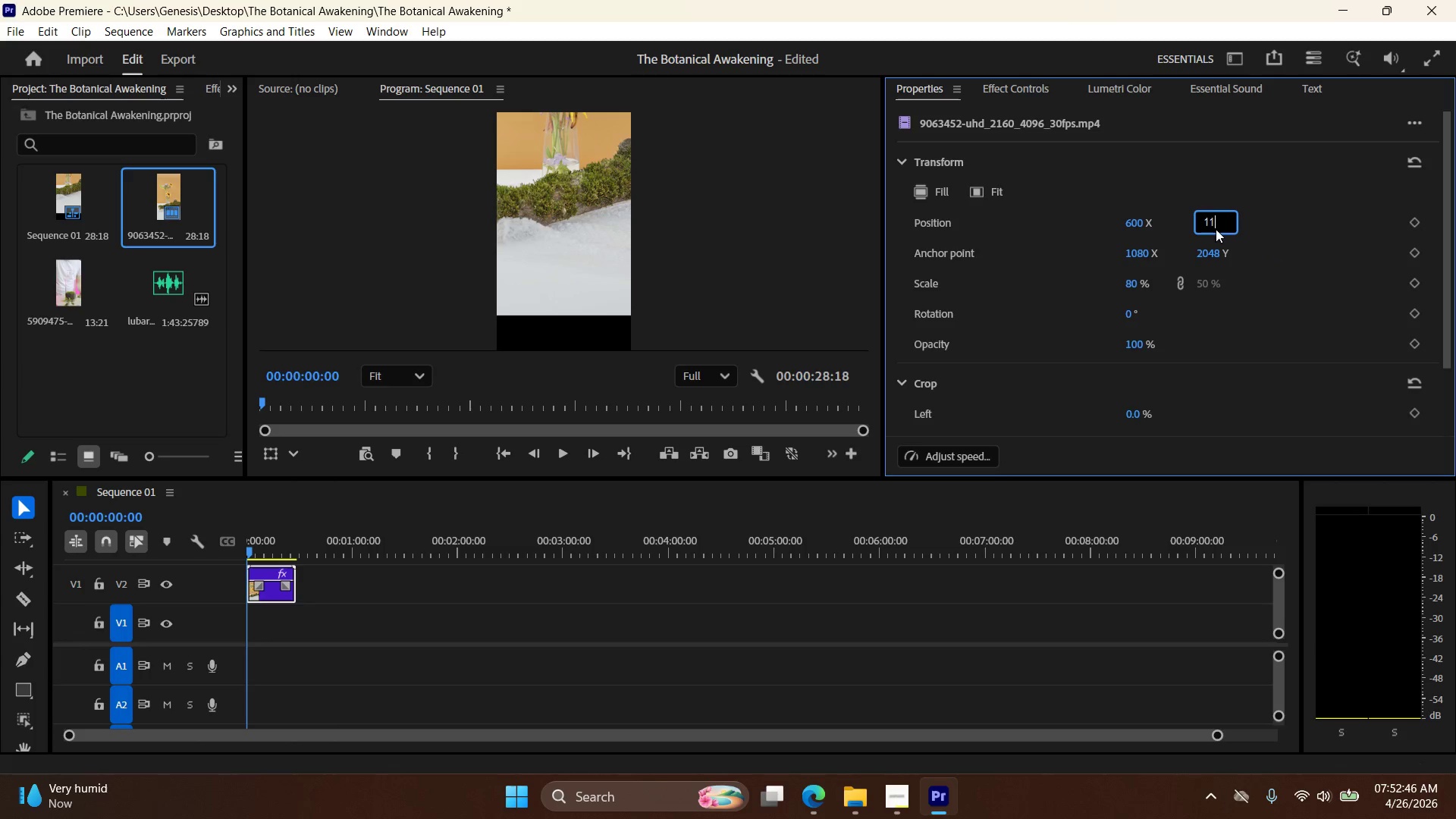 
key(Numpad0)
 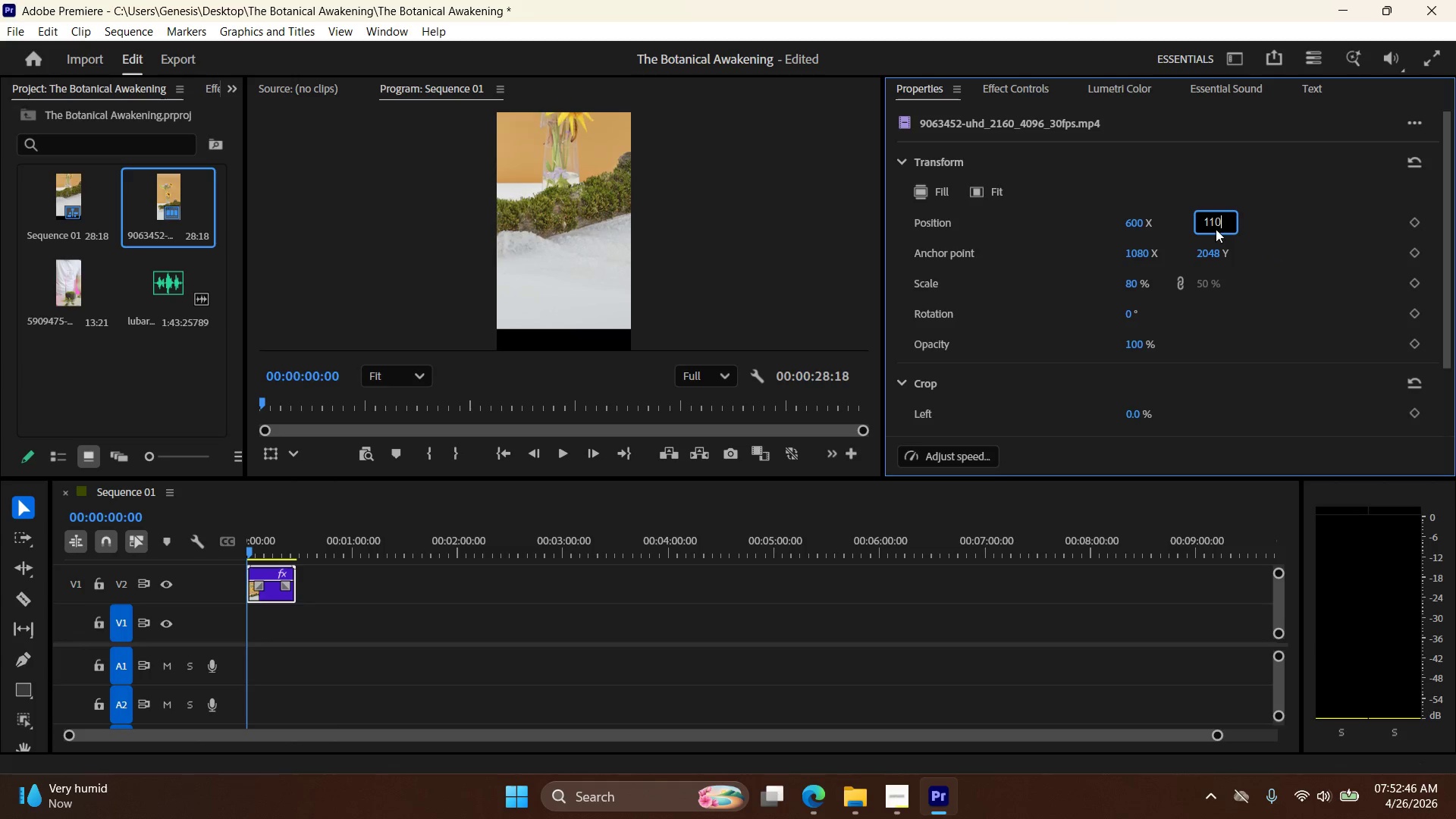 
key(Numpad0)
 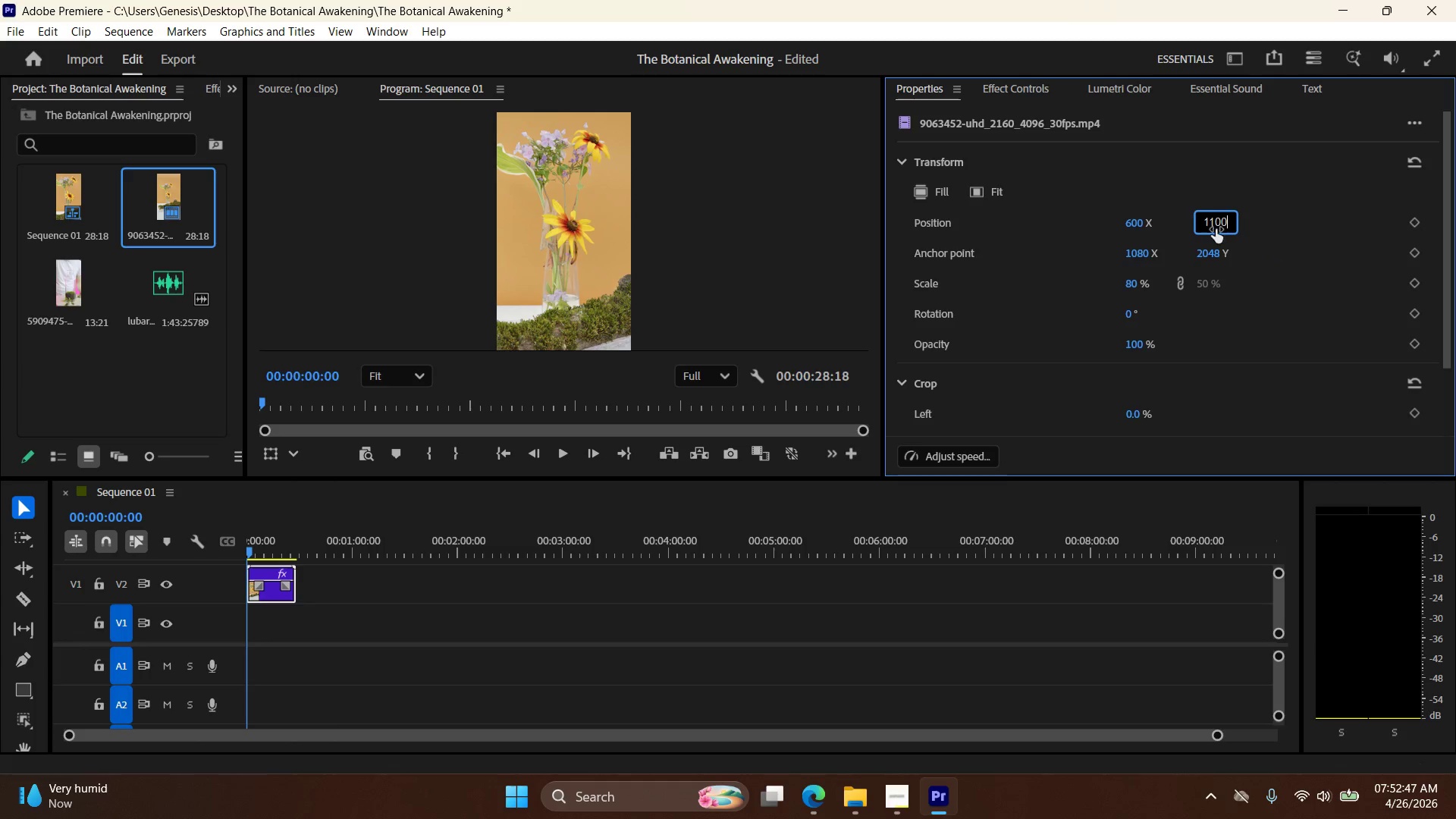 
key(NumpadEnter)
 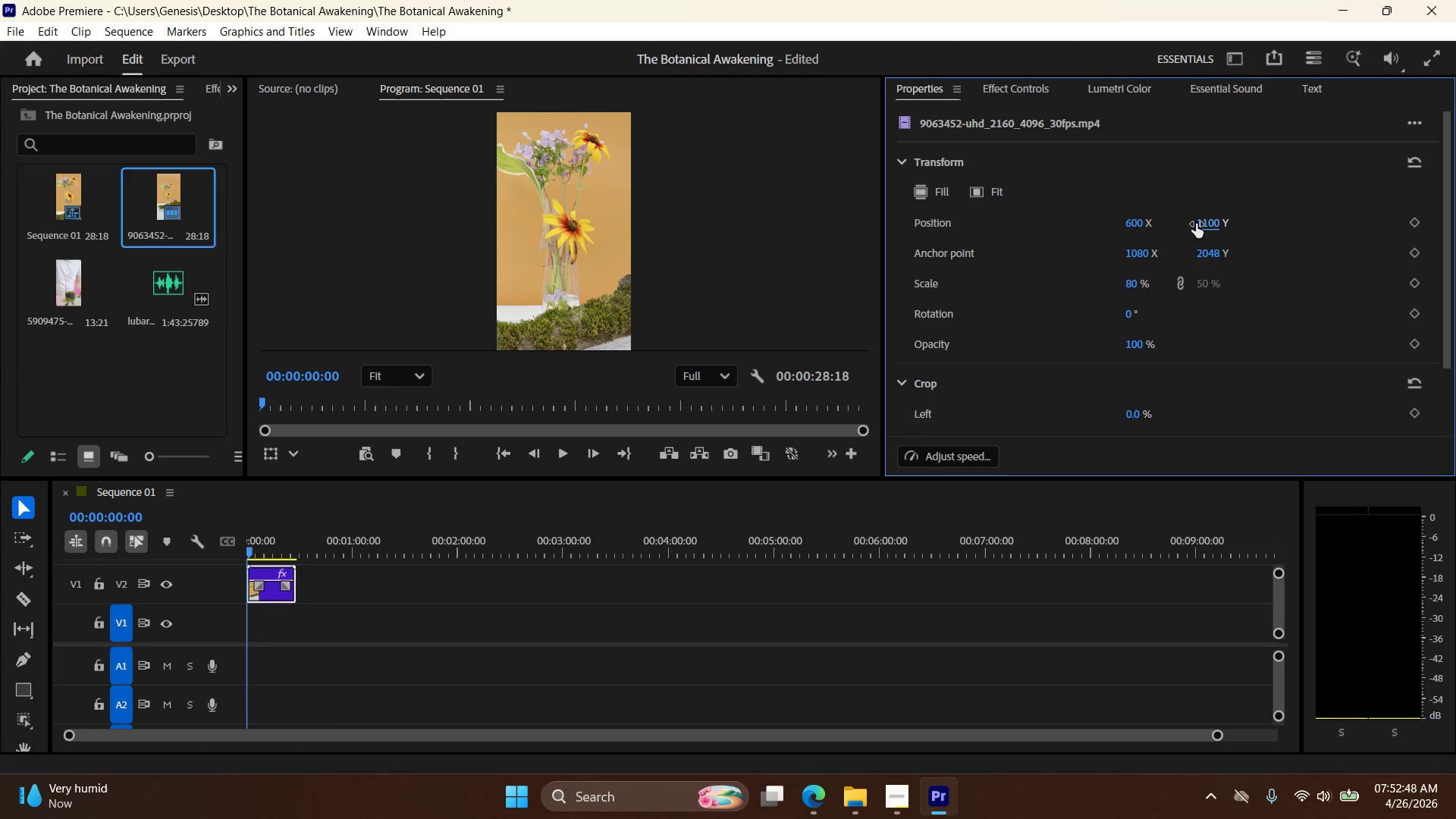 
mouse_move([959, 199])
 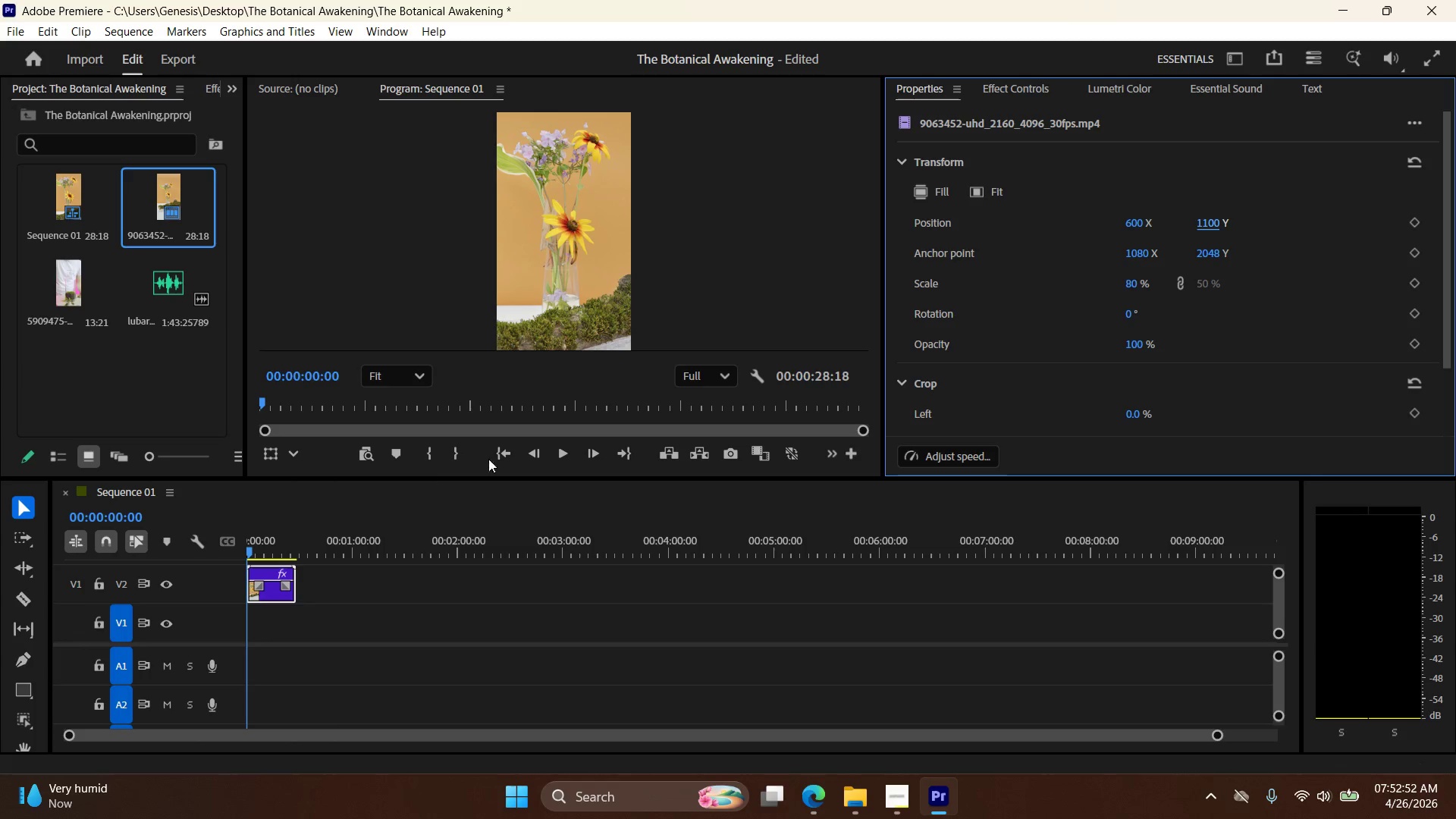 
left_click([564, 453])
 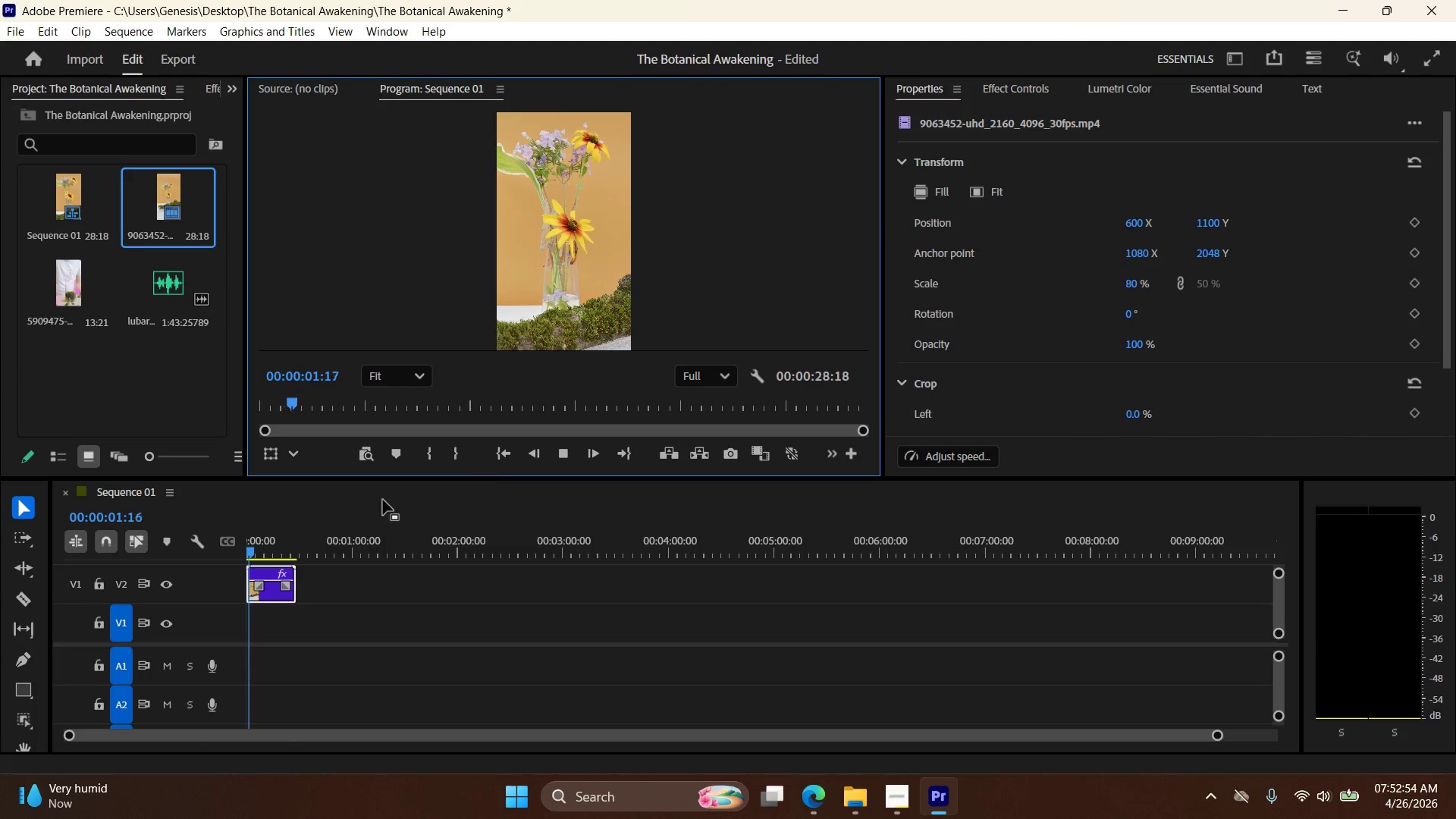 
left_click([561, 447])
 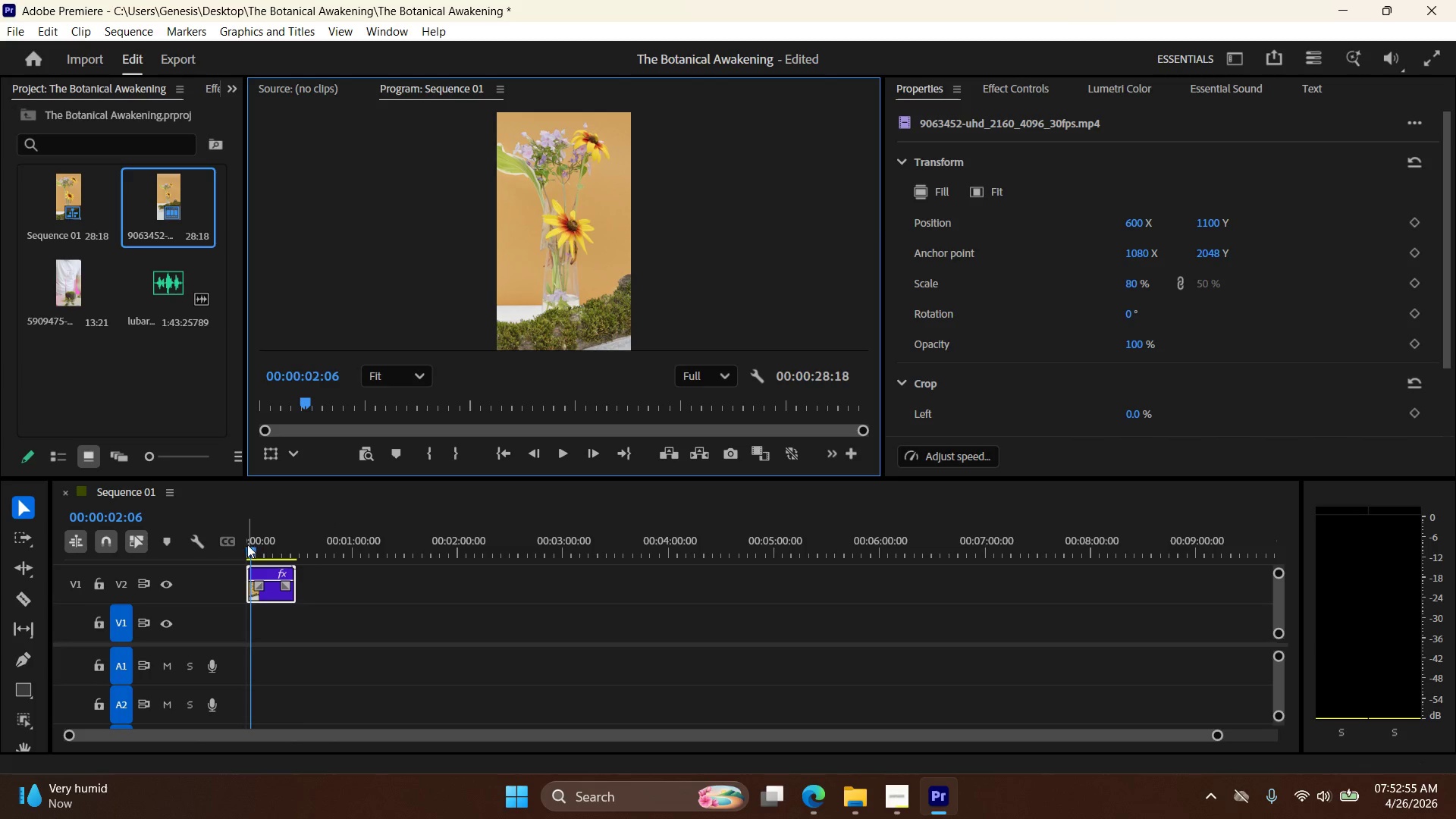 
left_click_drag(start_coordinate=[252, 541], to_coordinate=[276, 544])
 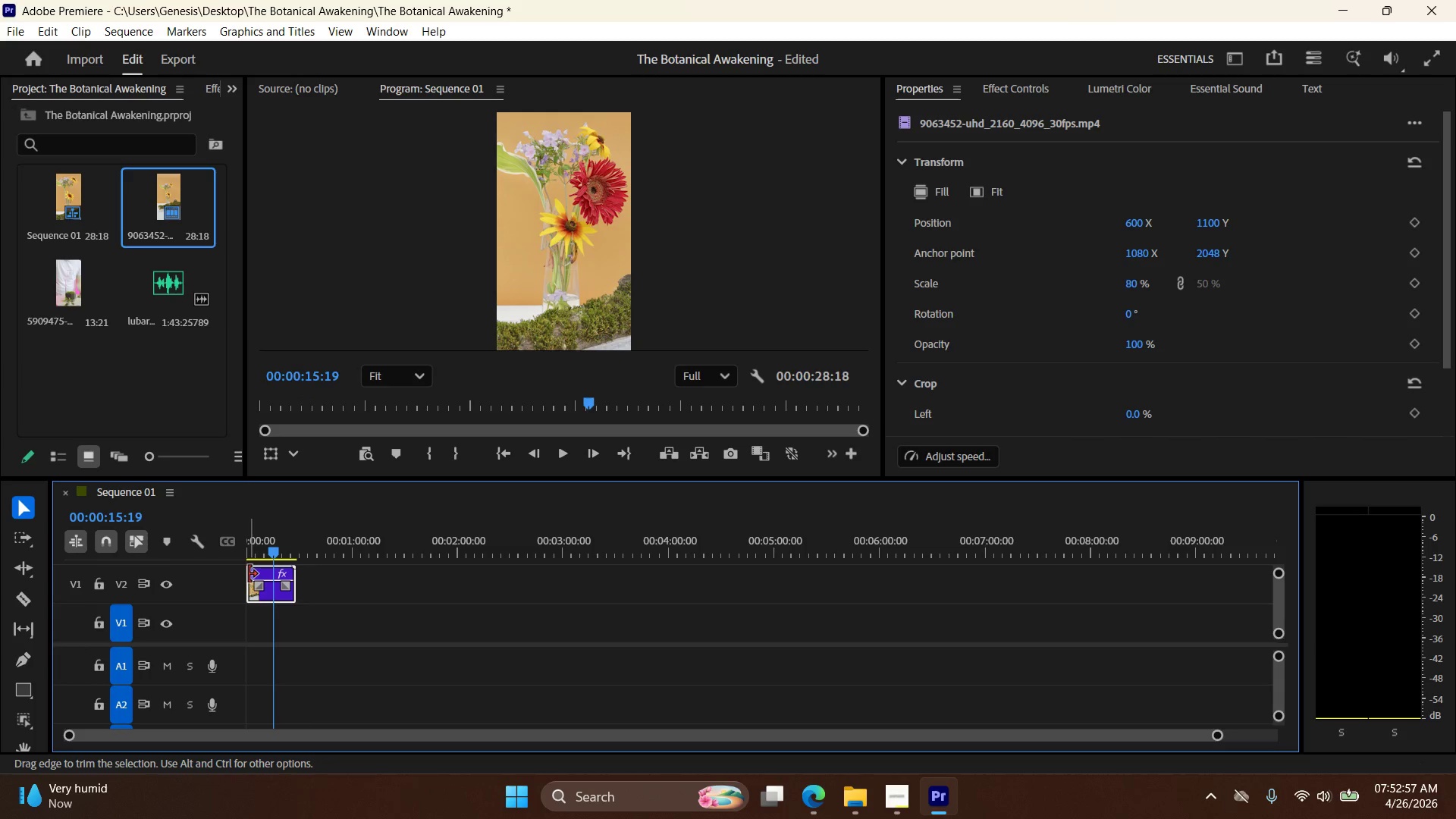 
left_click_drag(start_coordinate=[249, 574], to_coordinate=[269, 575])
 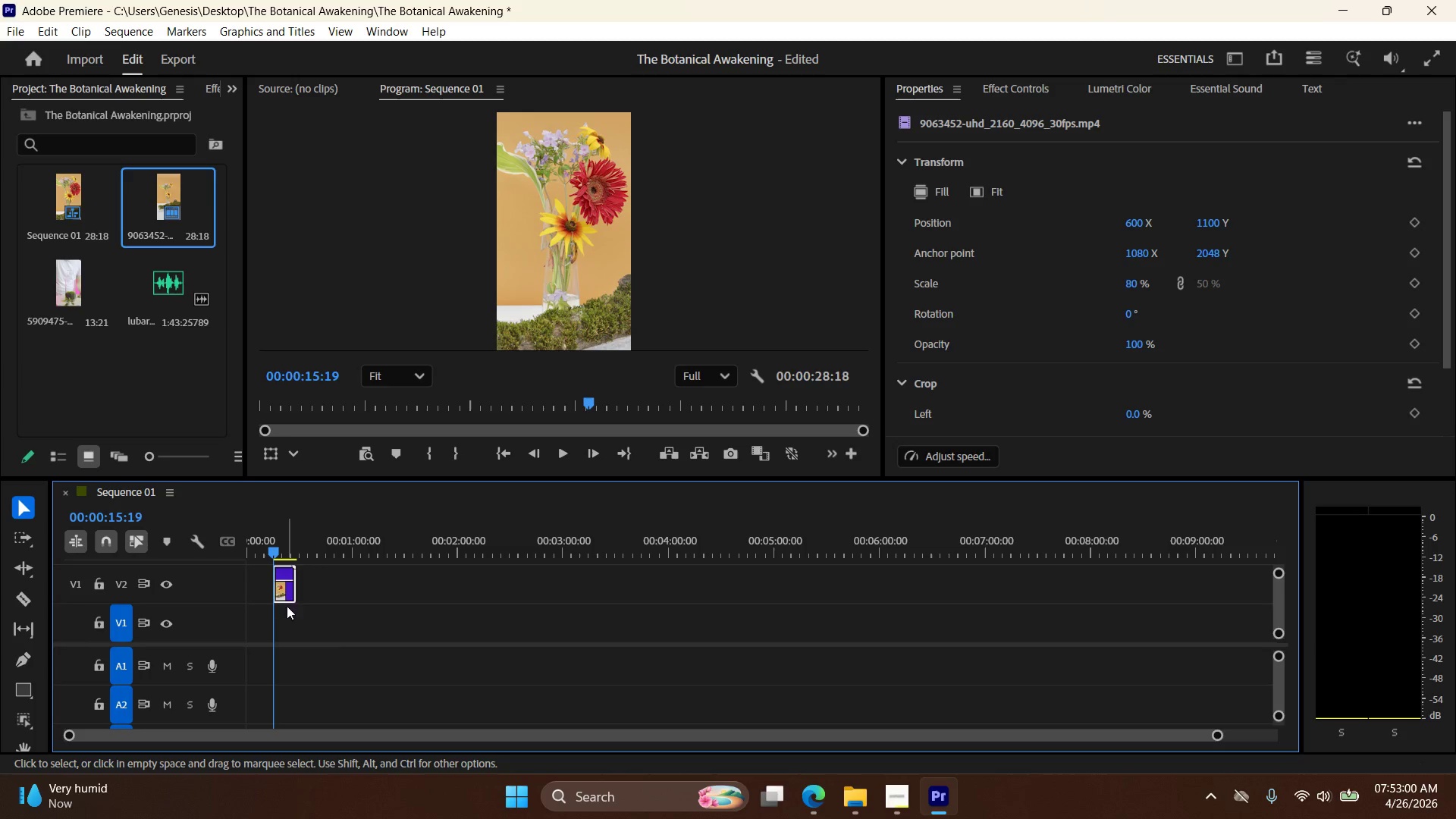 
left_click_drag(start_coordinate=[286, 594], to_coordinate=[245, 592])
 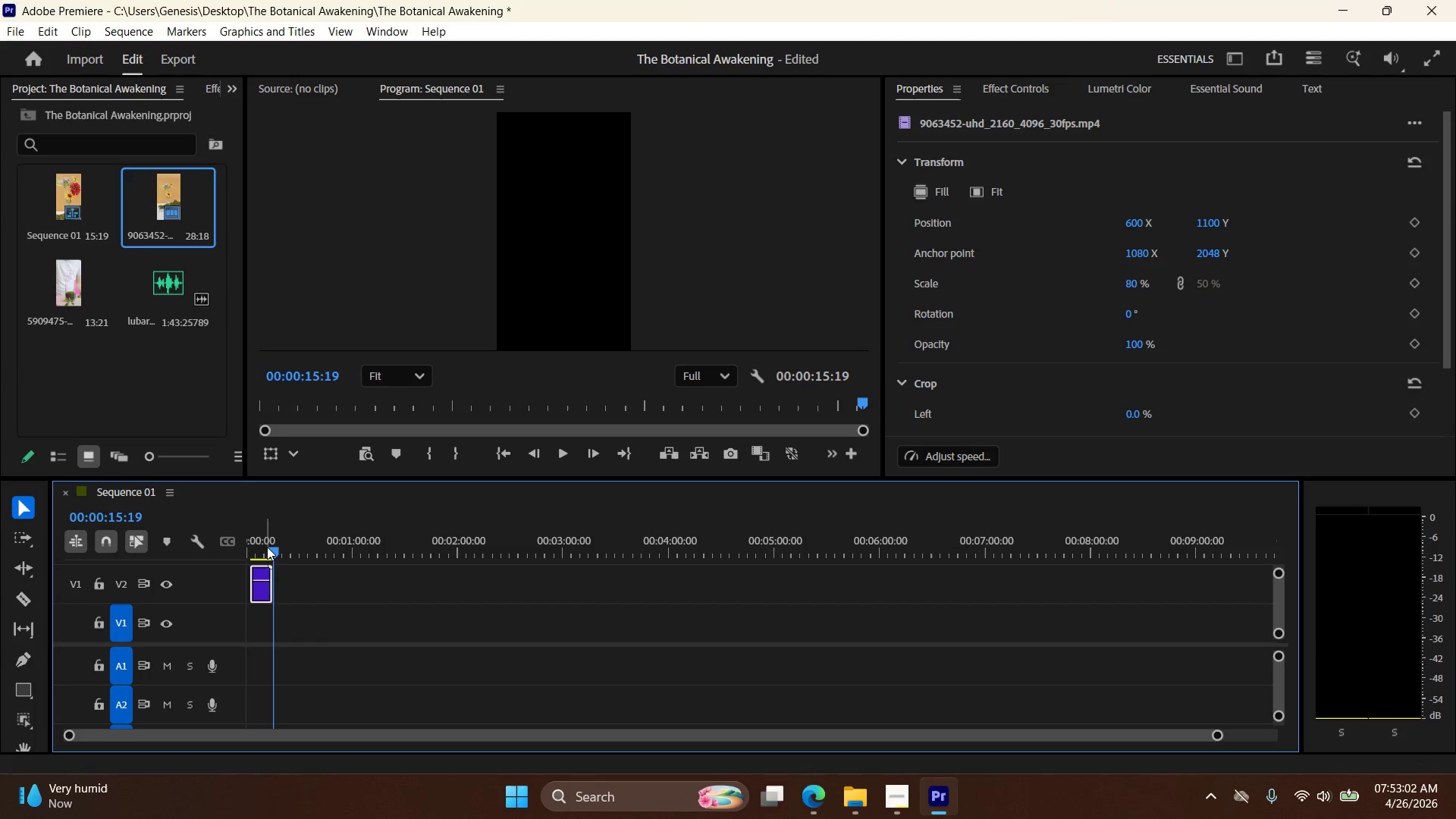 
left_click_drag(start_coordinate=[273, 553], to_coordinate=[246, 553])
 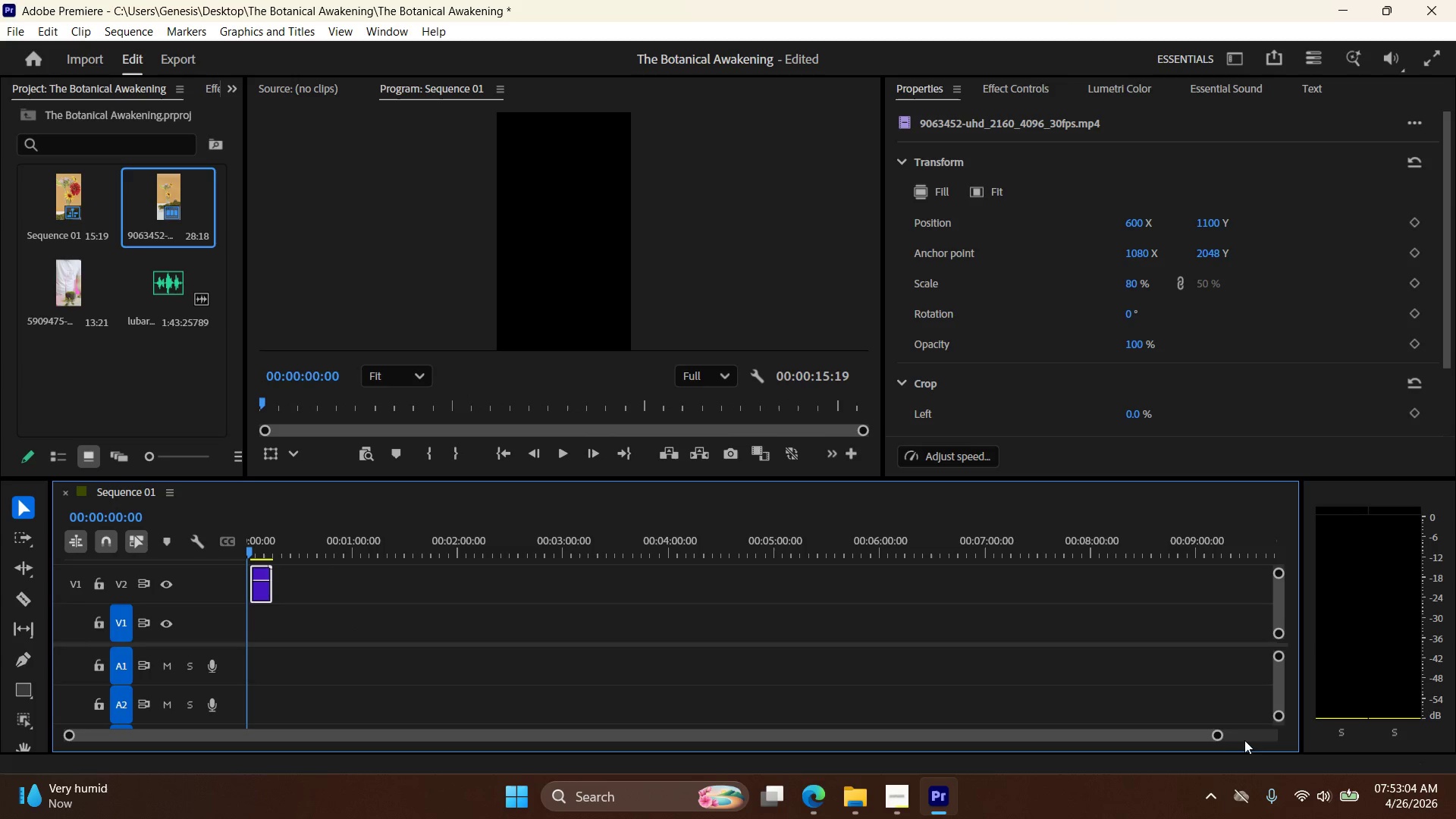 
left_click_drag(start_coordinate=[1222, 737], to_coordinate=[218, 704])
 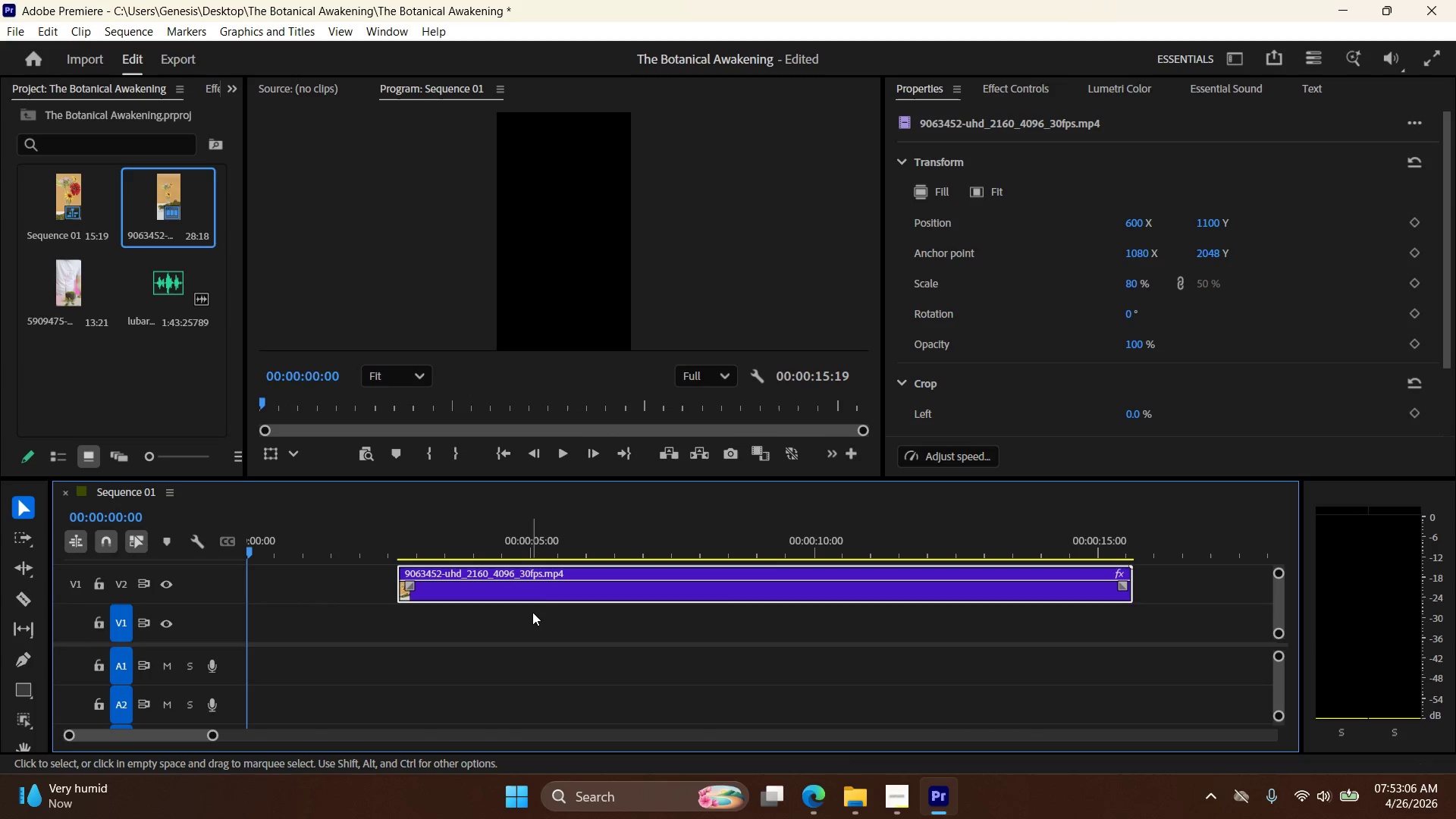 
left_click_drag(start_coordinate=[541, 604], to_coordinate=[447, 604])
 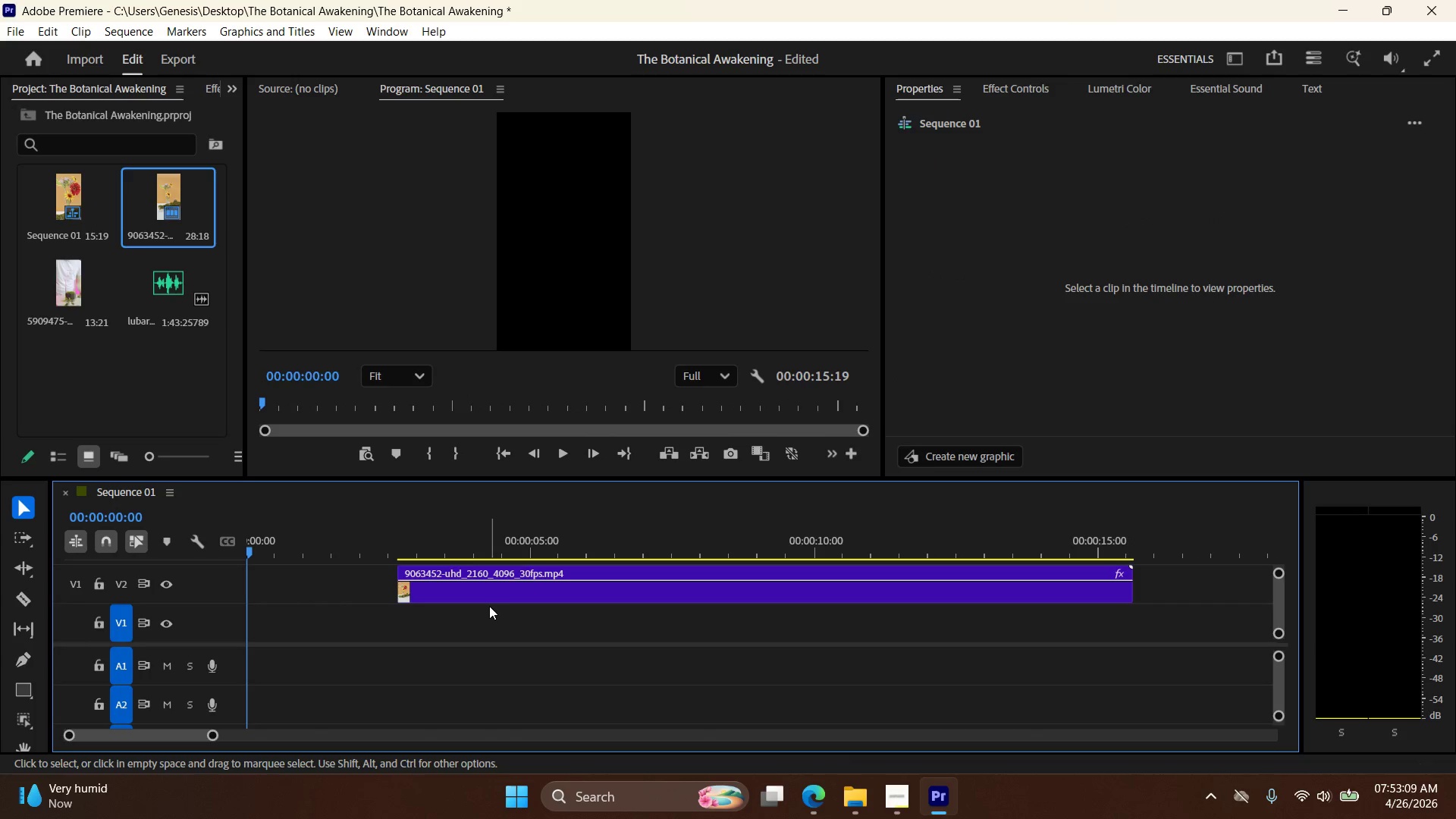 
key(Control+Z)
 